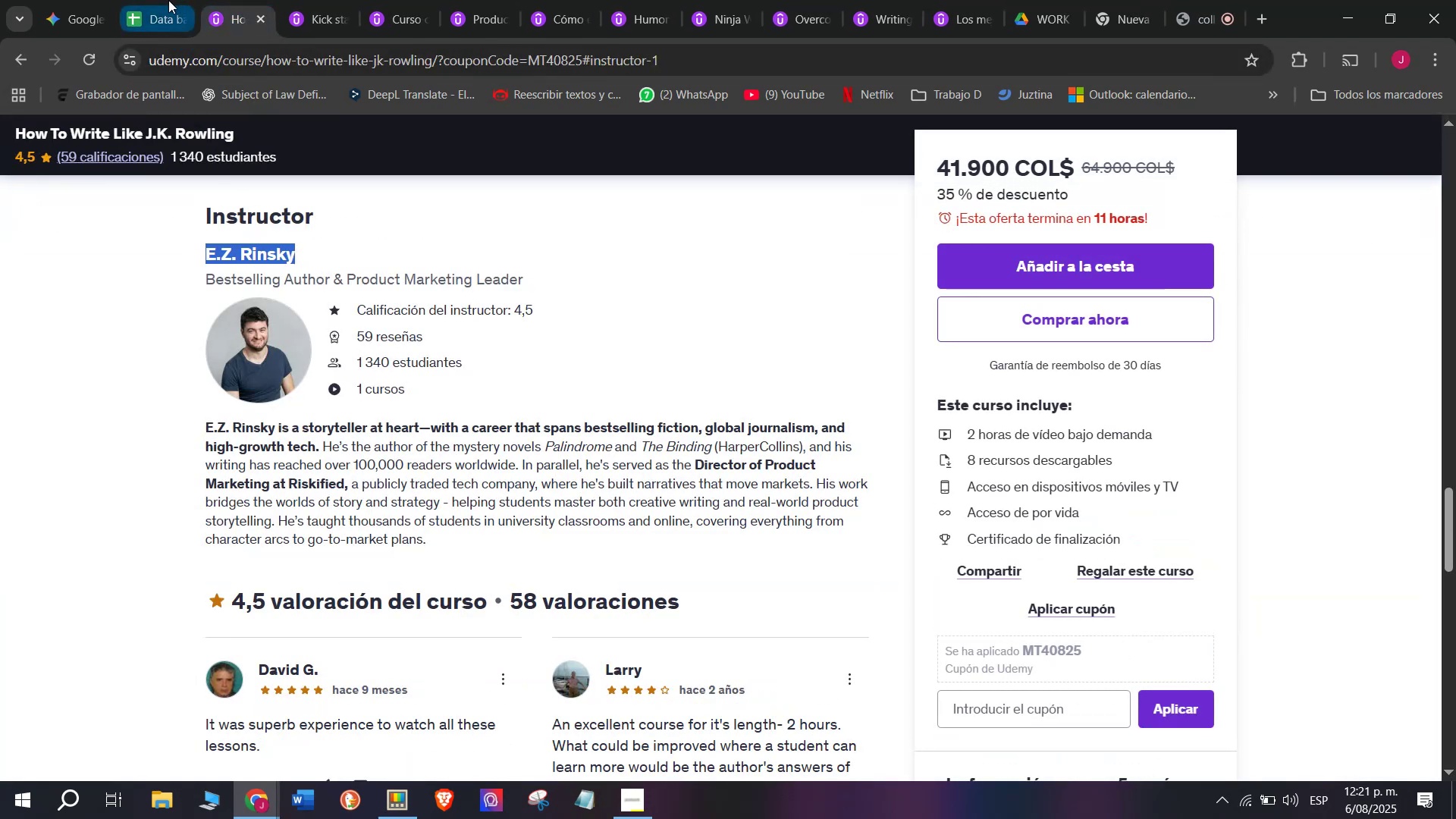 
key(Control+ControlLeft)
 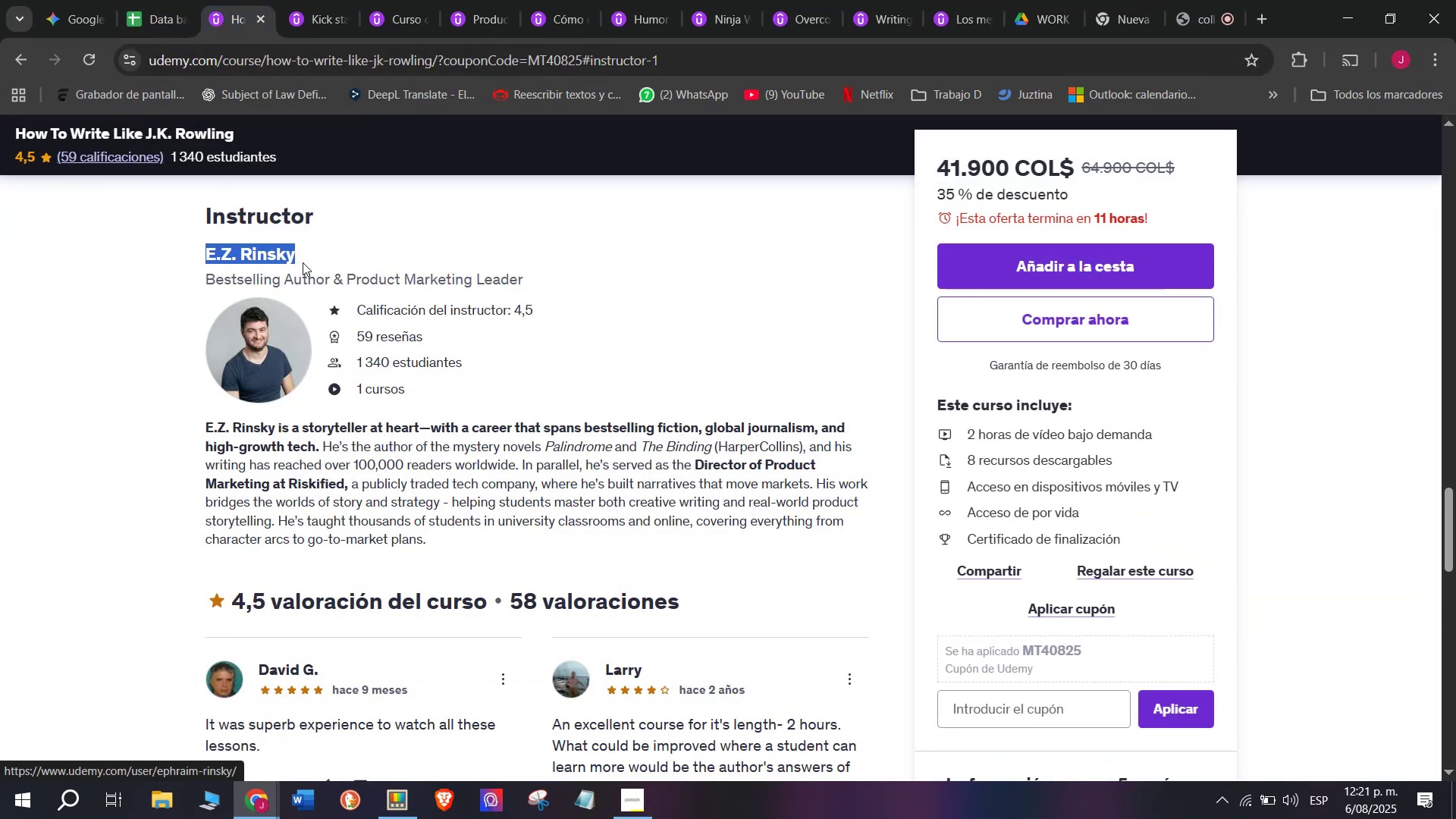 
key(Control+C)
 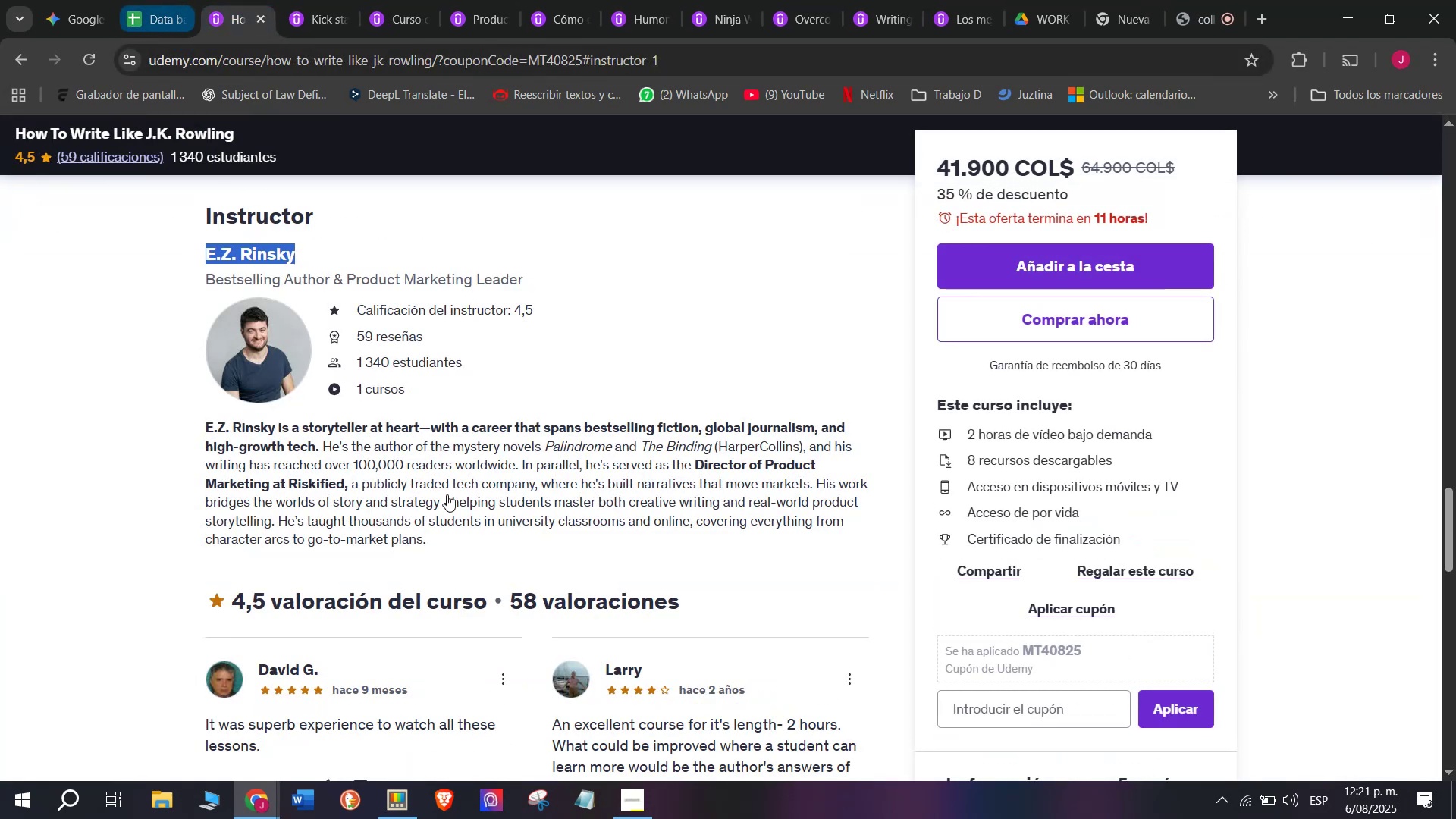 
key(Control+ControlLeft)
 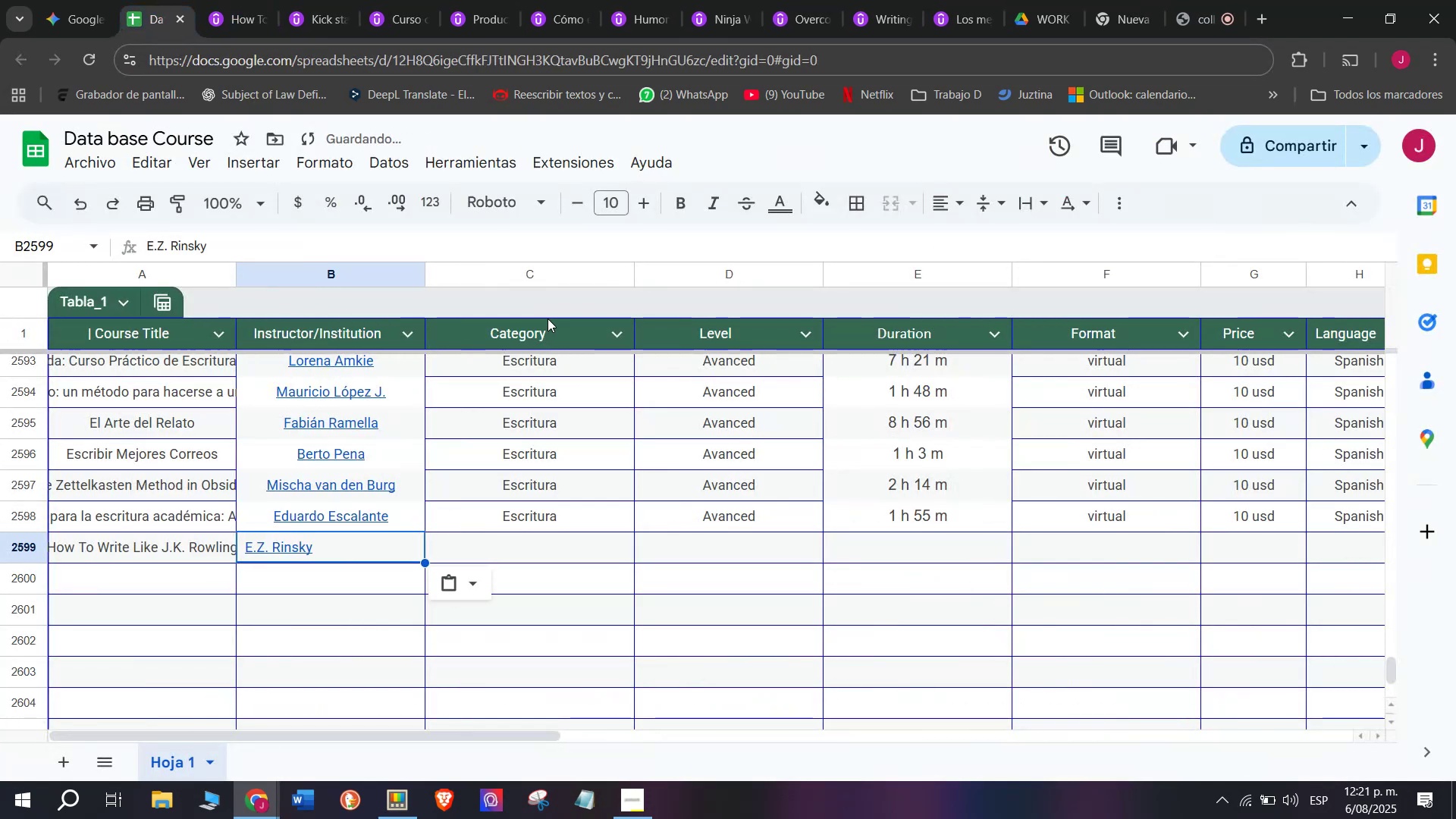 
key(Z)
 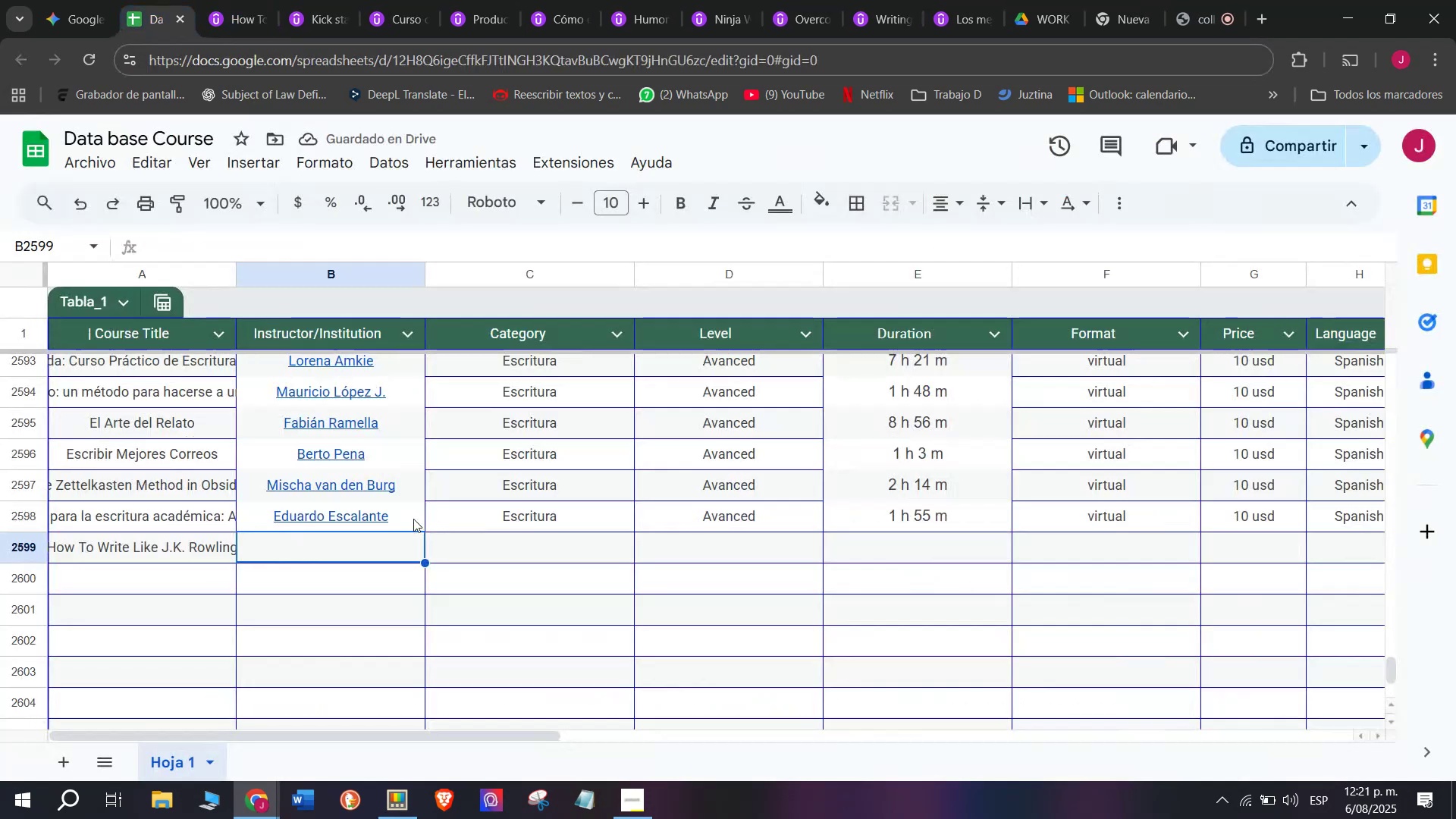 
key(Control+V)
 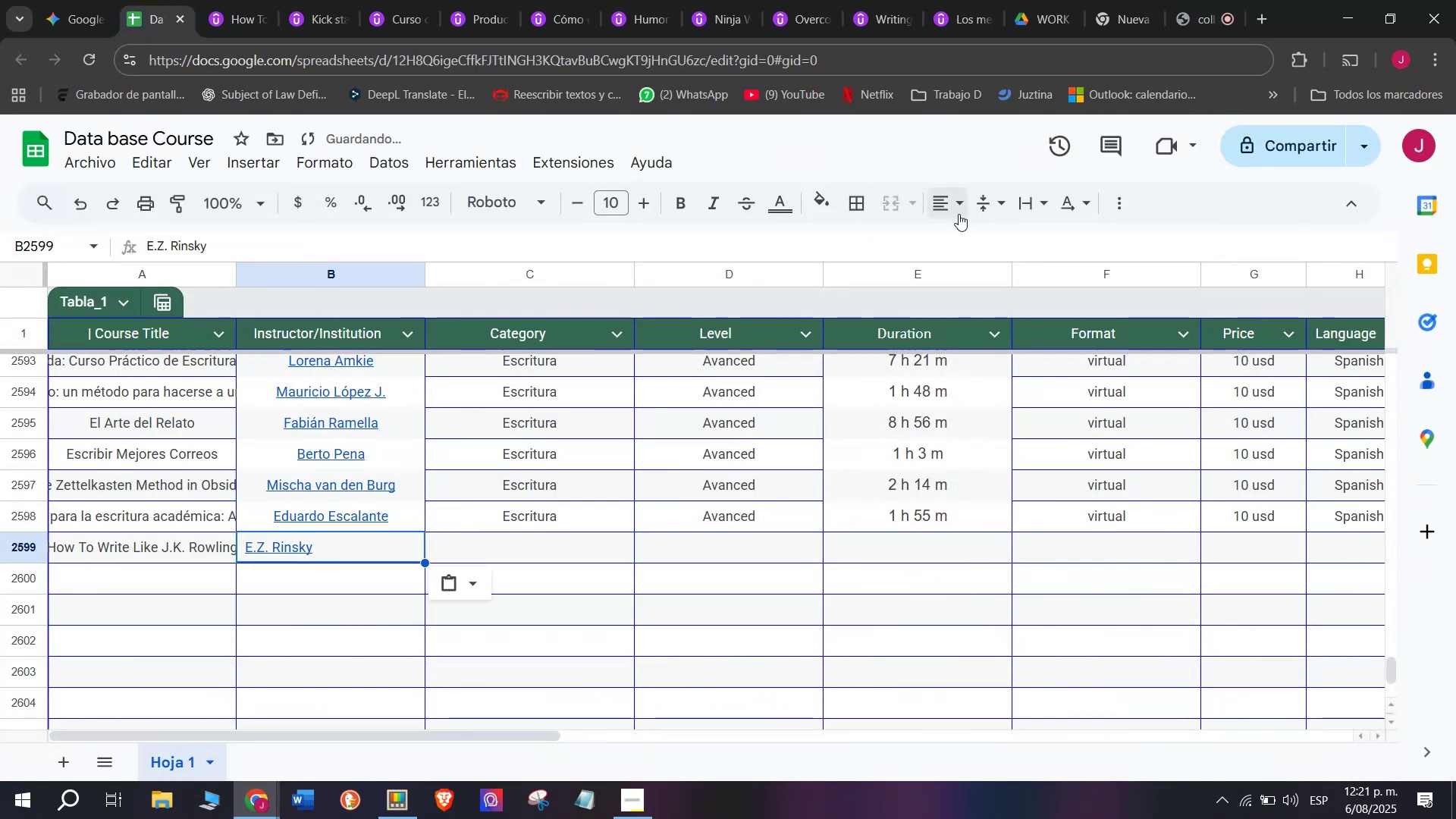 
left_click([977, 232])
 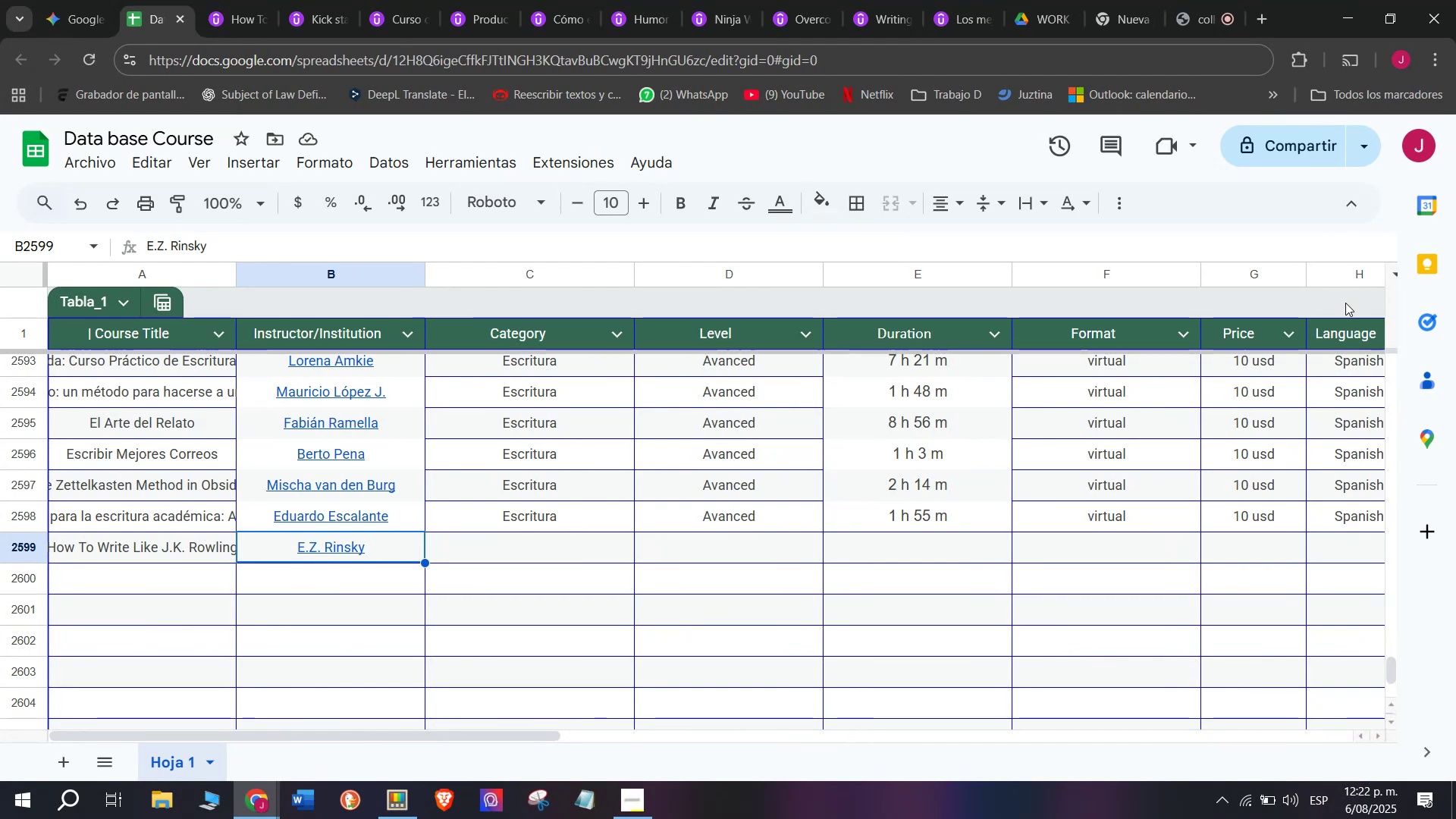 
wait(52.6)
 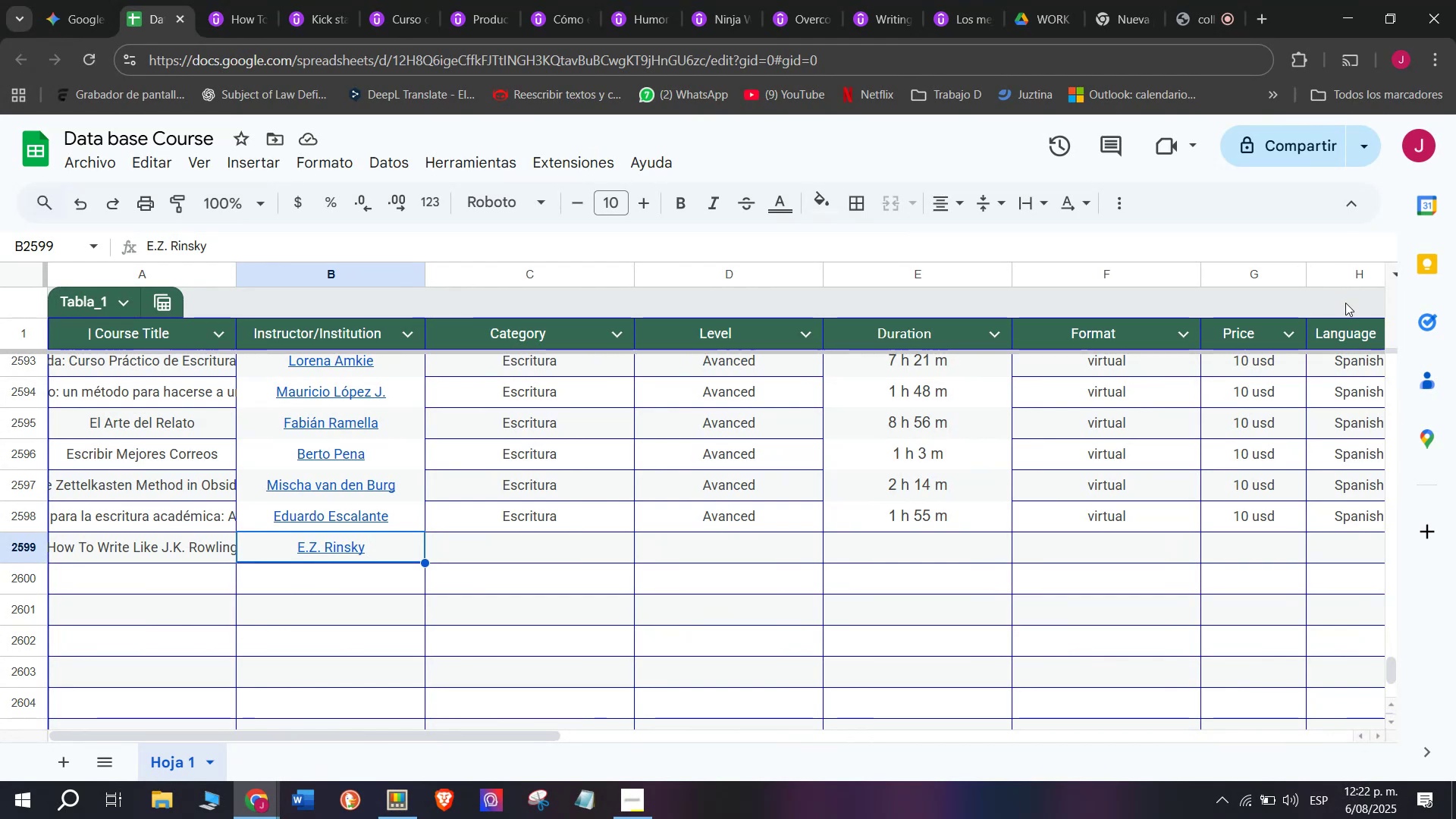 
left_click([519, 560])
 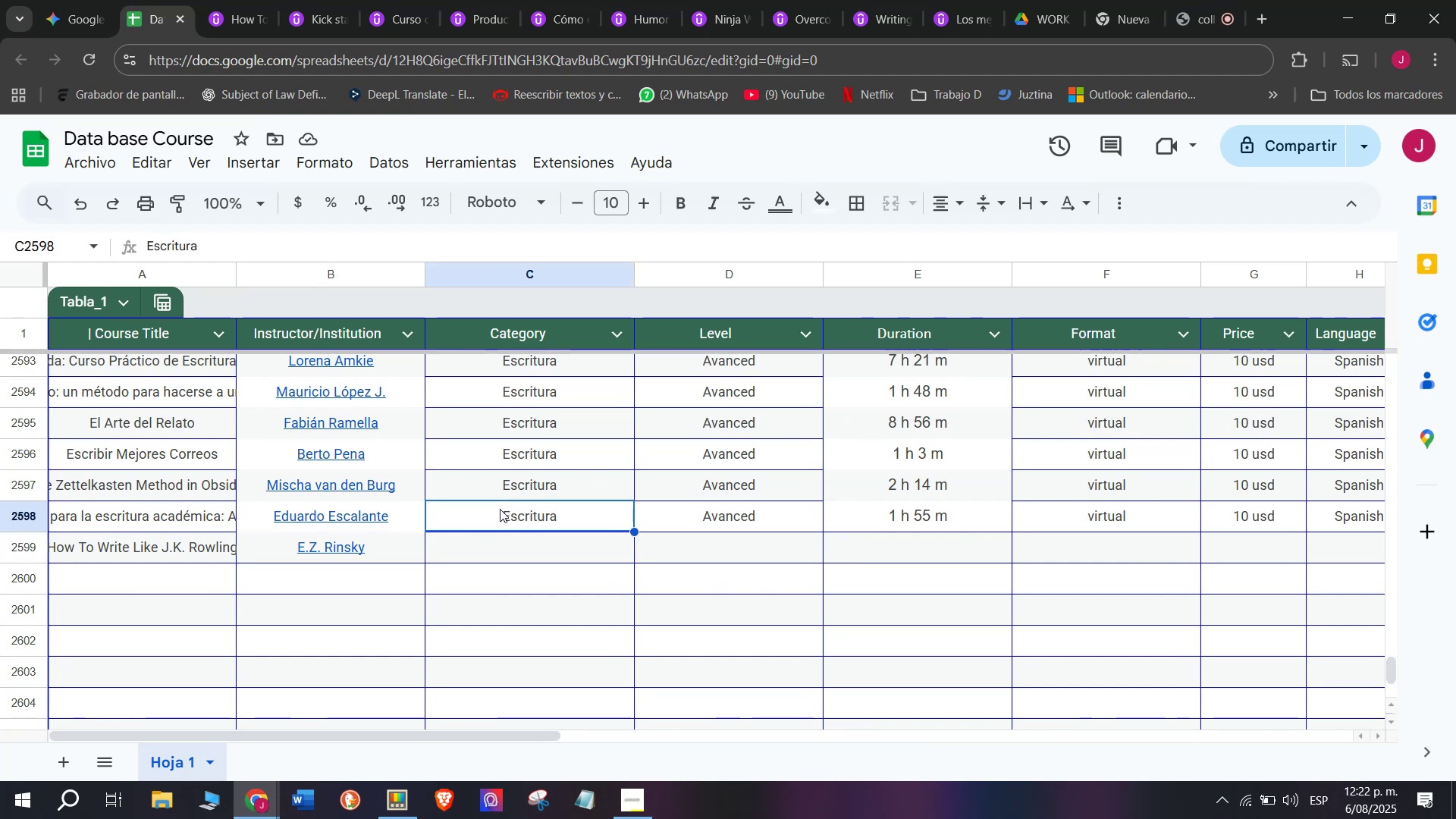 
key(Control+ControlLeft)
 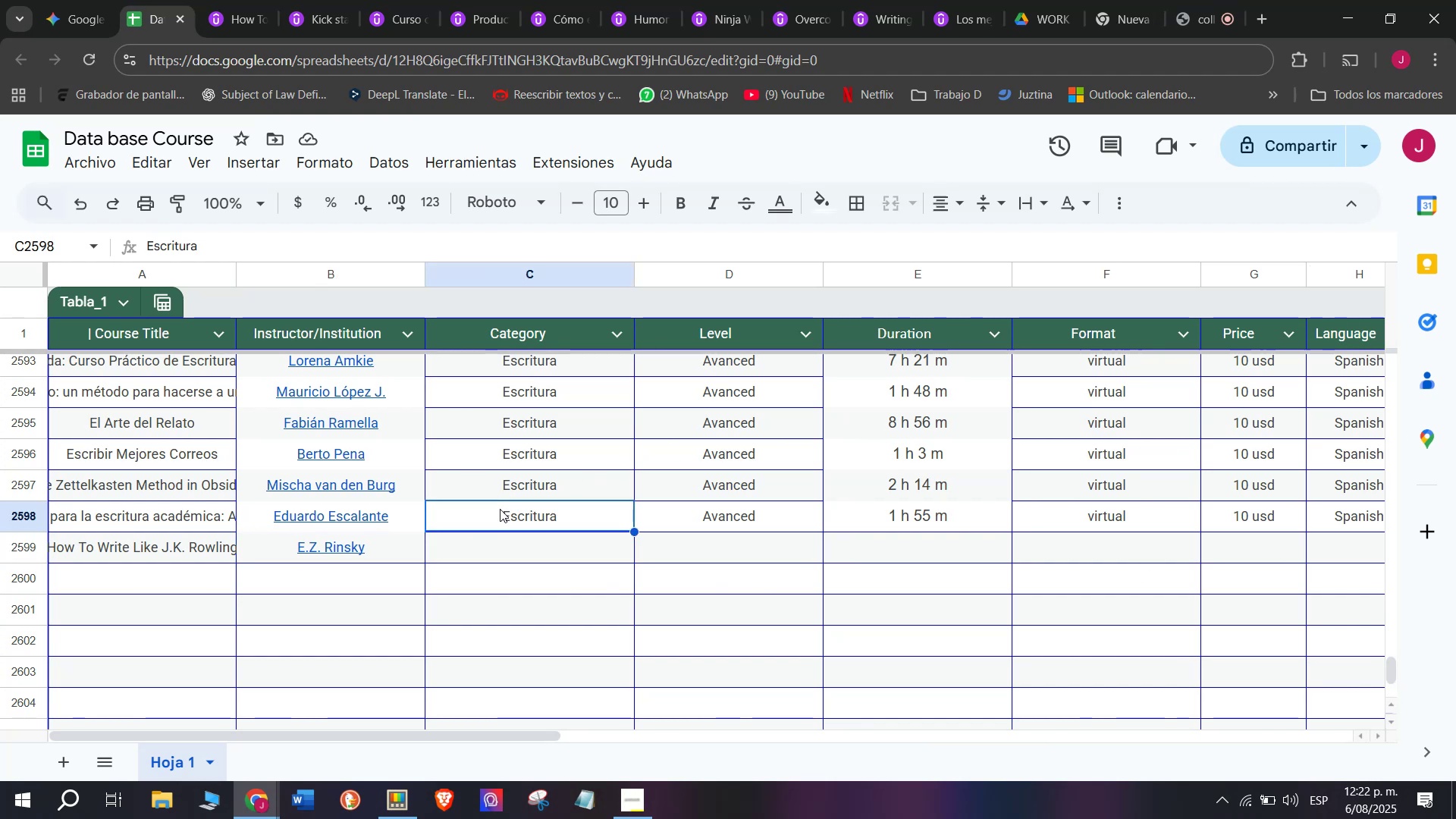 
key(Break)
 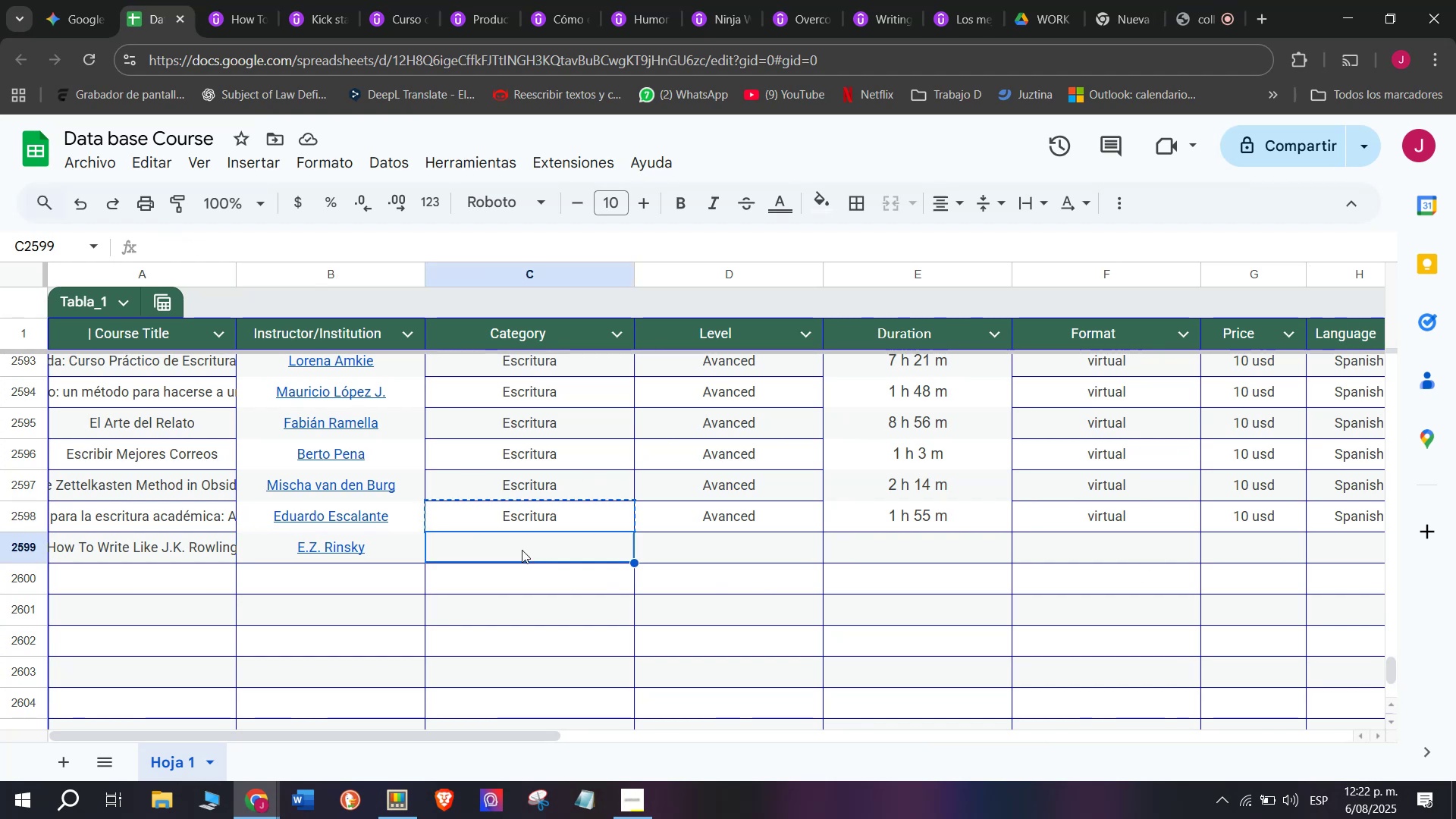 
key(Control+C)
 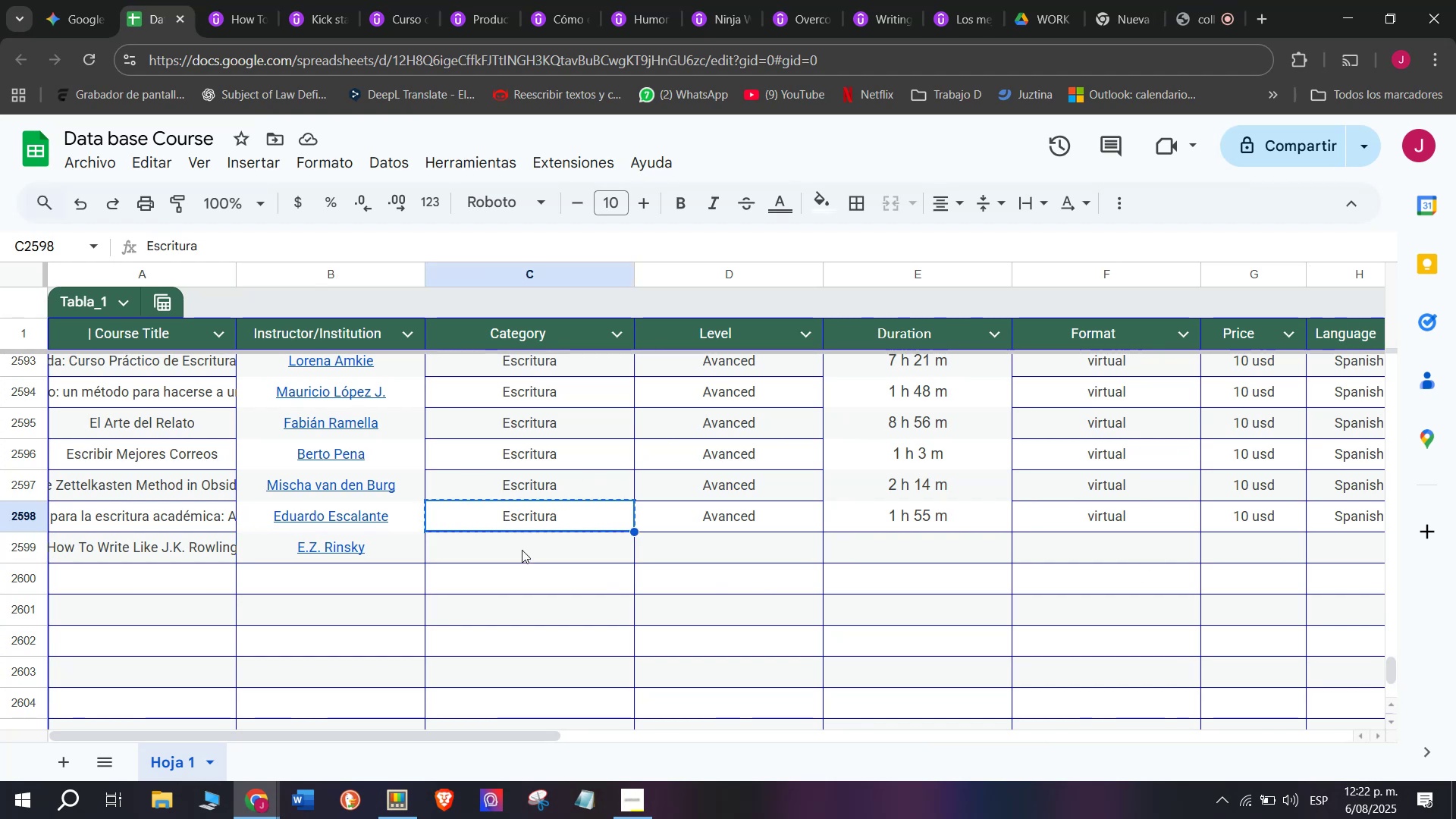 
left_click([522, 550])
 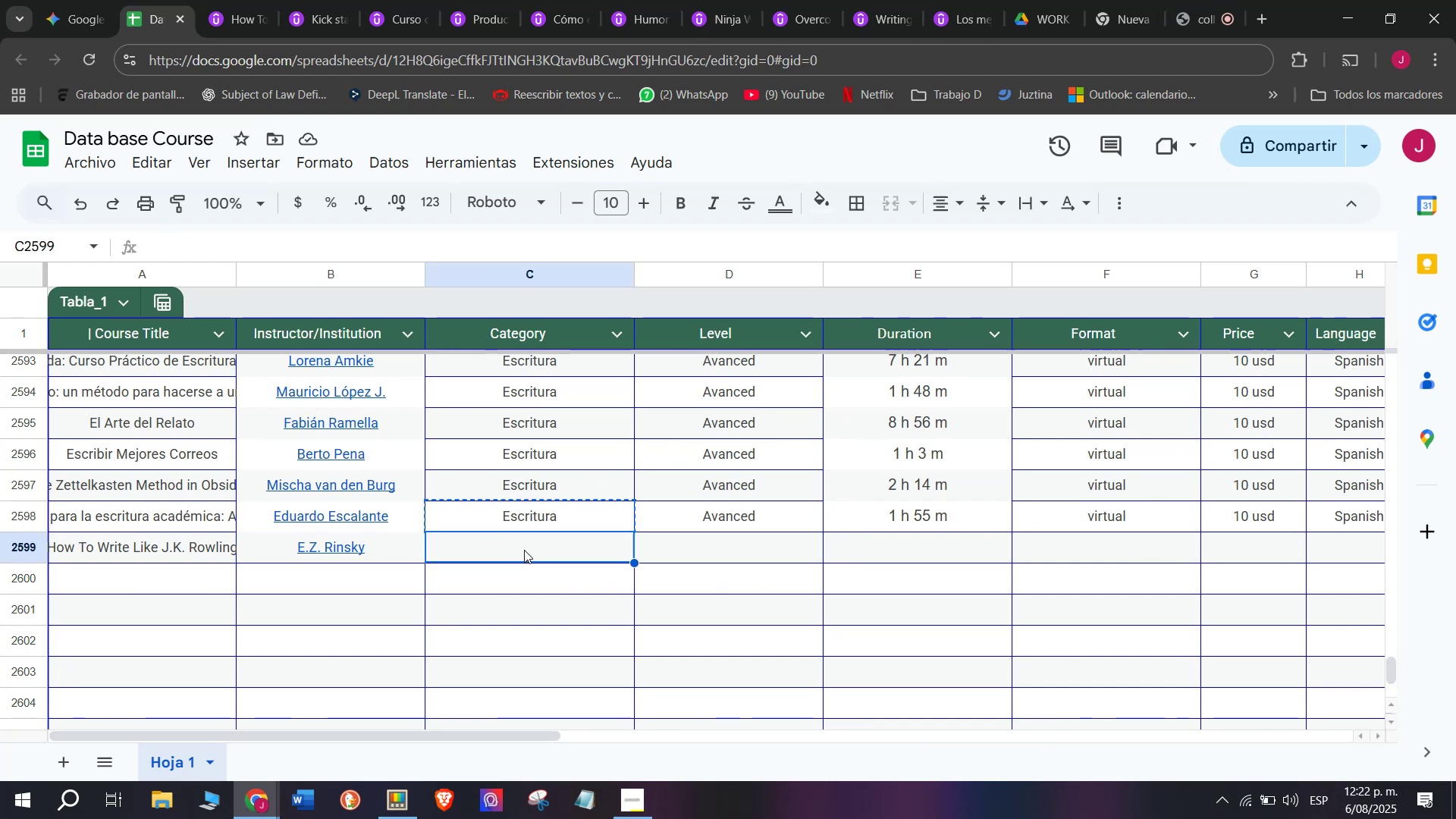 
key(Control+ControlLeft)
 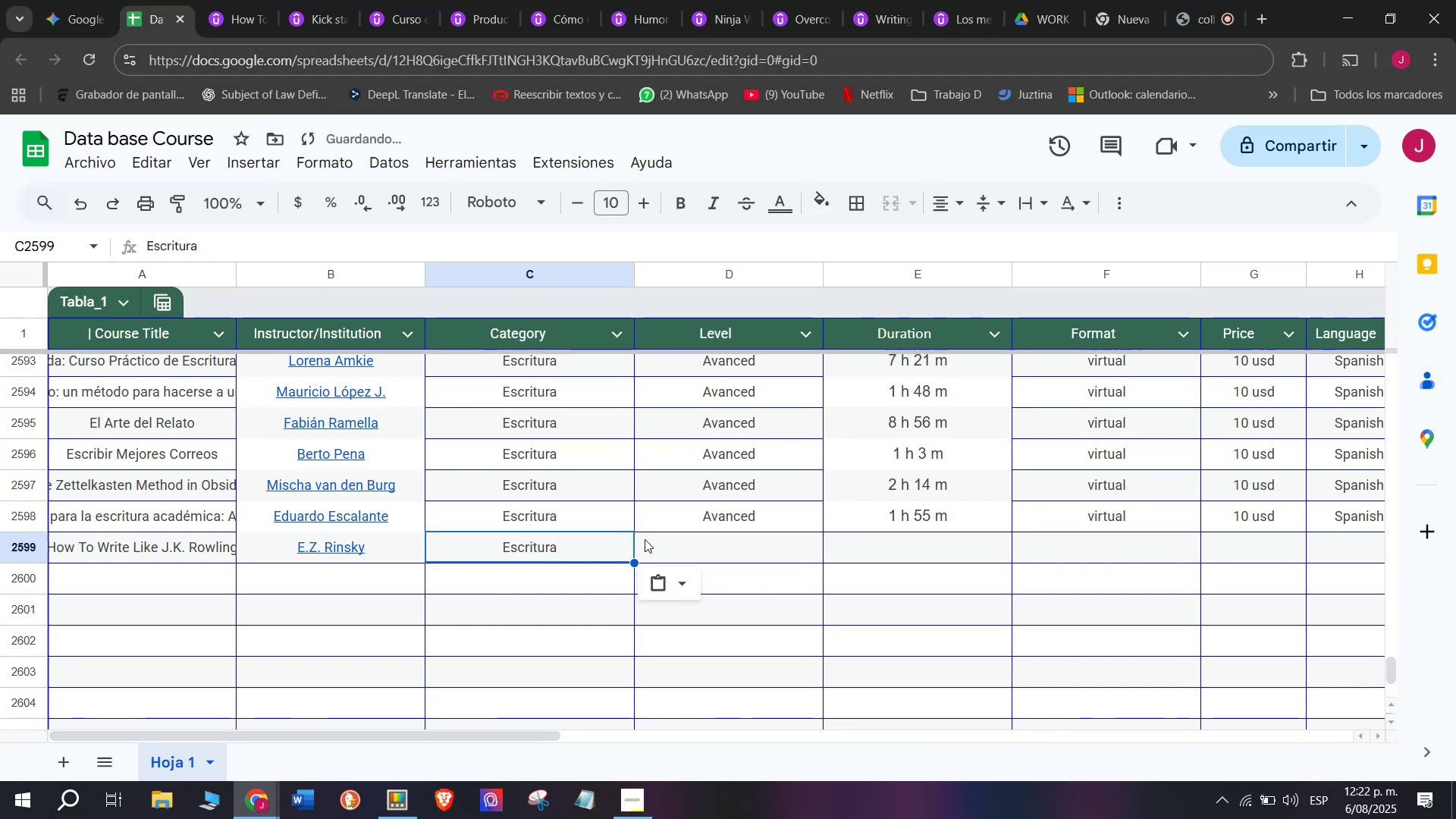 
key(Z)
 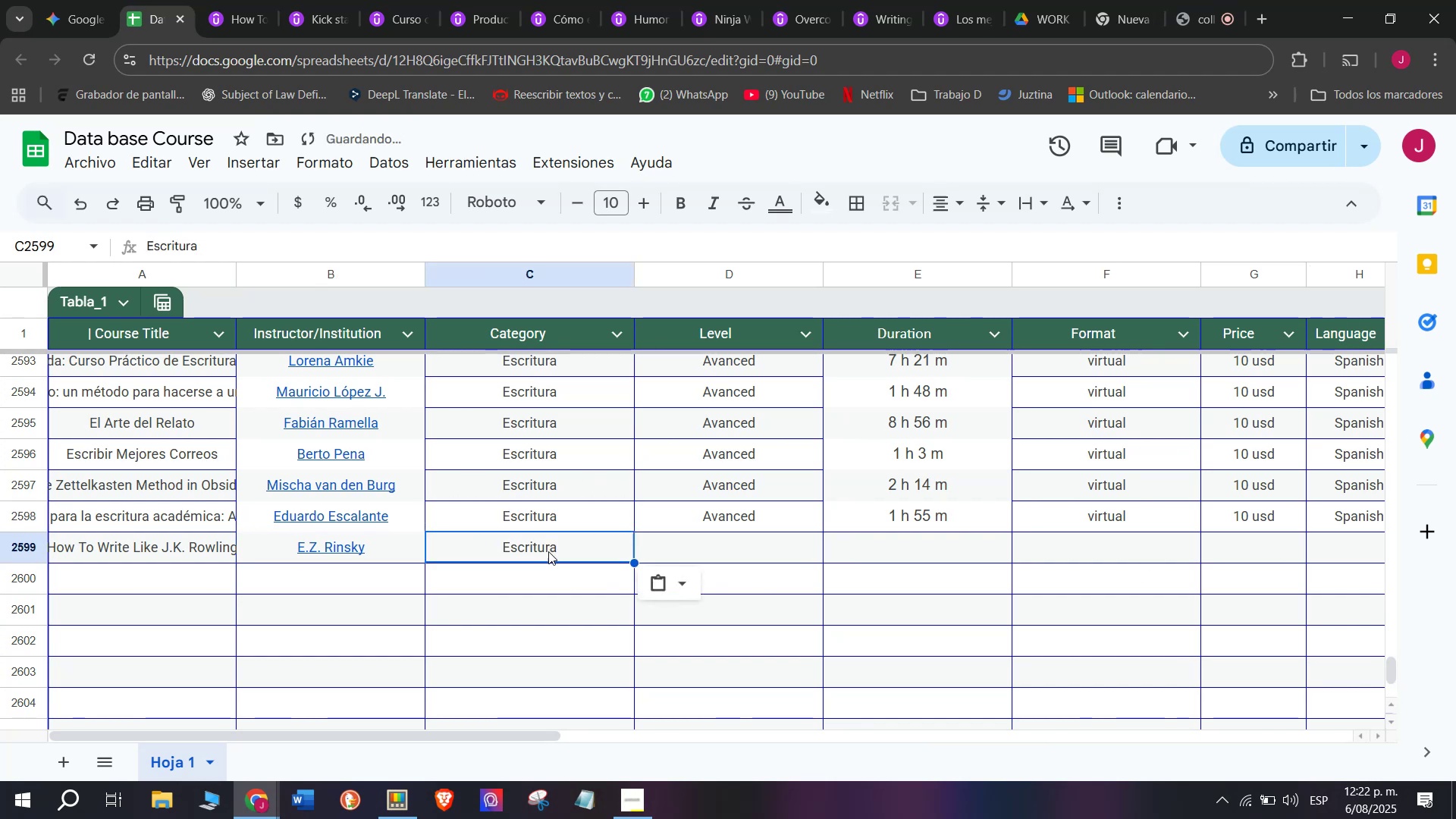 
key(Control+V)
 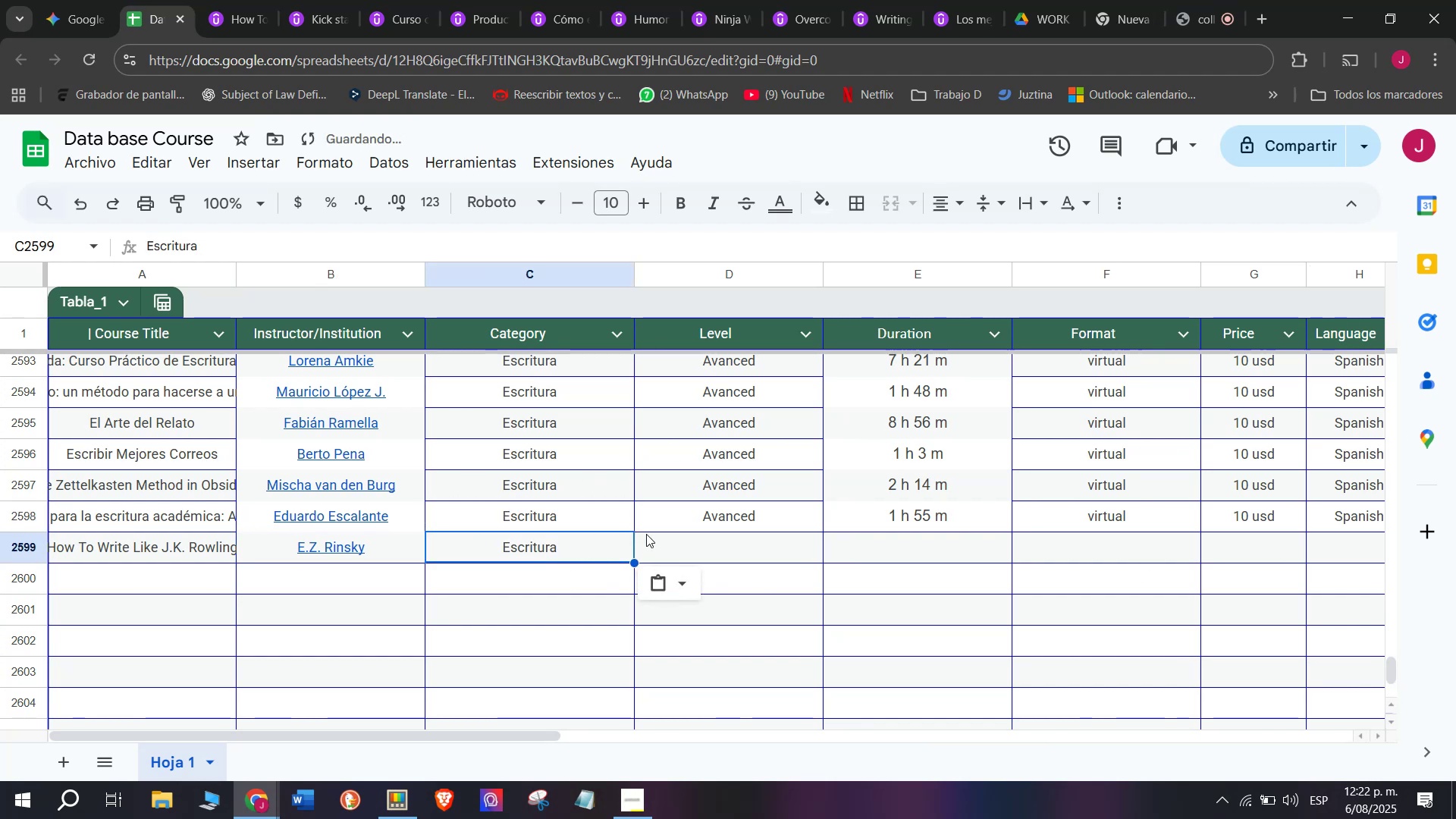 
left_click([666, 517])
 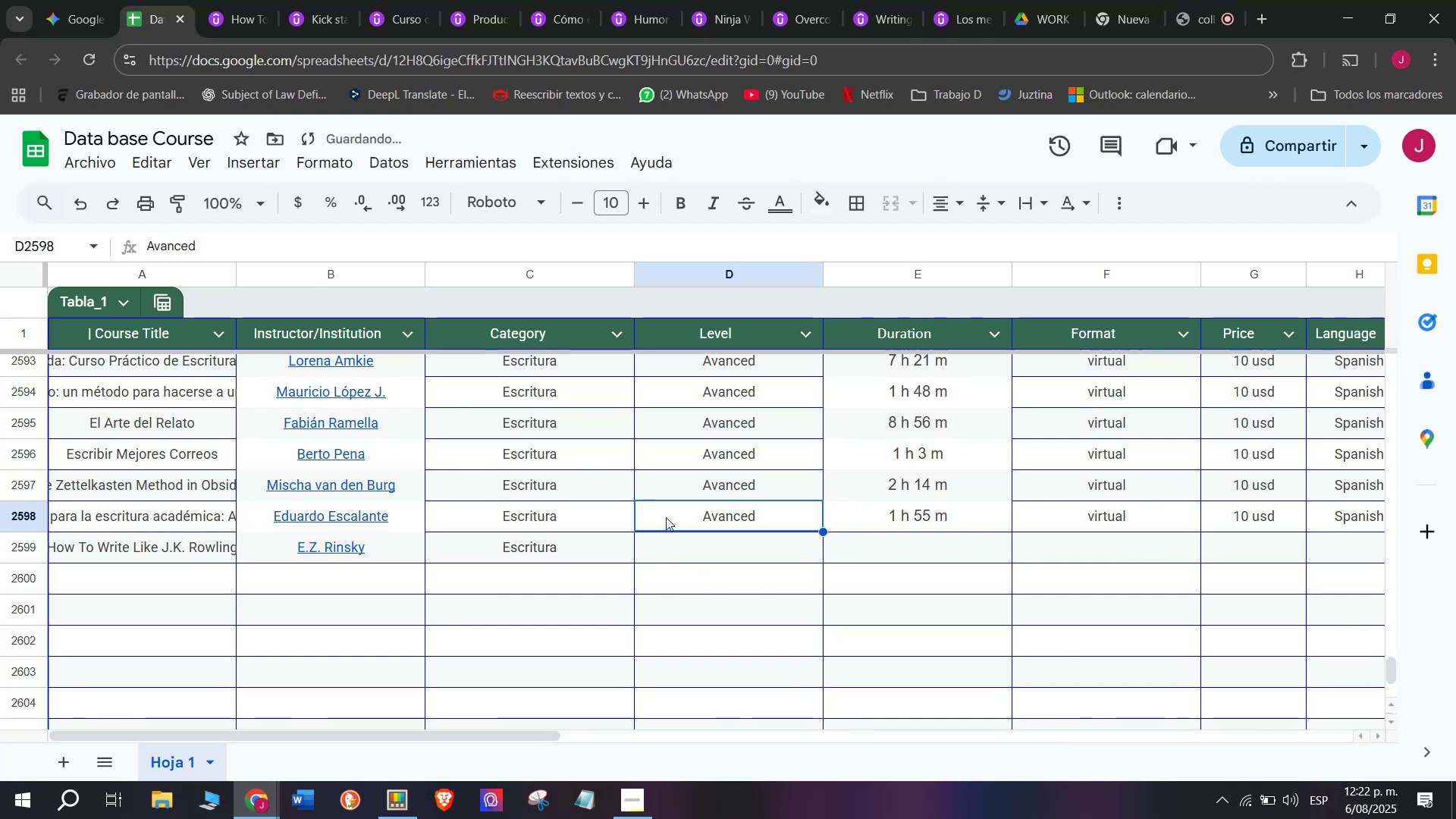 
key(Break)
 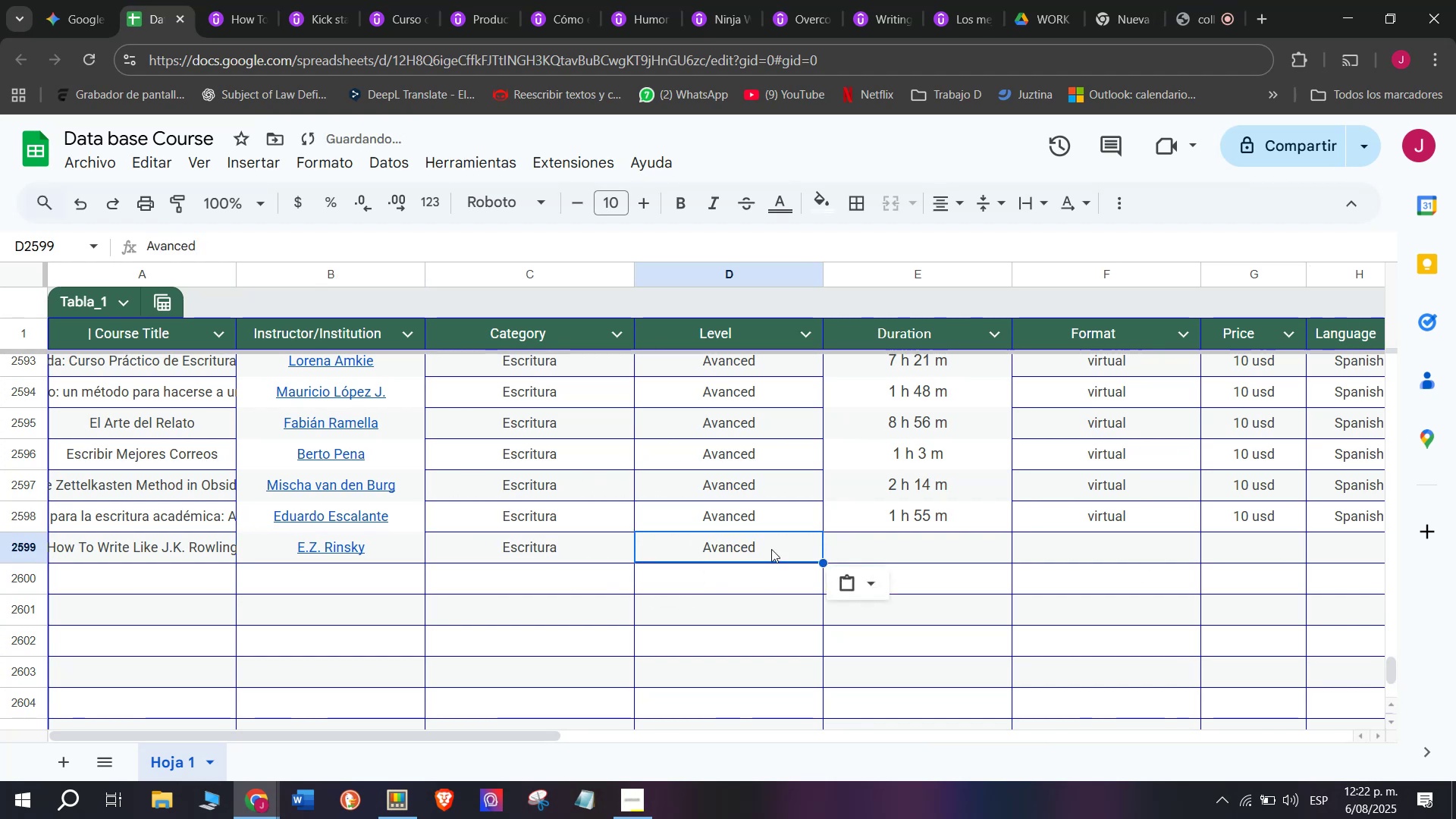 
key(Control+ControlLeft)
 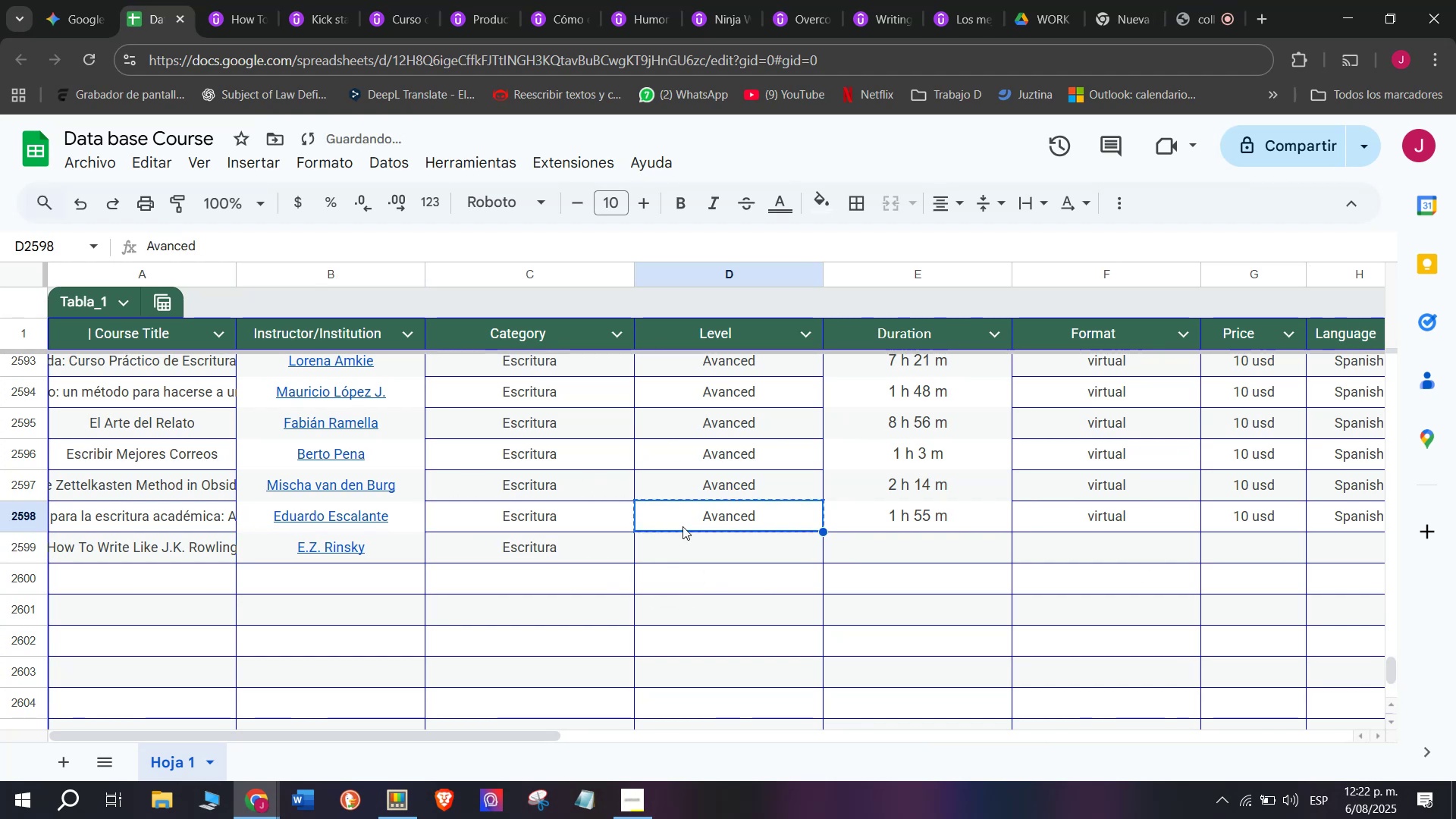 
key(Control+C)
 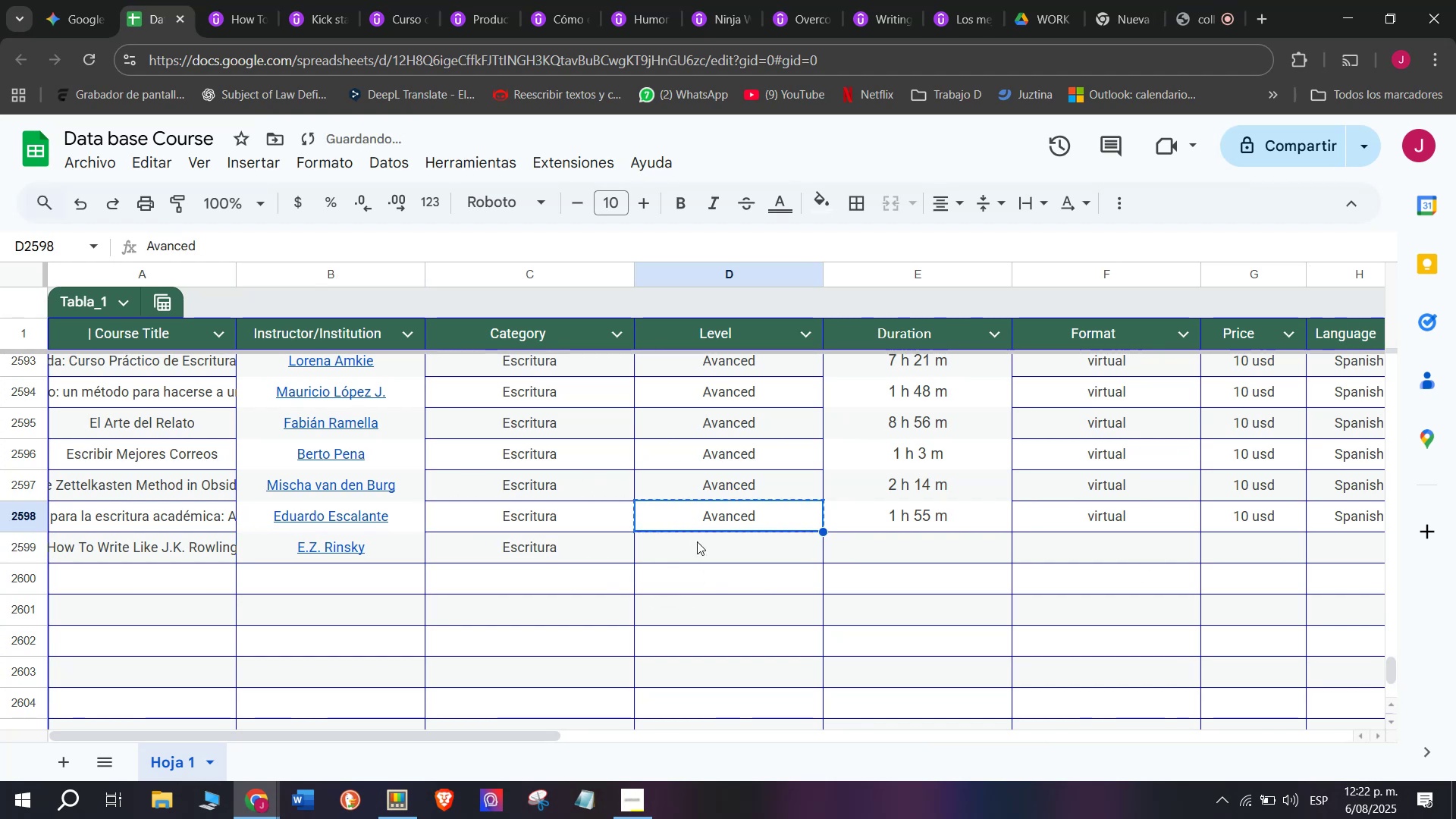 
key(Control+ControlLeft)
 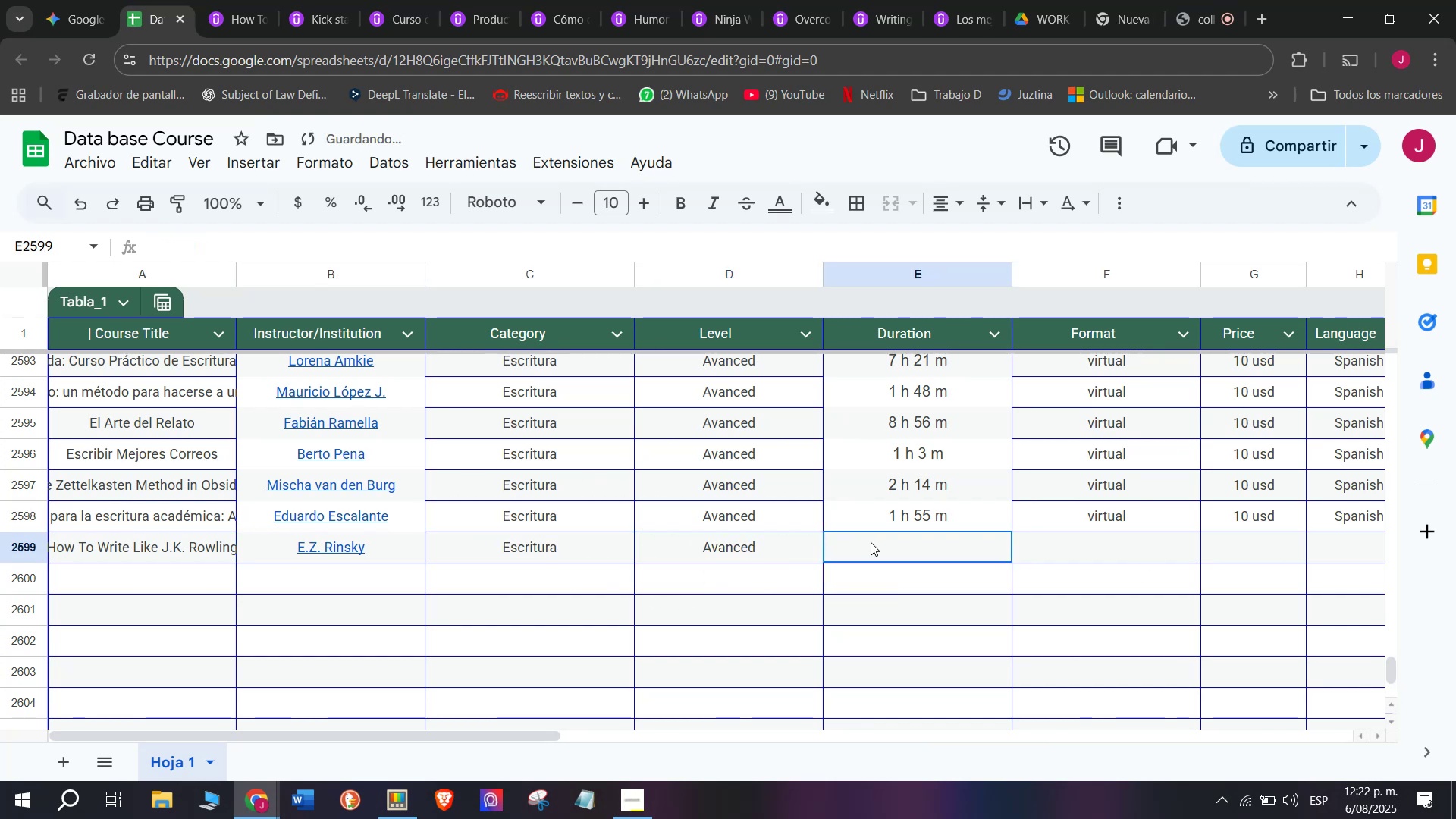 
key(Z)
 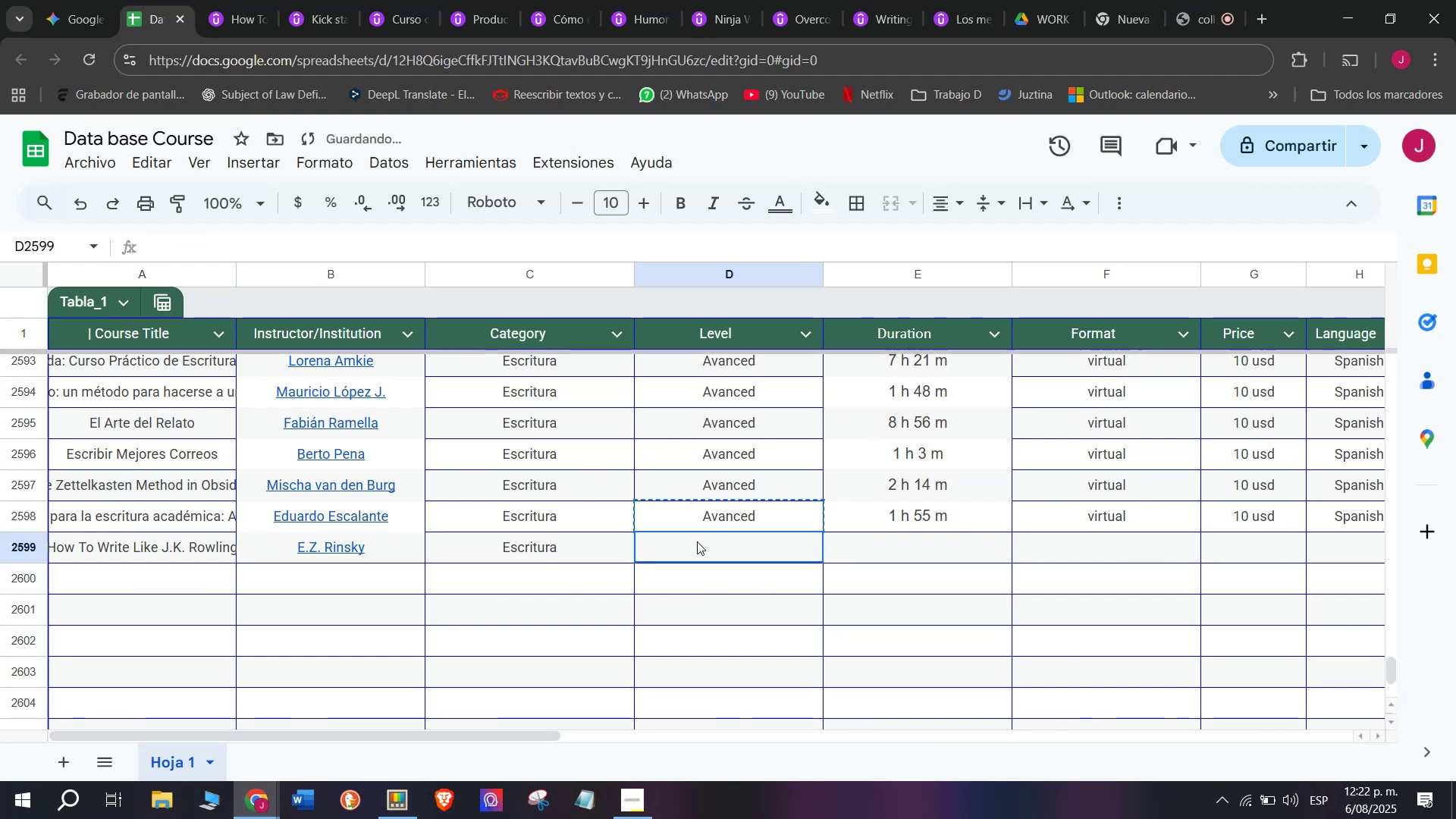 
key(Control+V)
 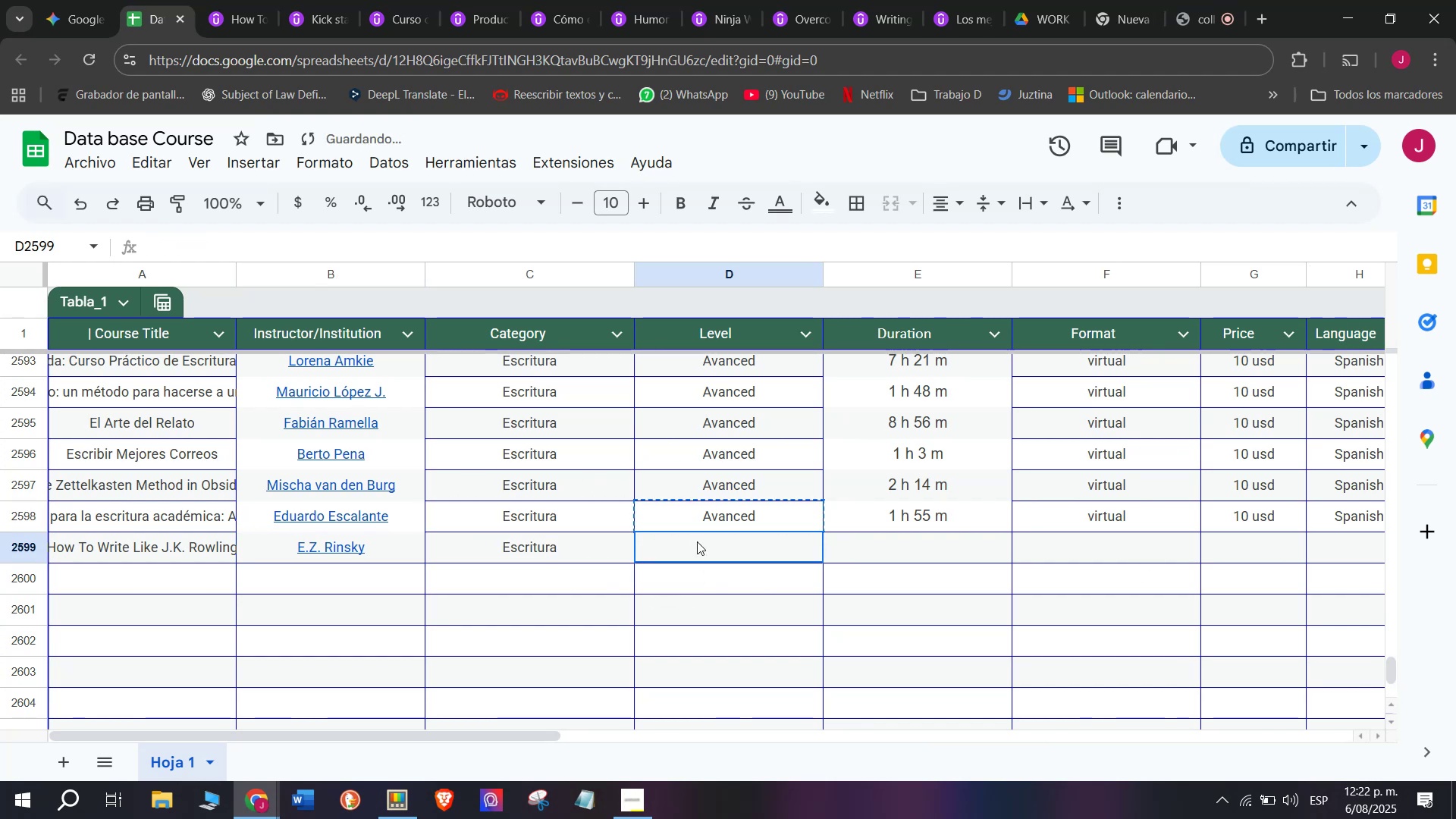 
double_click([697, 541])
 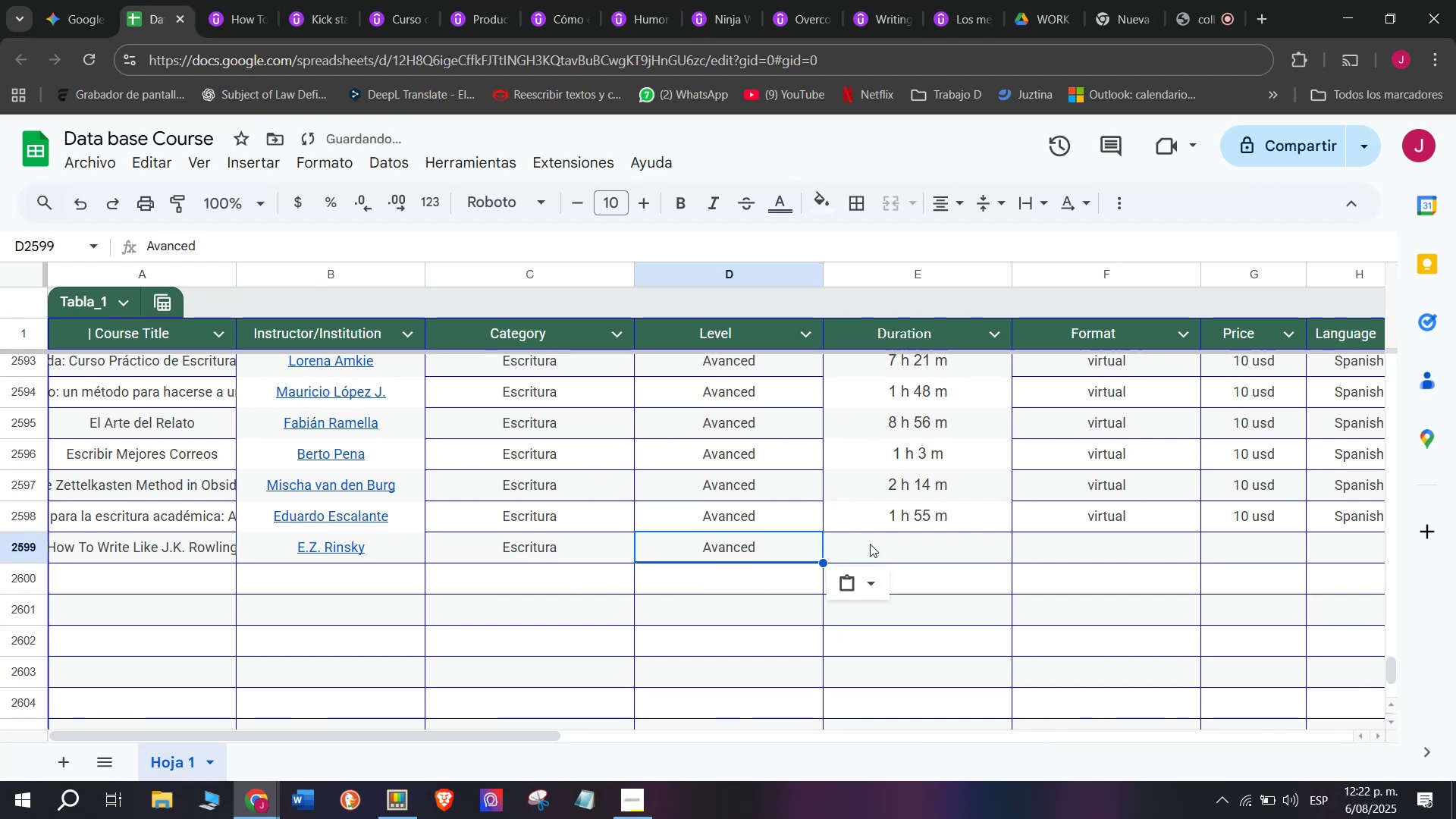 
triple_click([871, 542])
 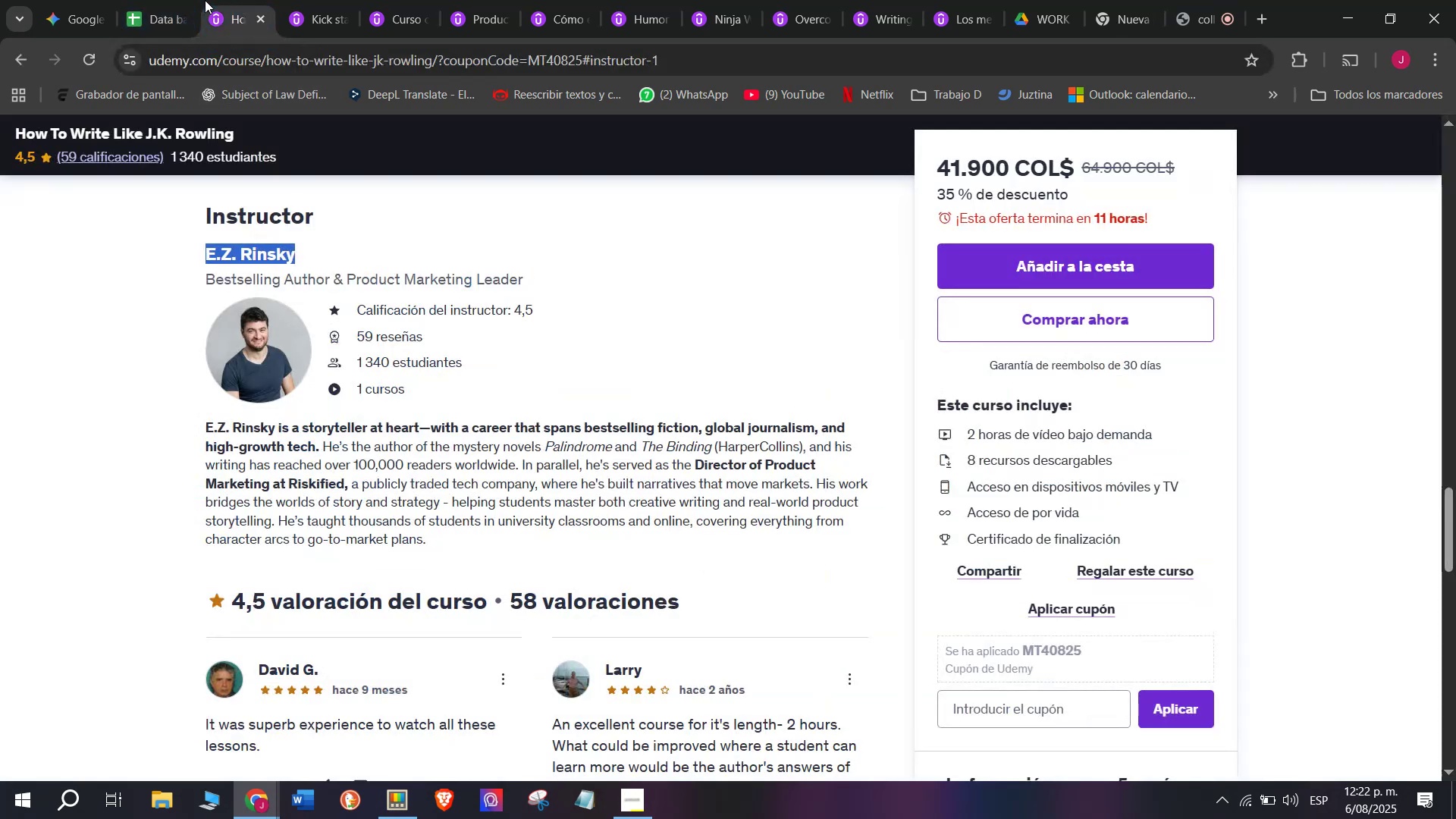 
scroll: coordinate [372, 482], scroll_direction: up, amount: 8.0
 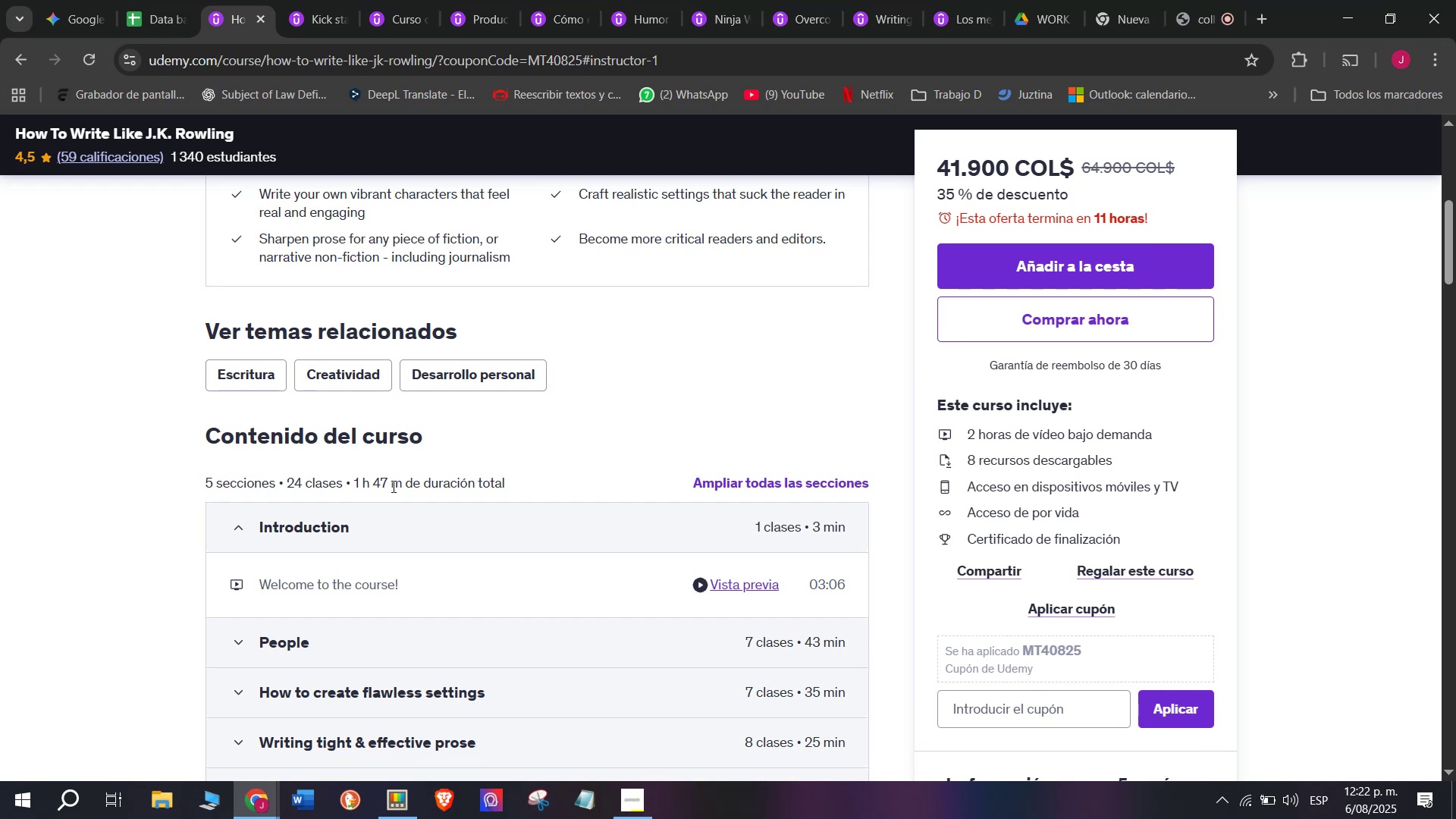 
left_click_drag(start_coordinate=[400, 485], to_coordinate=[349, 479])
 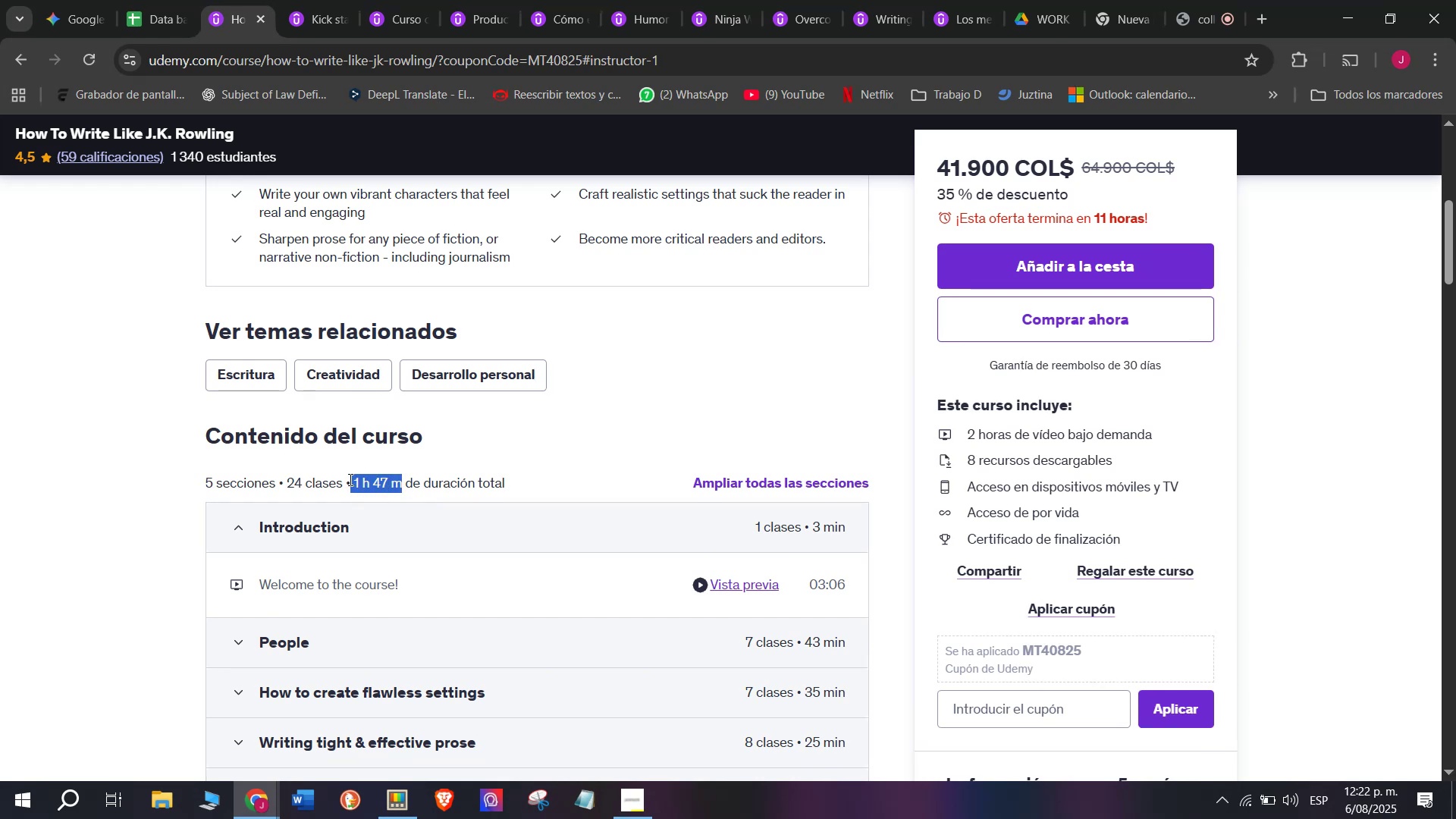 
key(Break)
 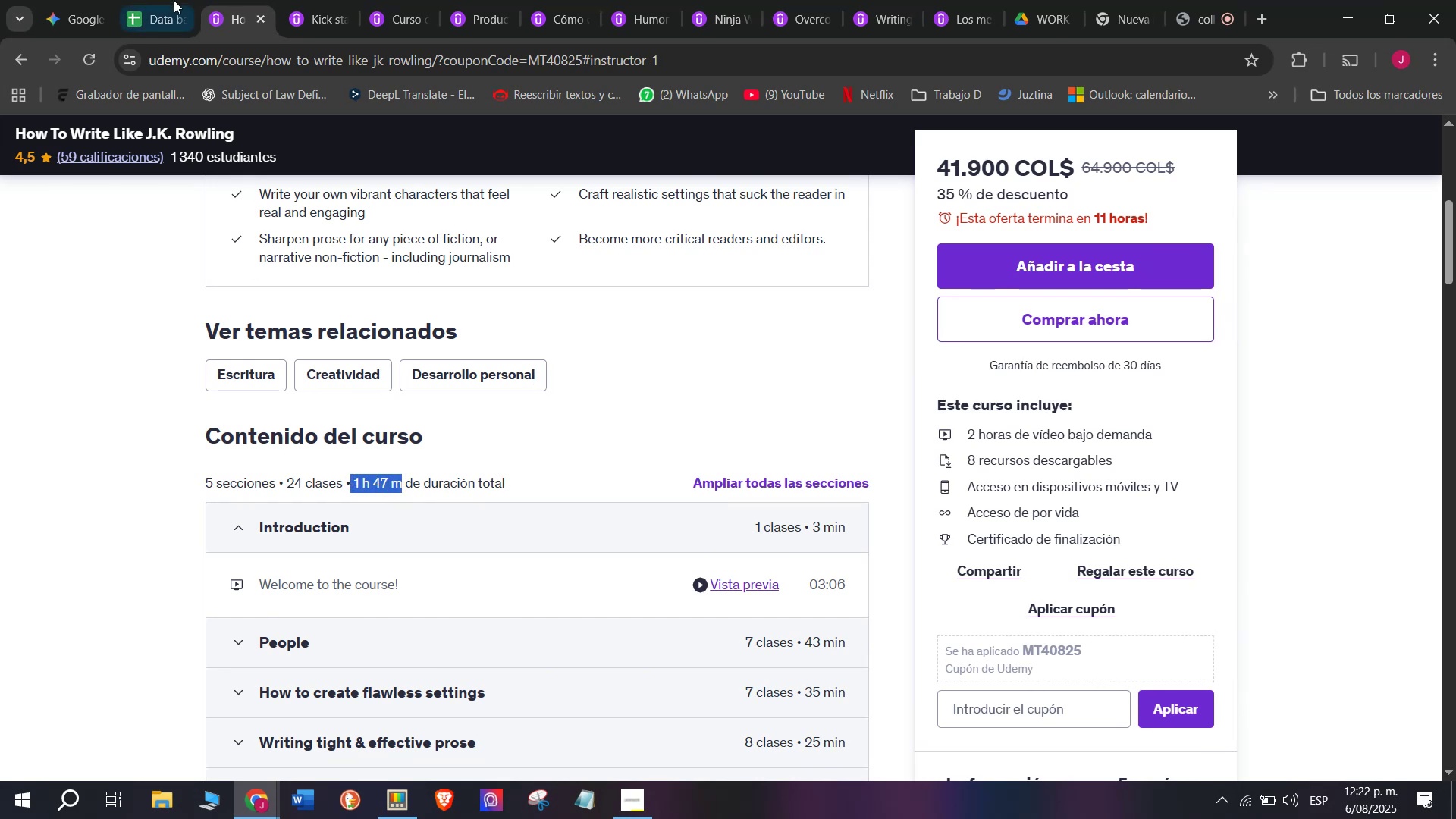 
key(Control+ControlLeft)
 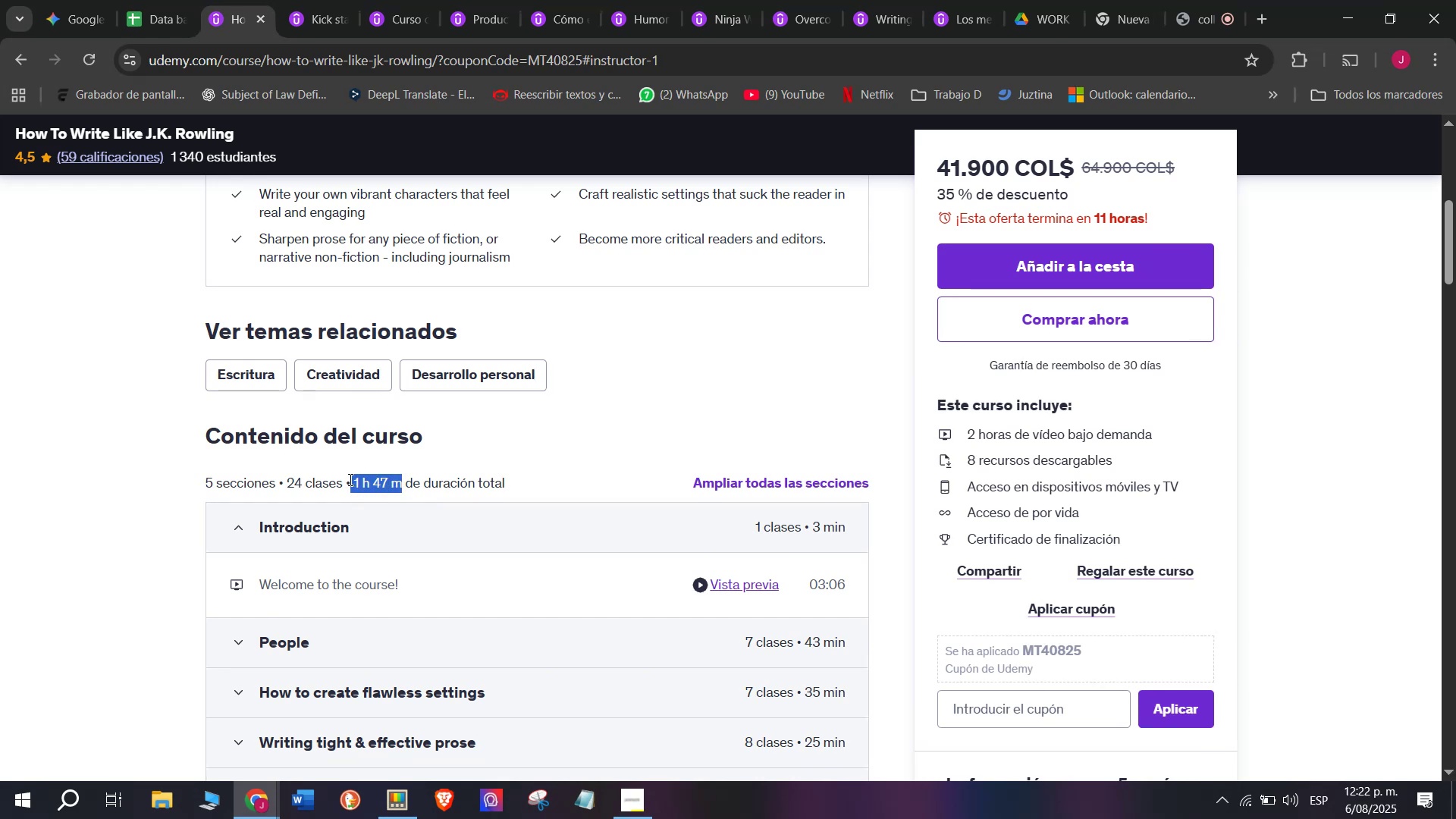 
key(Control+C)
 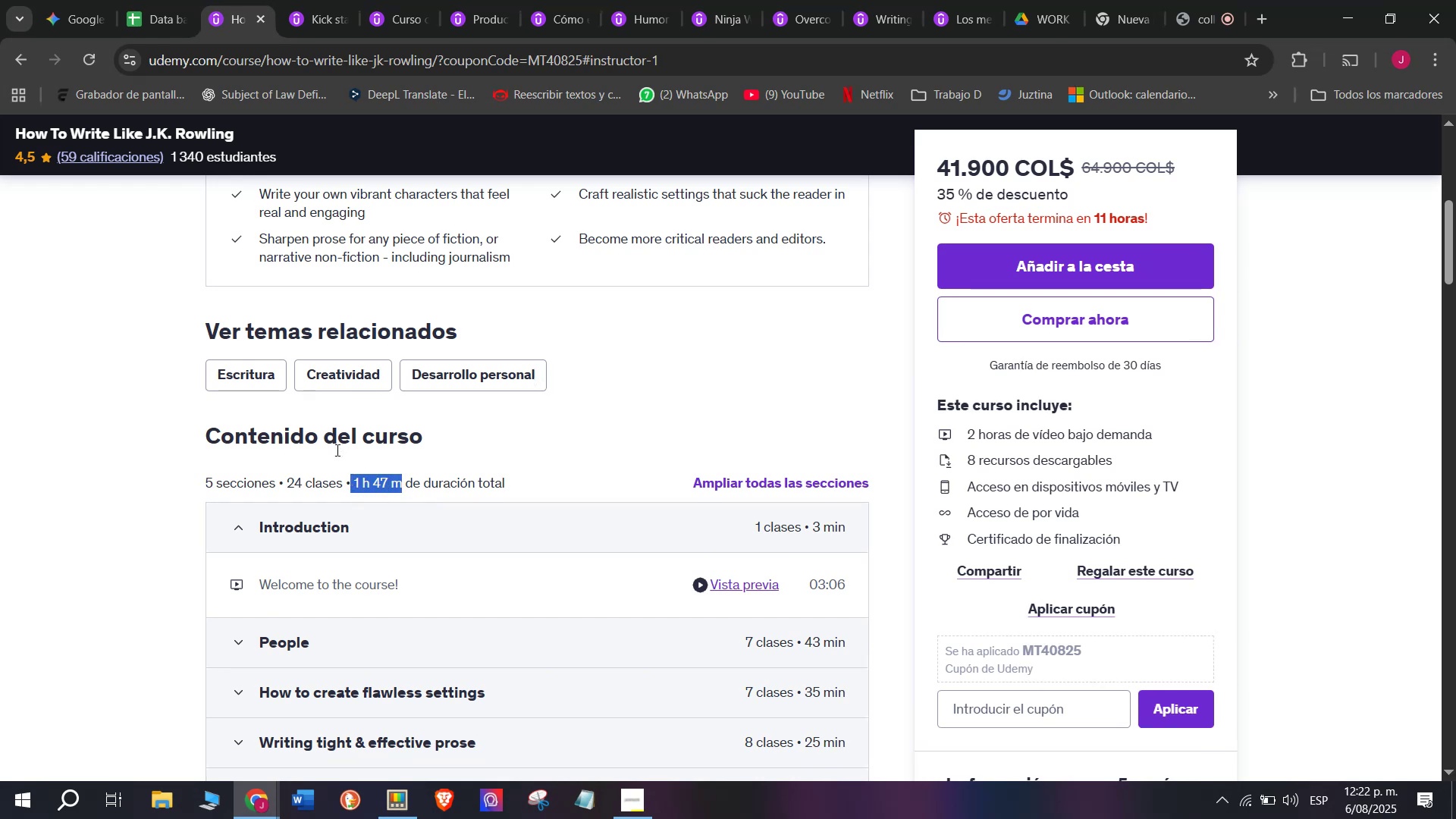 
key(Control+ControlLeft)
 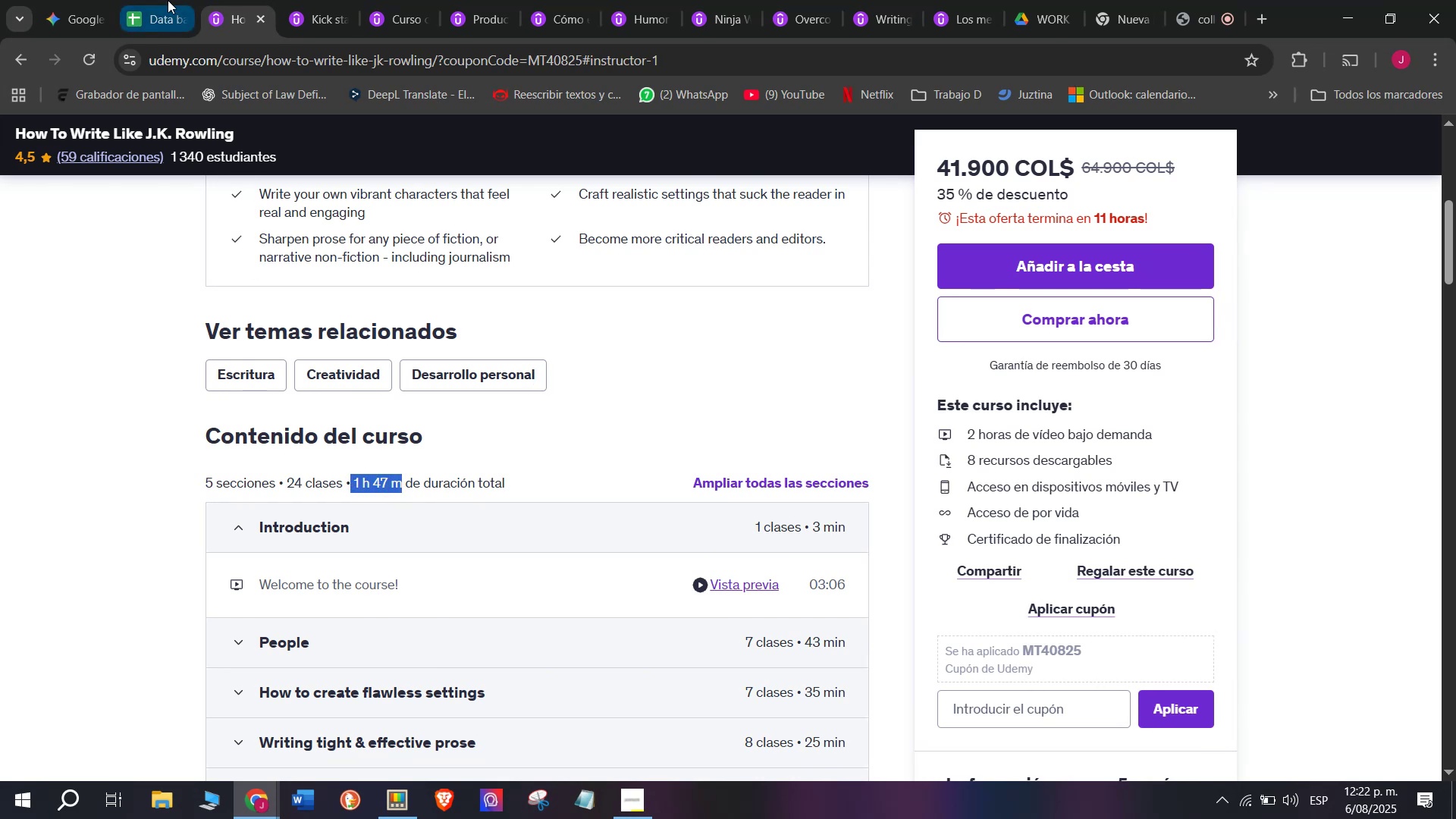 
key(Break)
 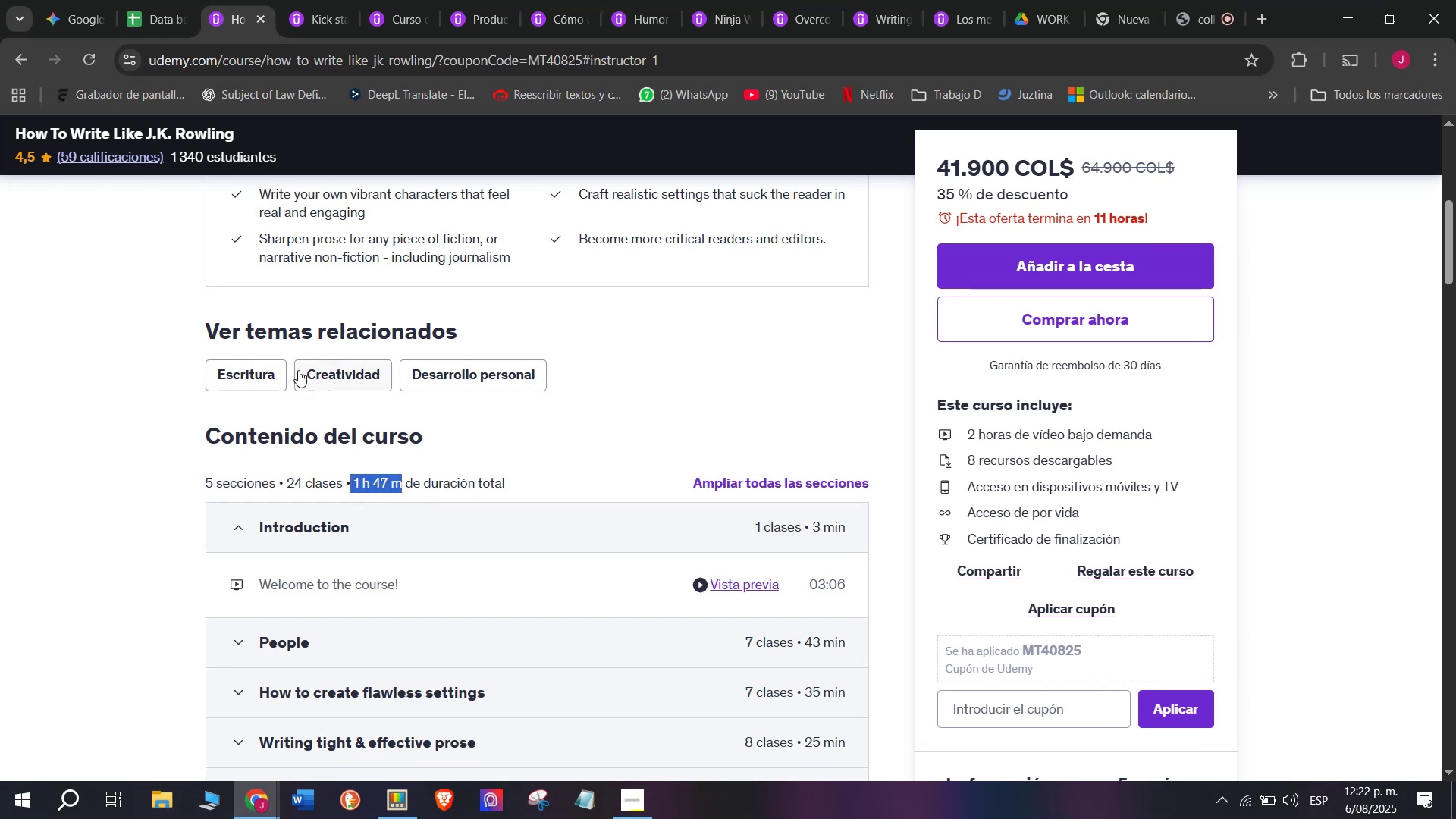 
key(Control+C)
 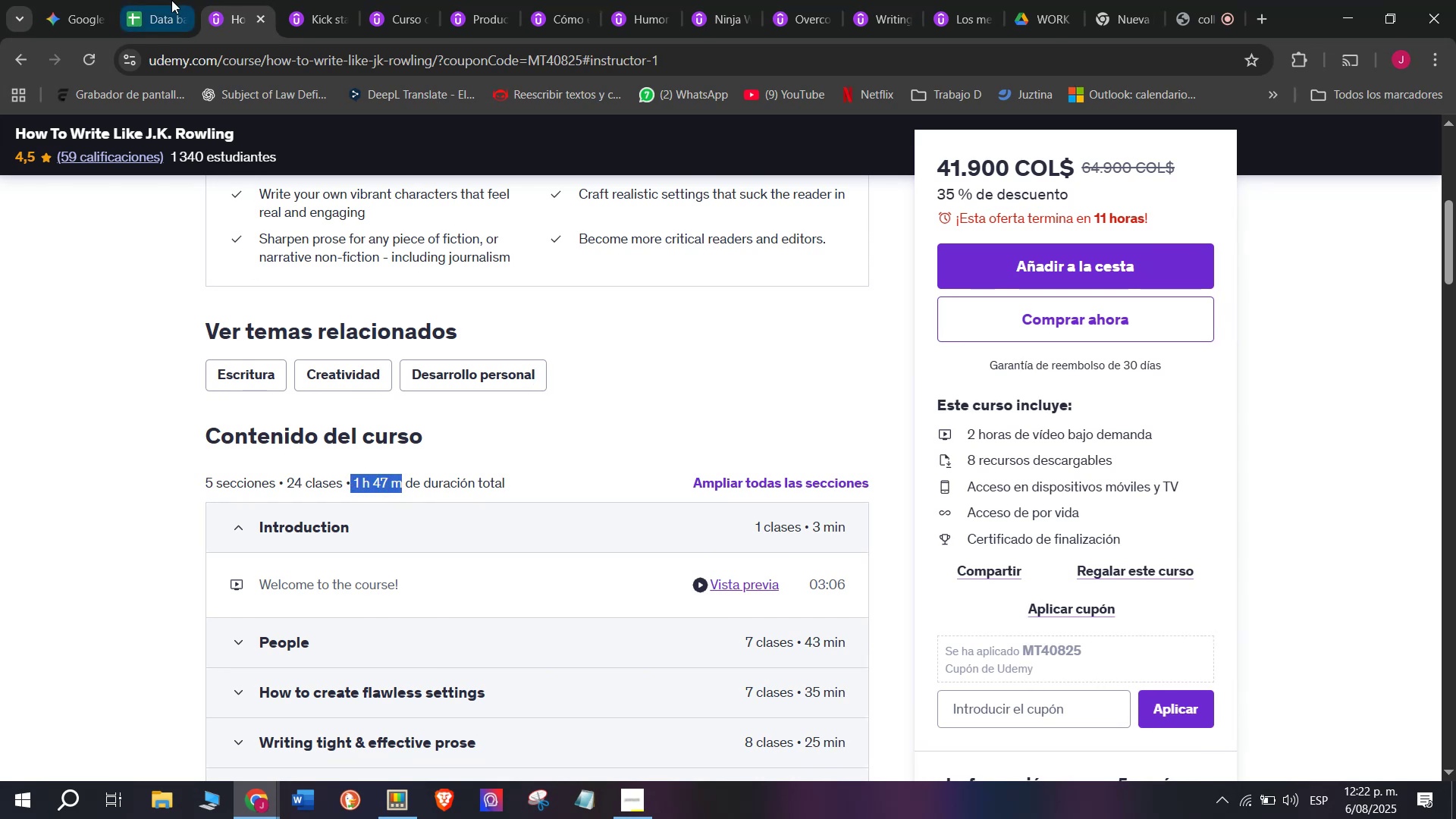 
left_click([167, 0])
 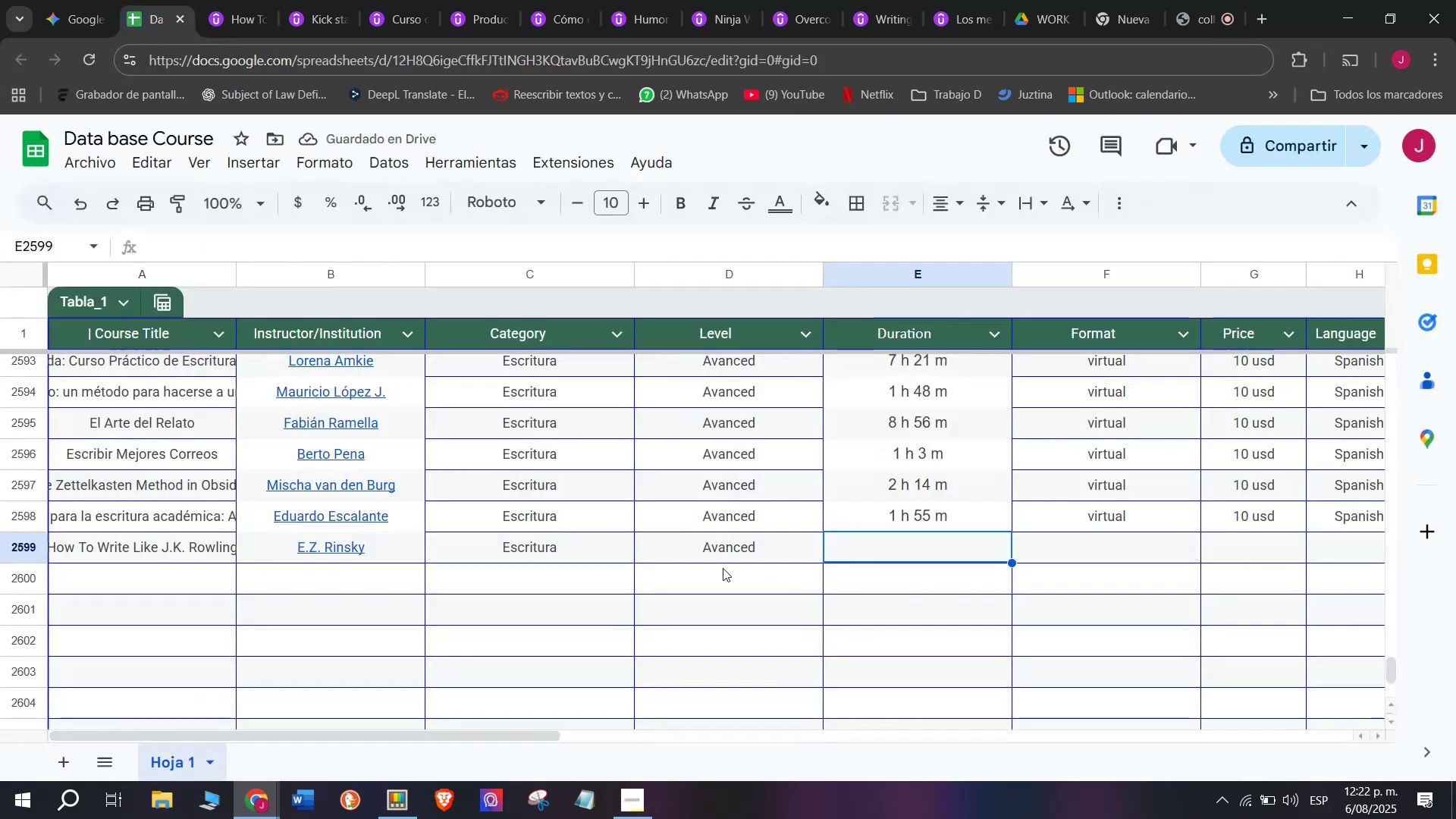 
key(Z)
 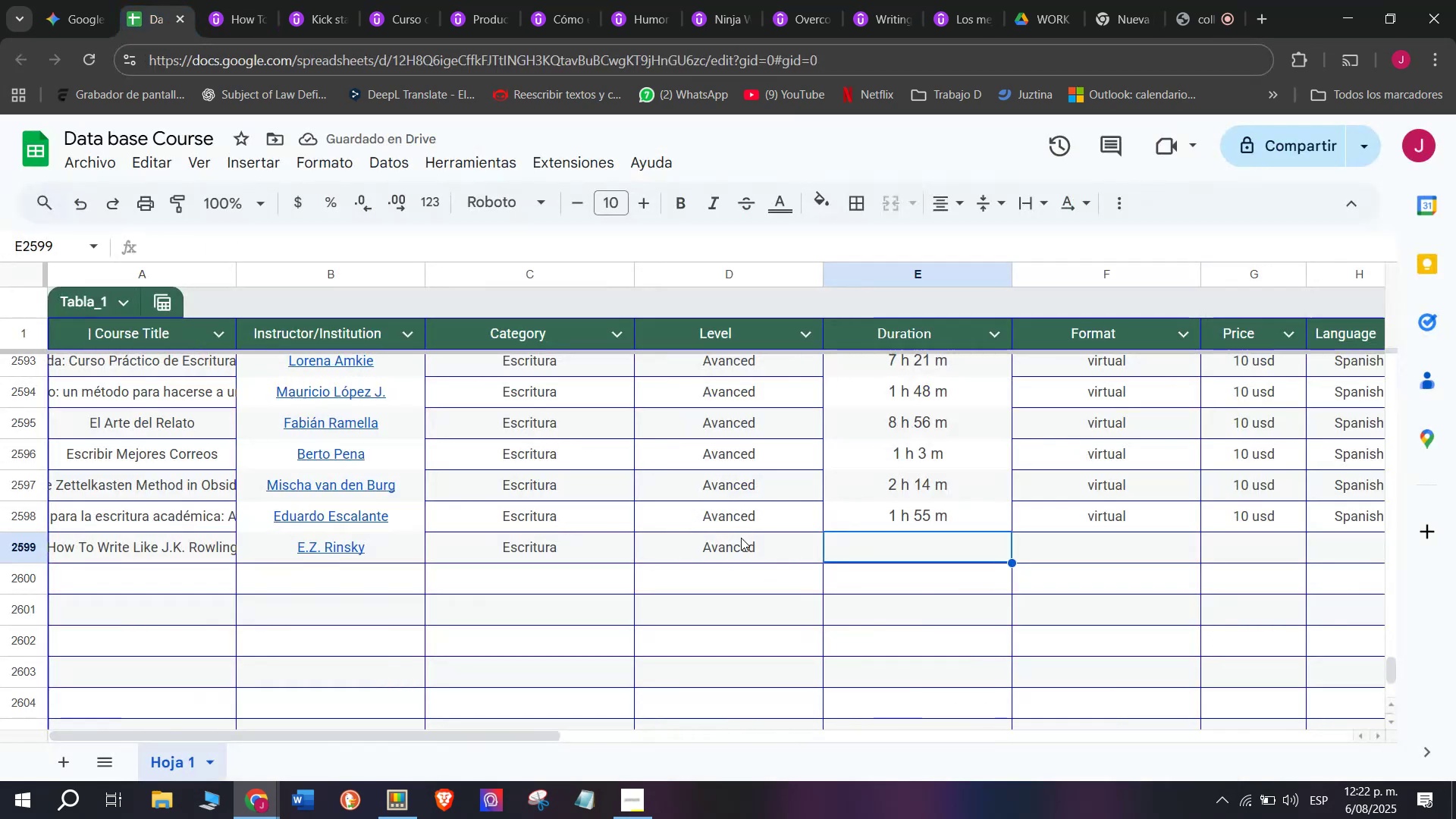 
key(Control+ControlLeft)
 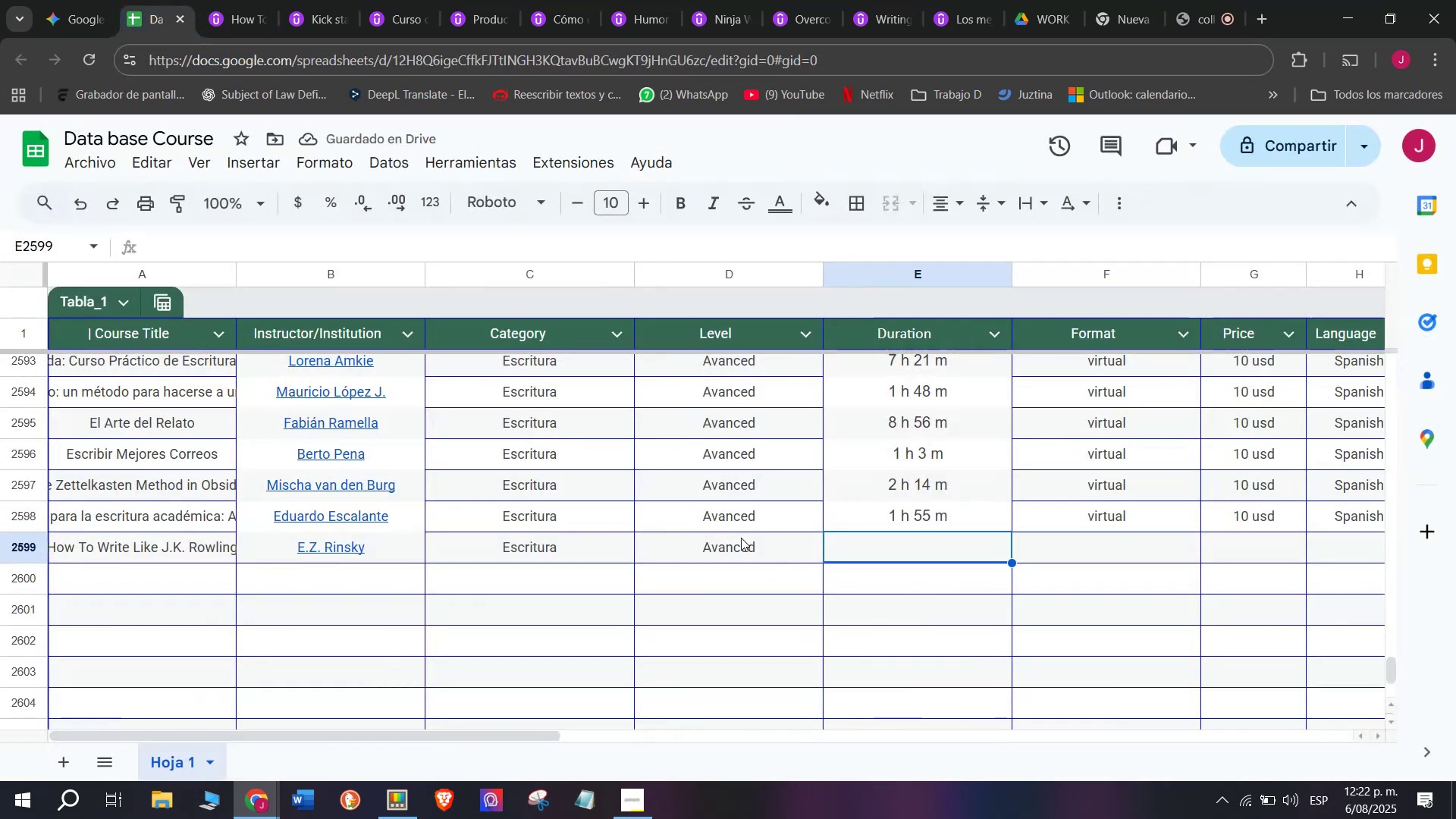 
key(Control+V)
 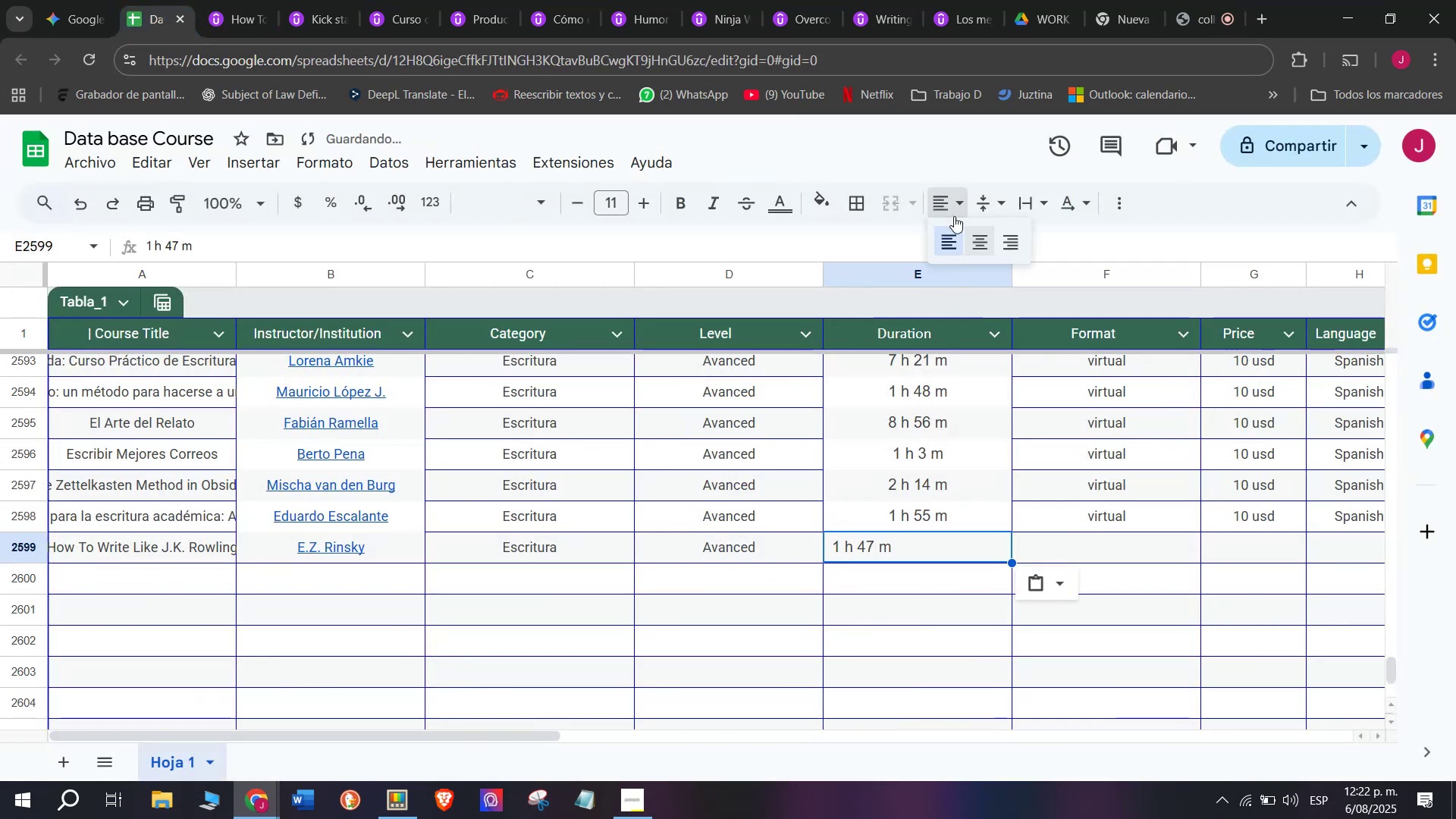 
left_click([980, 237])
 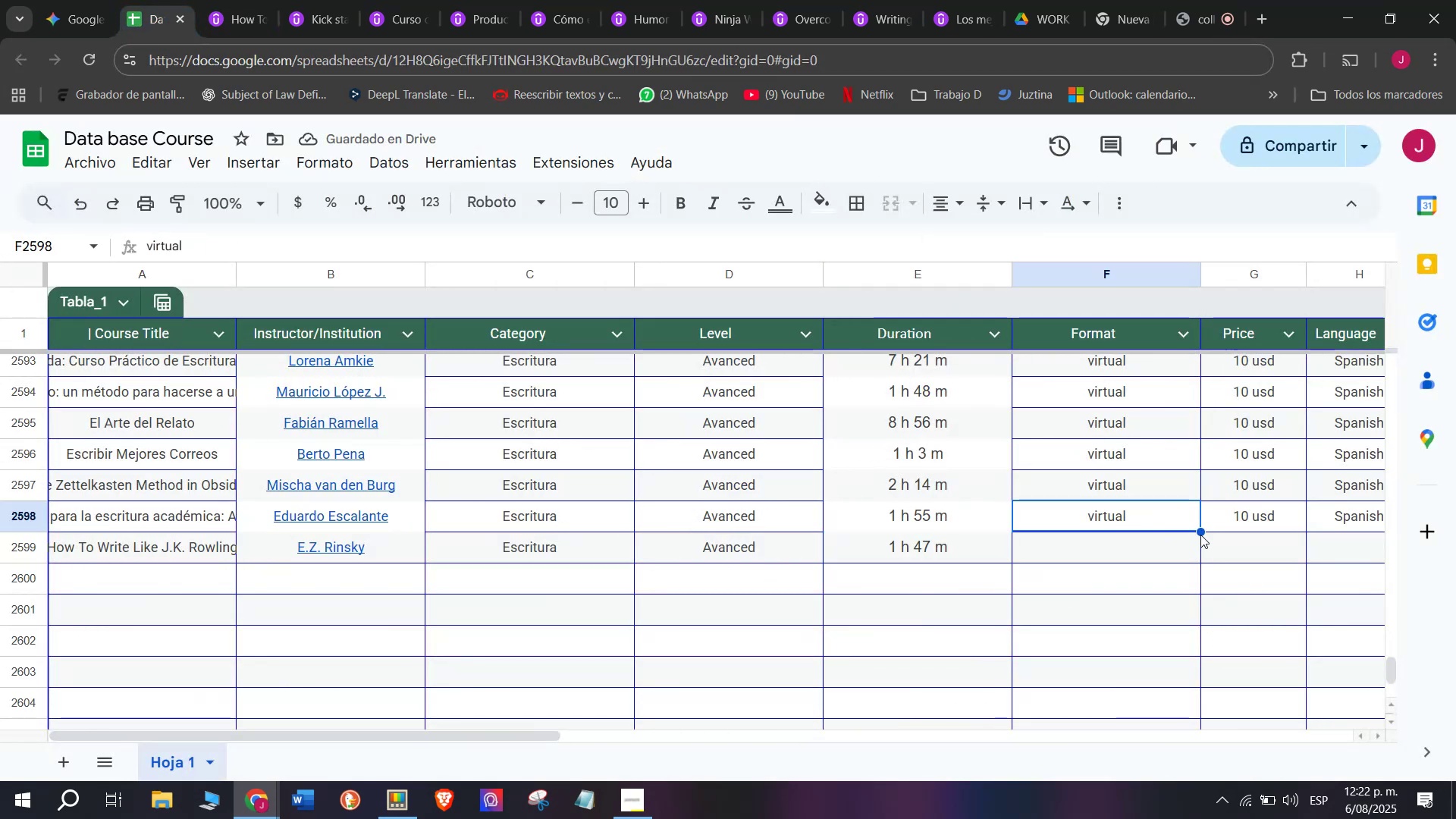 
wait(5.28)
 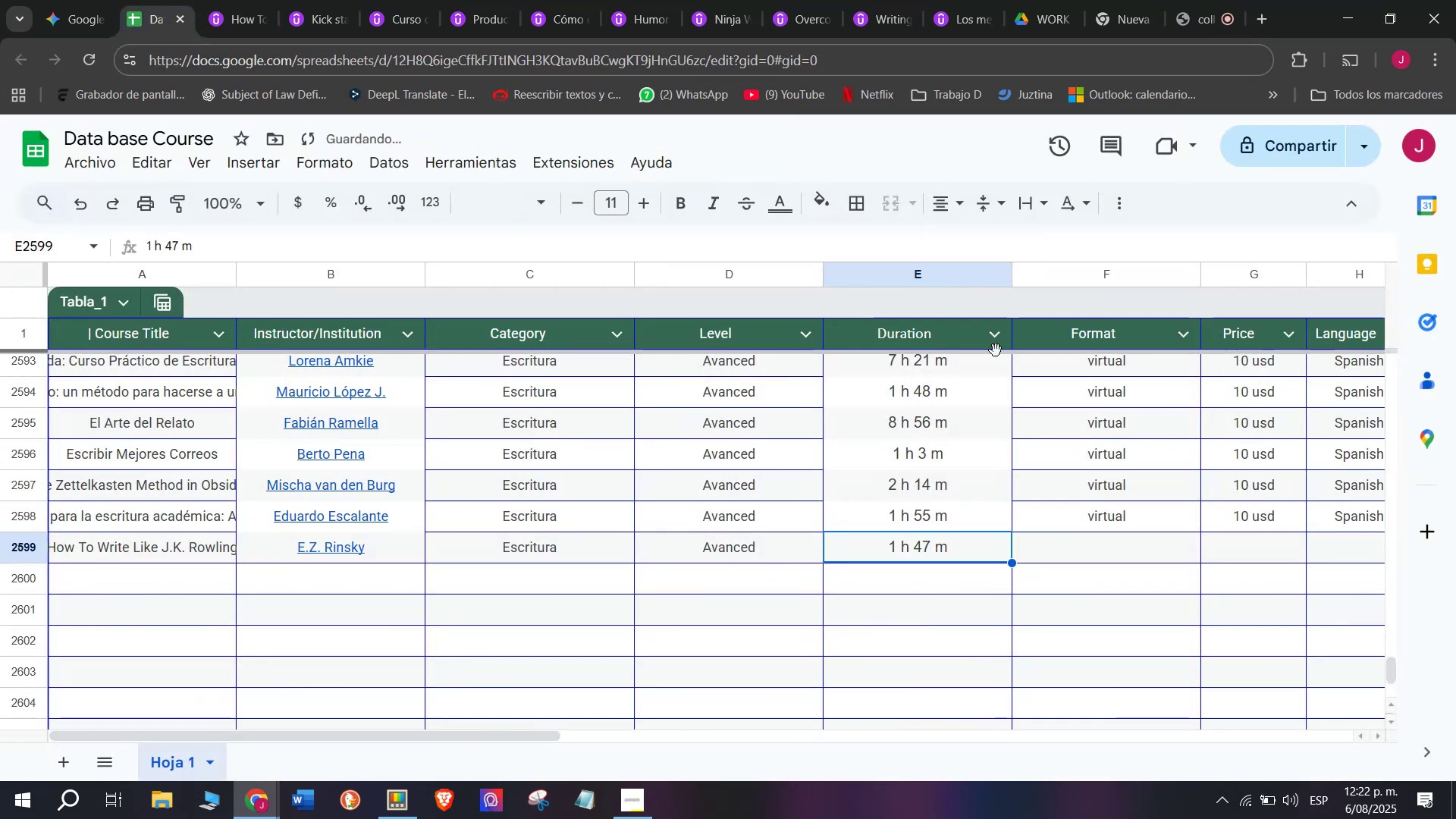 
left_click_drag(start_coordinate=[1200, 532], to_coordinate=[1195, 560])
 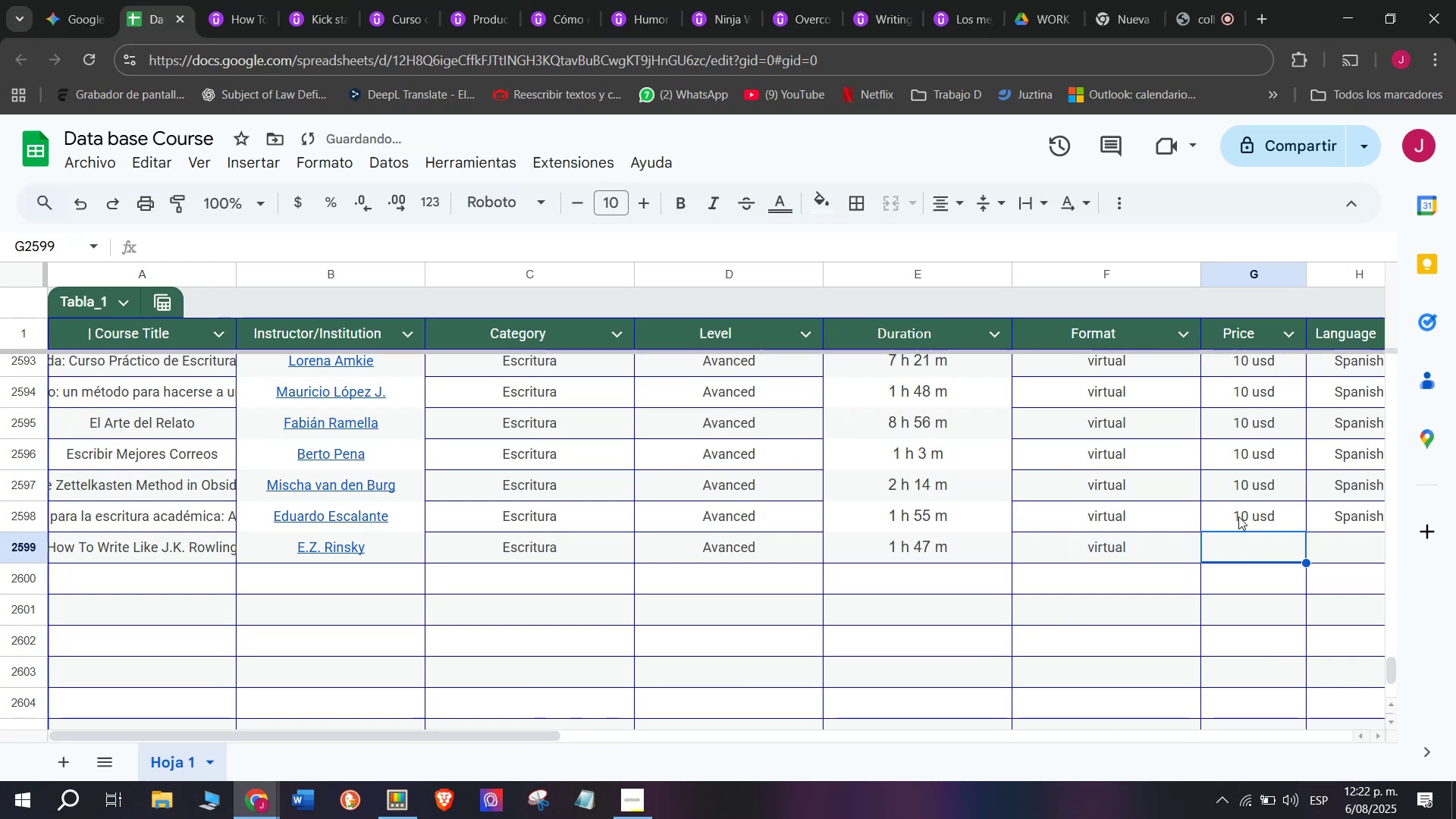 
left_click([1239, 514])
 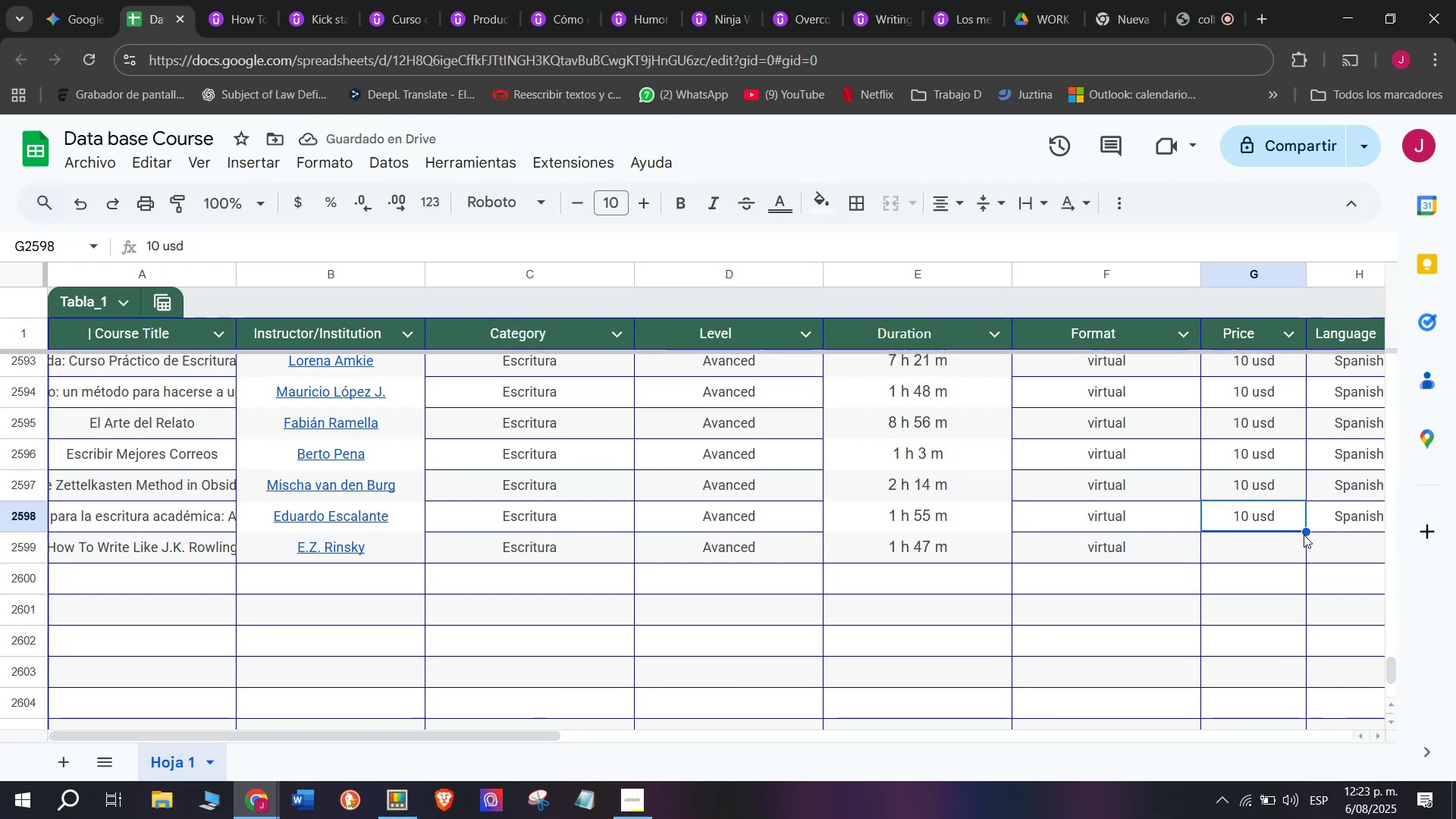 
left_click_drag(start_coordinate=[1307, 529], to_coordinate=[1296, 555])
 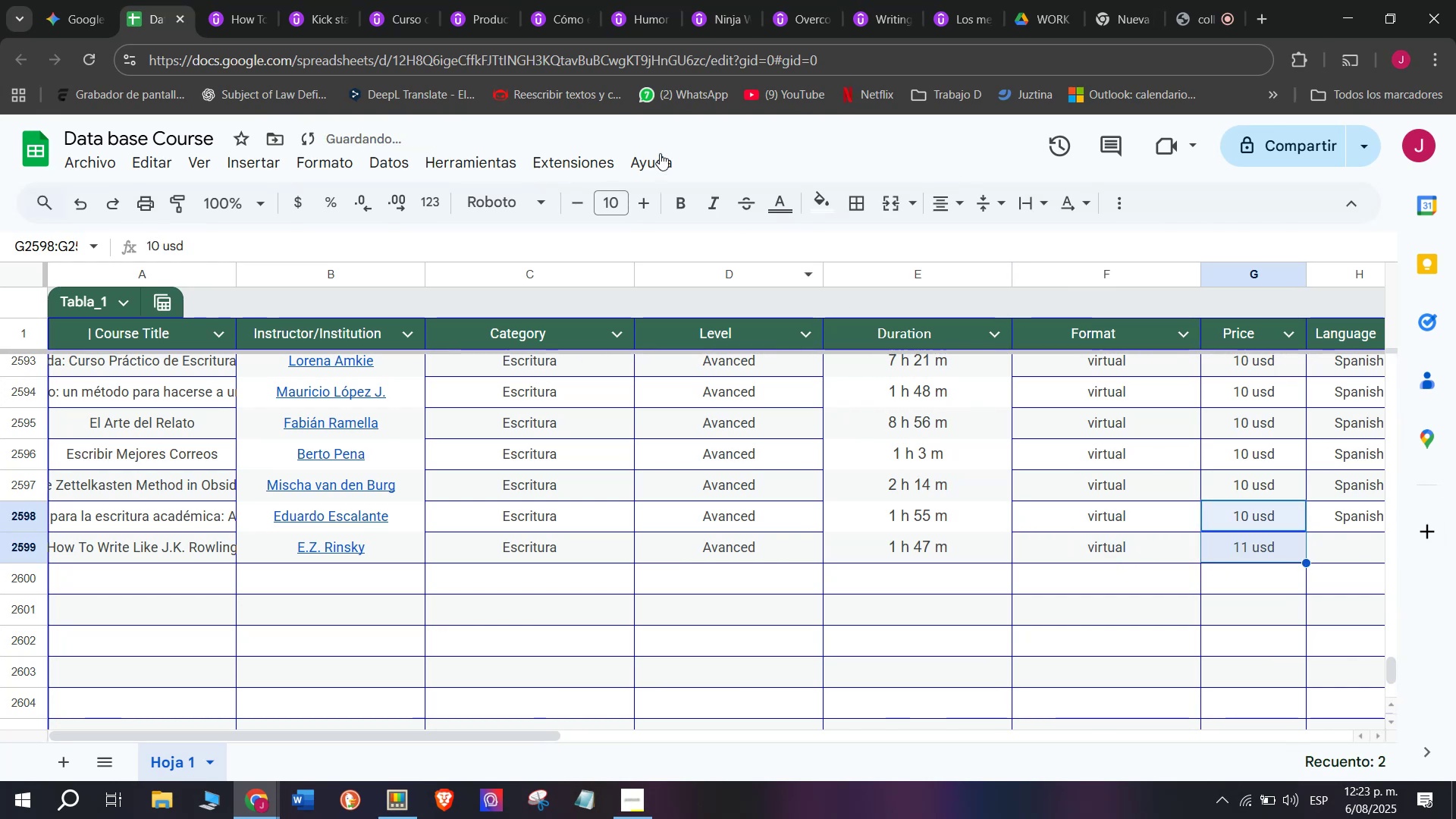 
left_click([240, 0])
 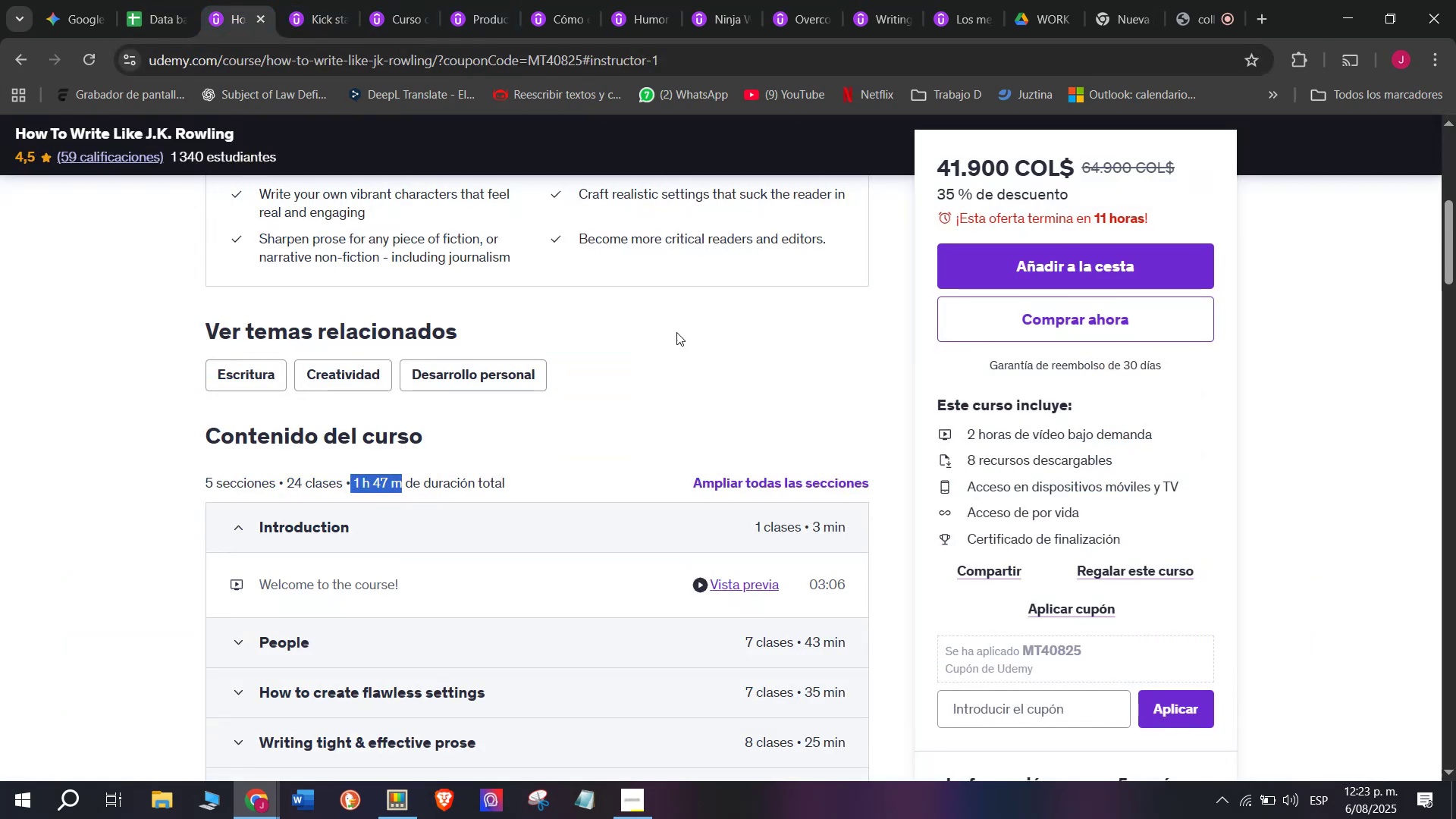 
scroll: coordinate [682, 340], scroll_direction: up, amount: 4.0
 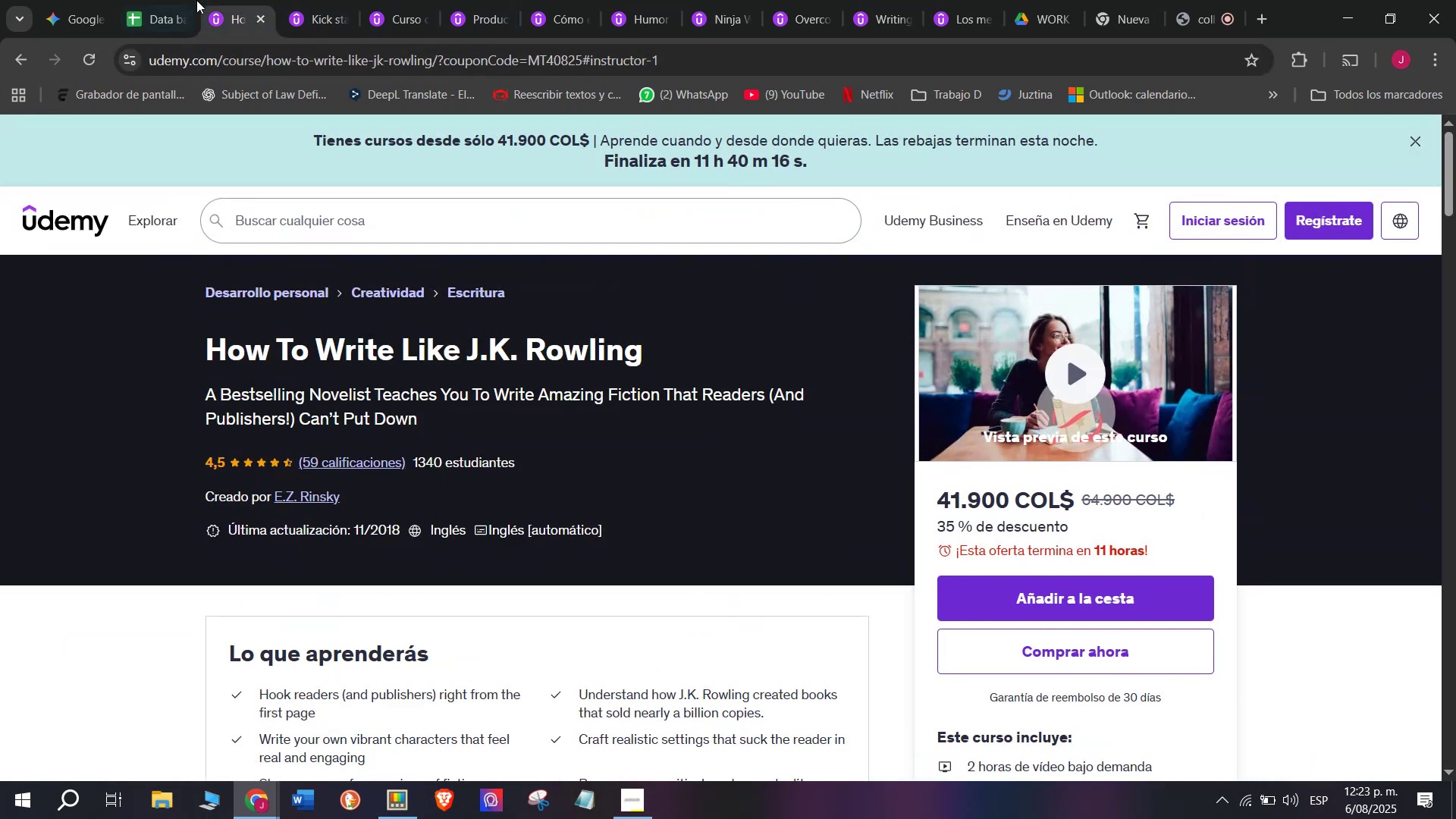 
left_click([184, 0])
 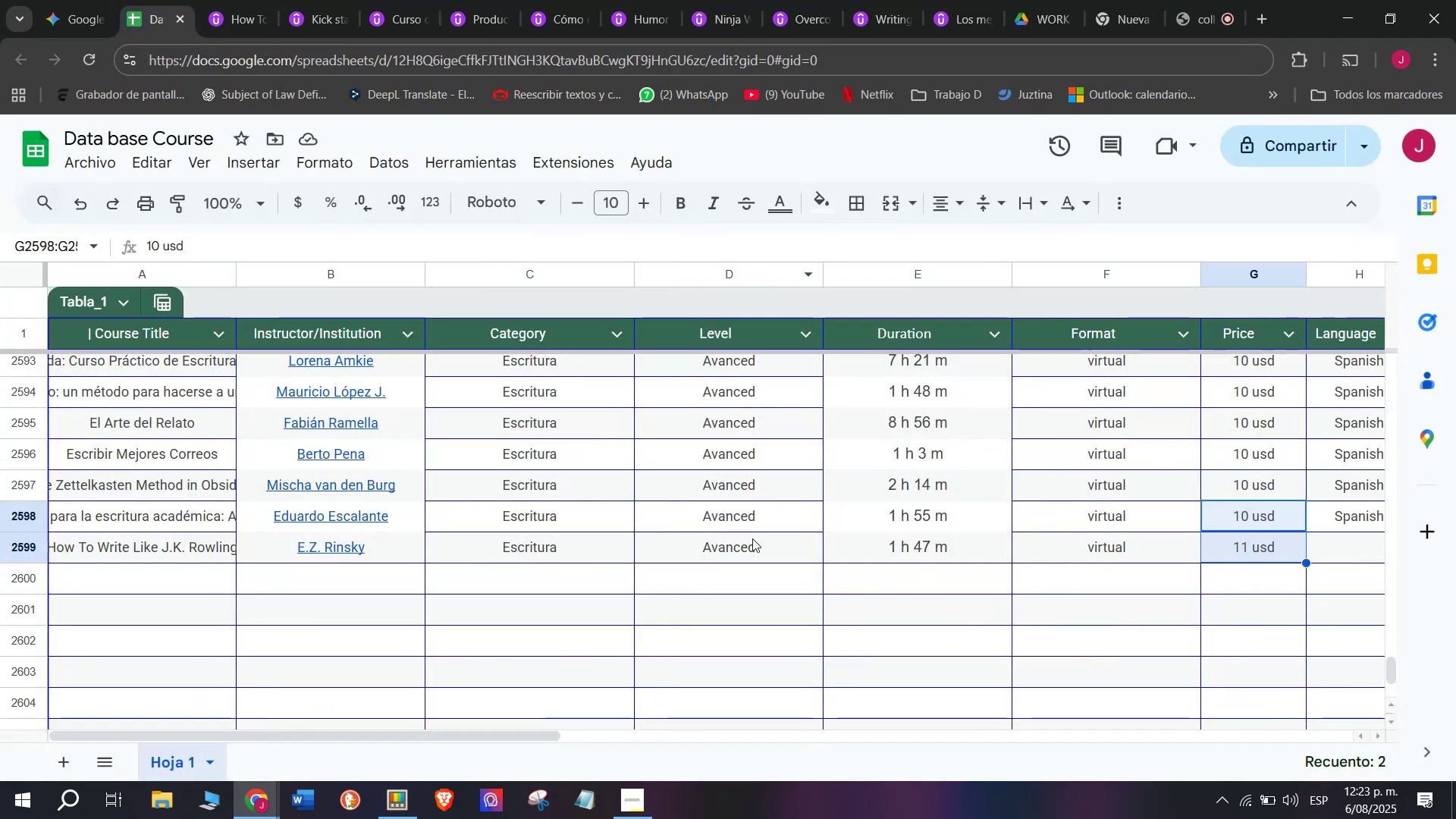 
scroll: coordinate [175, 515], scroll_direction: down, amount: 3.0
 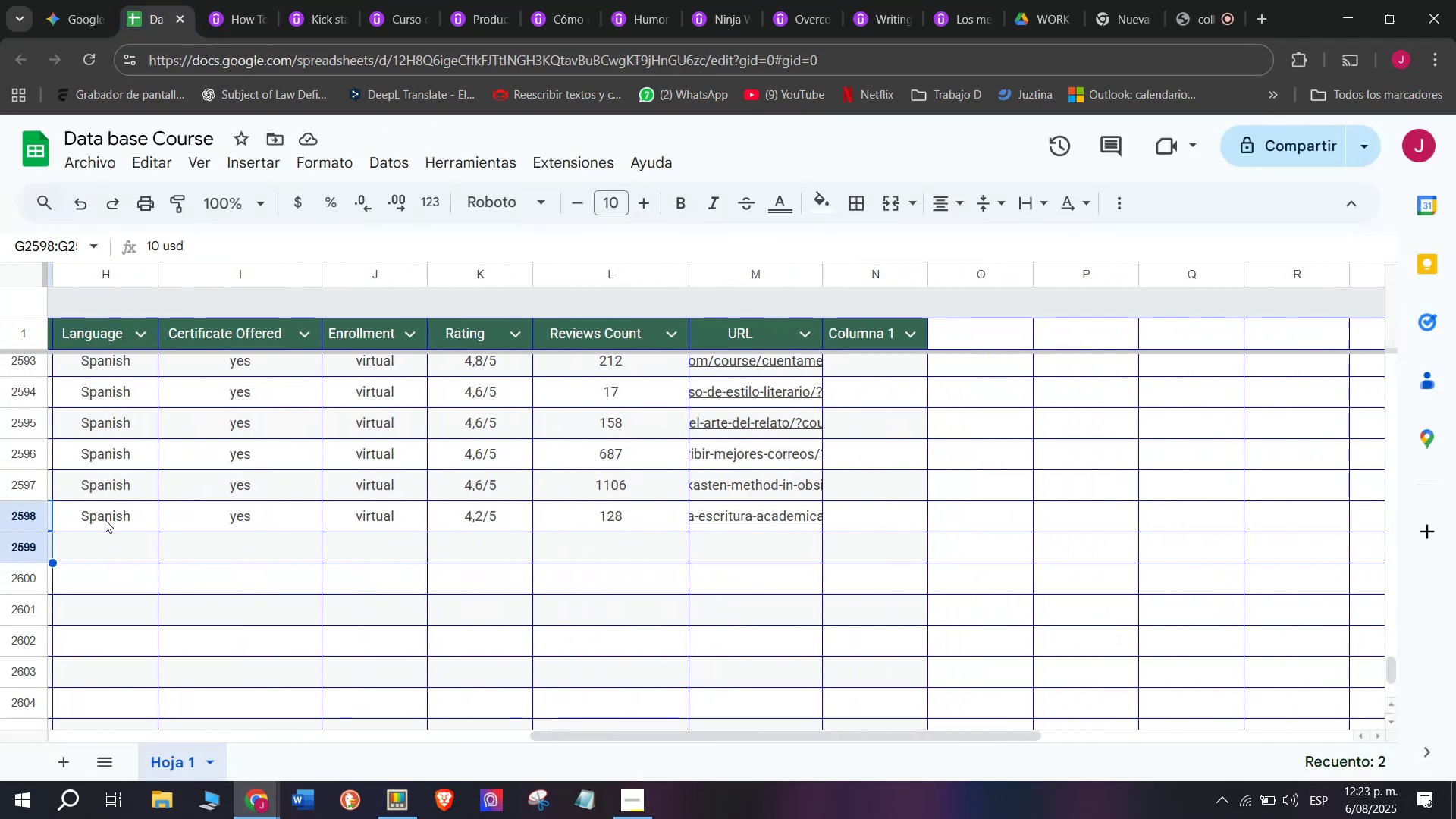 
key(Control+ControlLeft)
 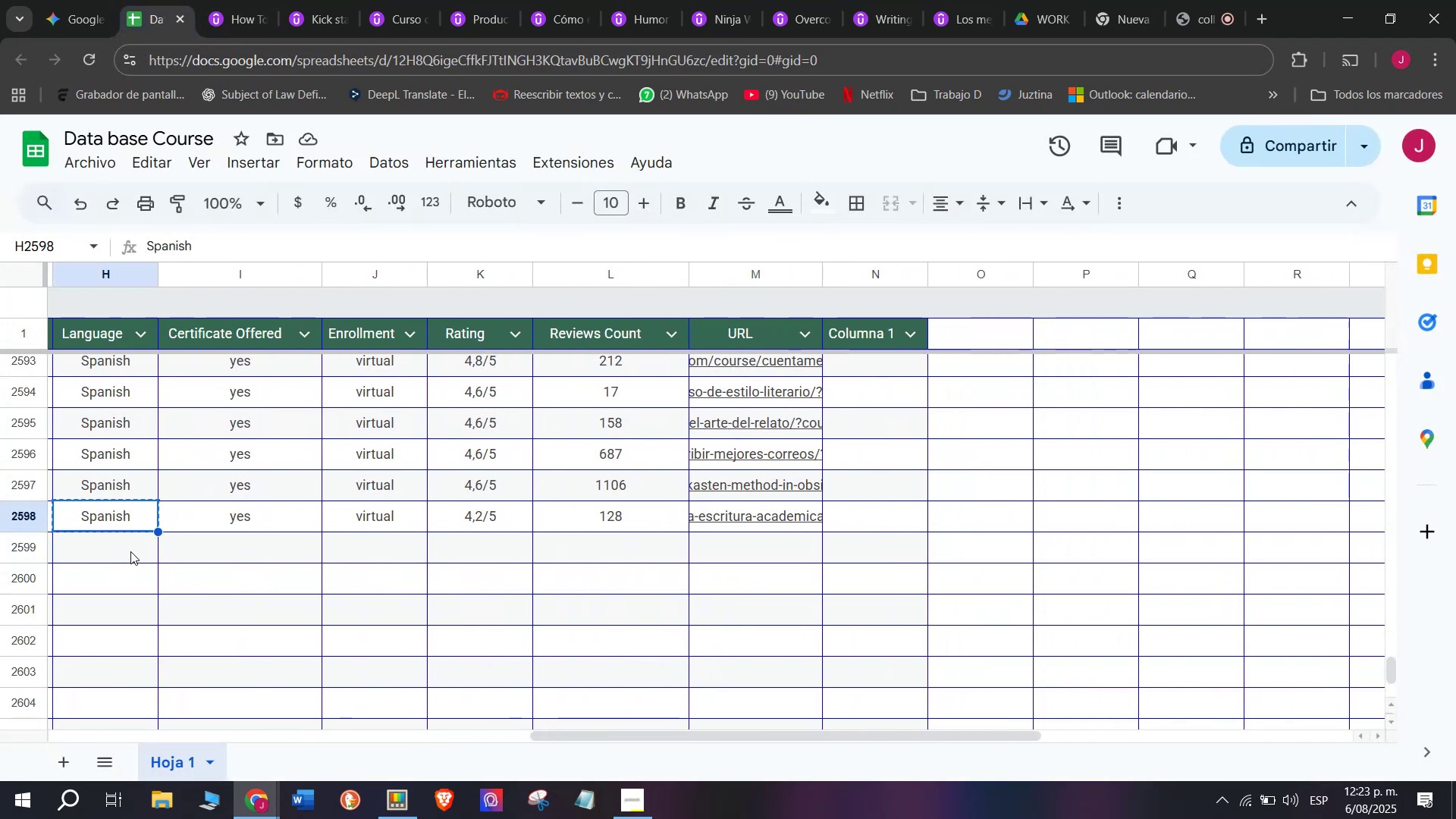 
key(Control+C)
 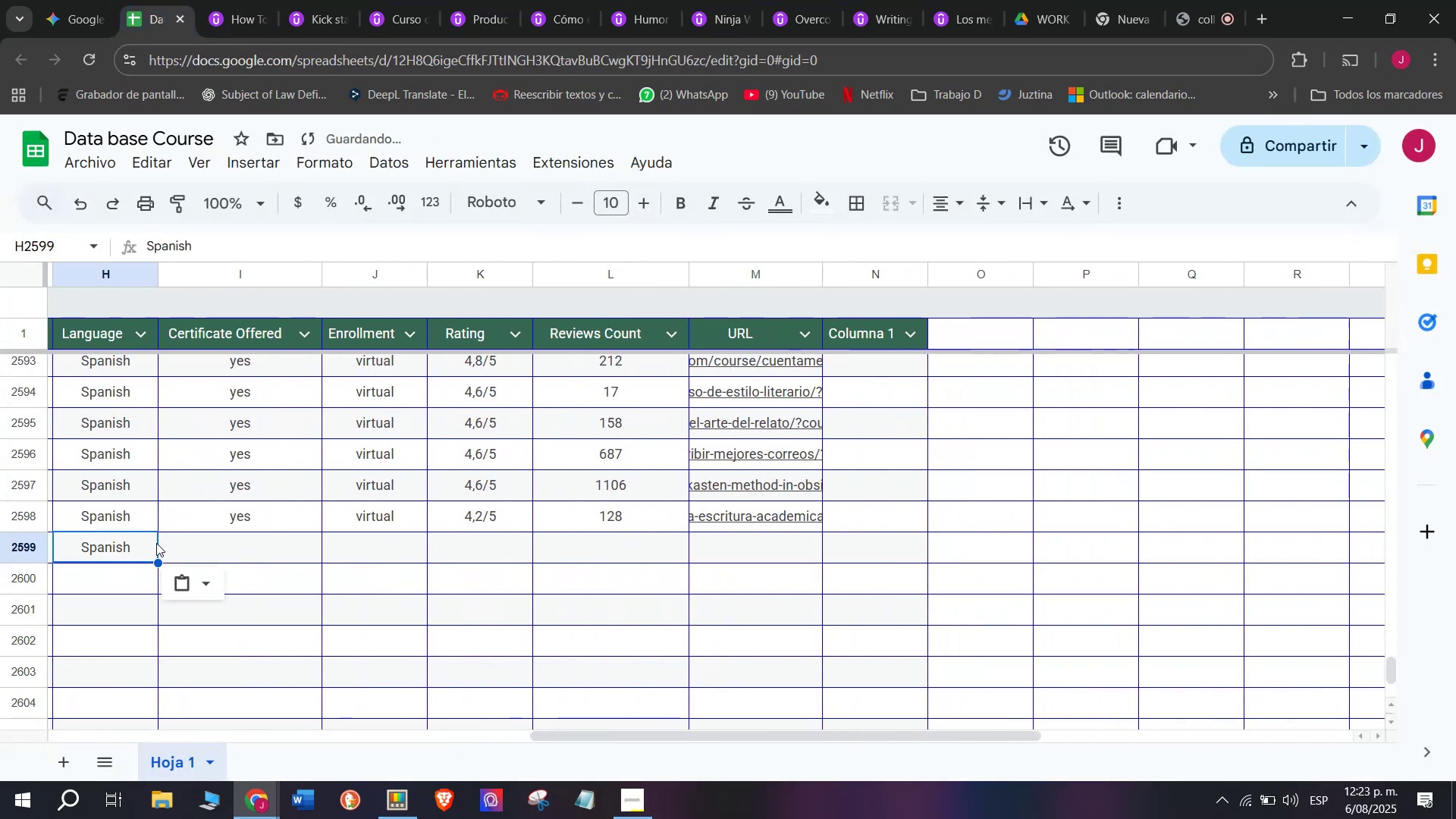 
key(Break)
 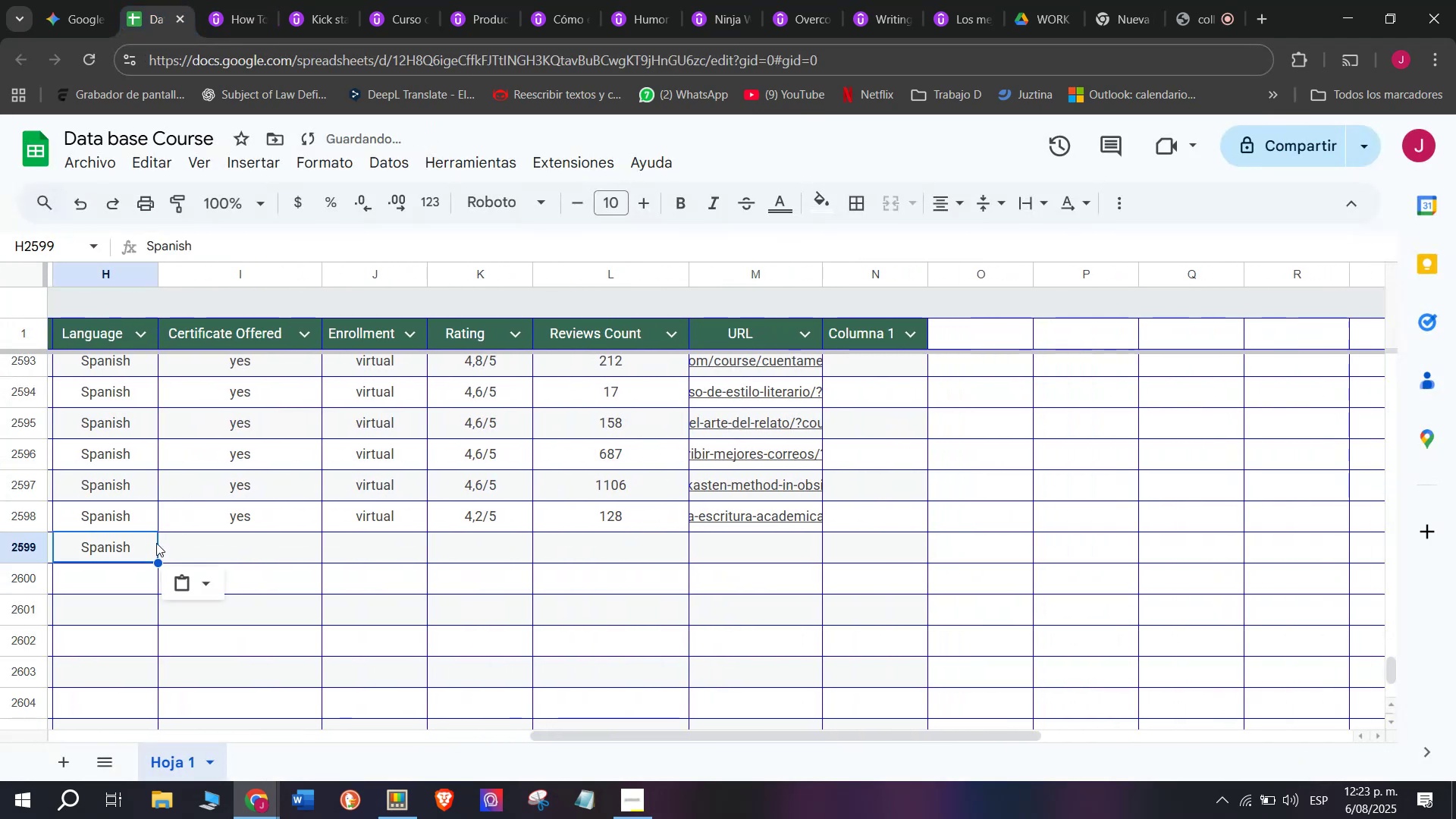 
double_click([130, 551])
 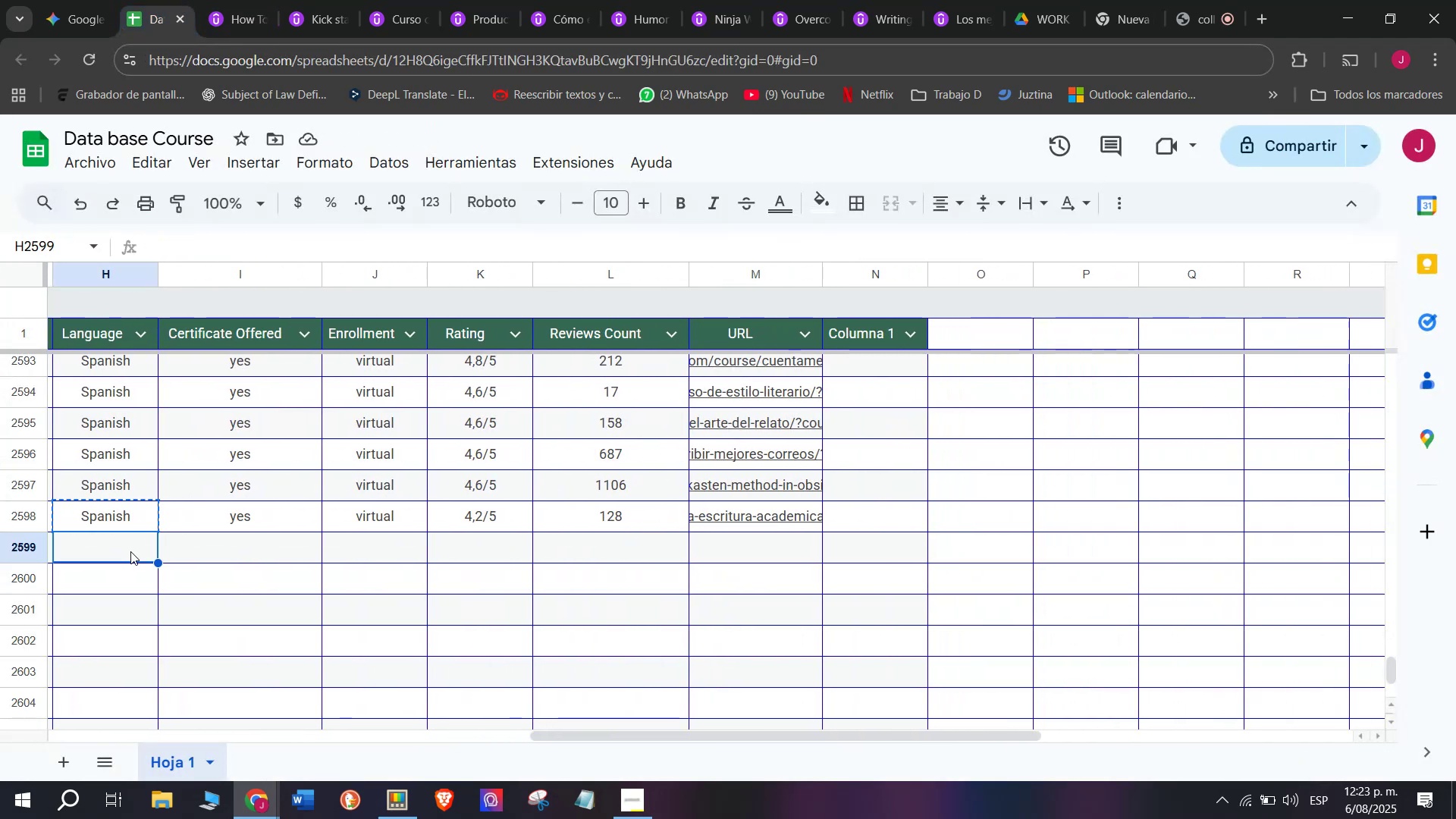 
key(Control+ControlLeft)
 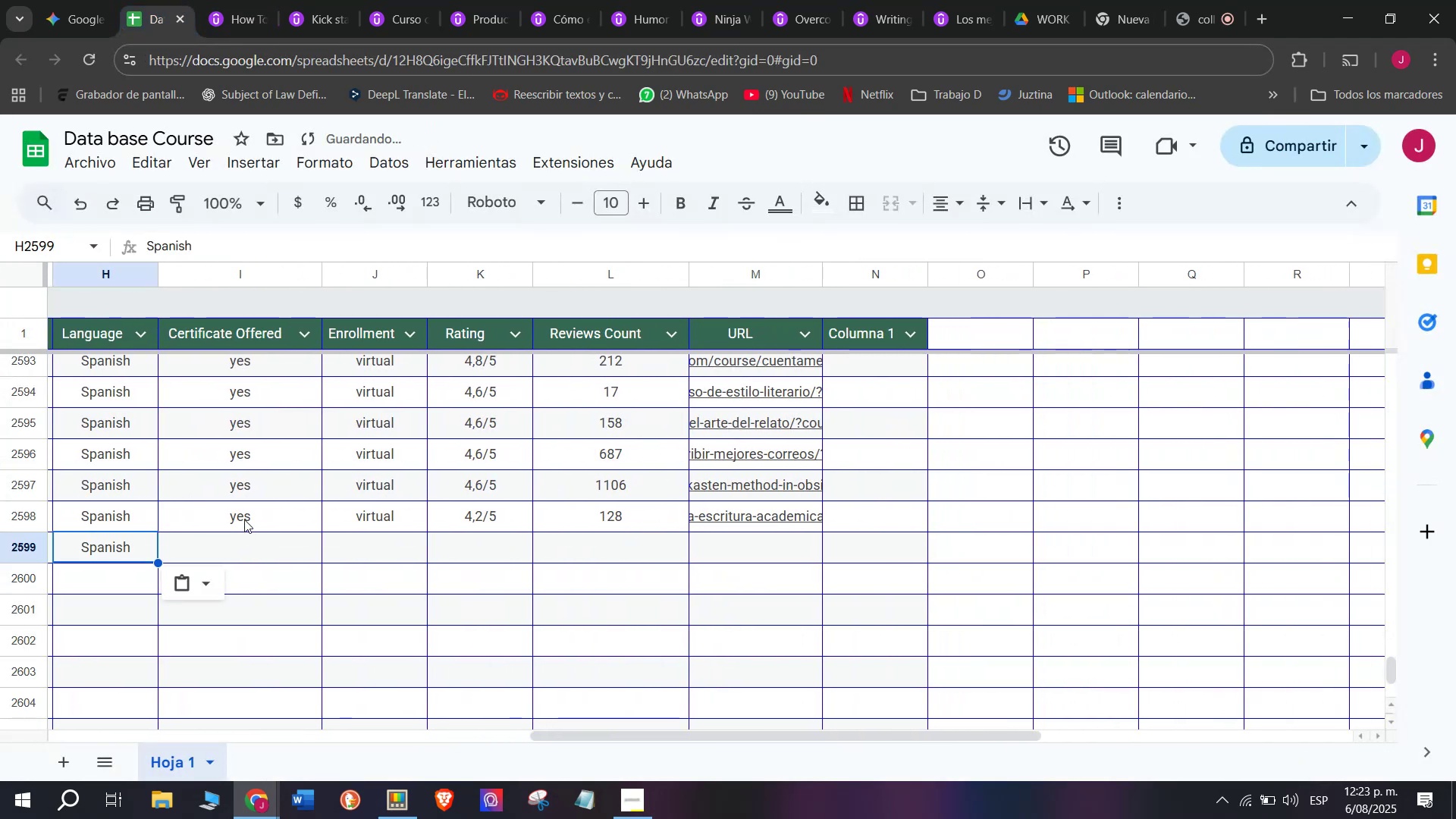 
key(Z)
 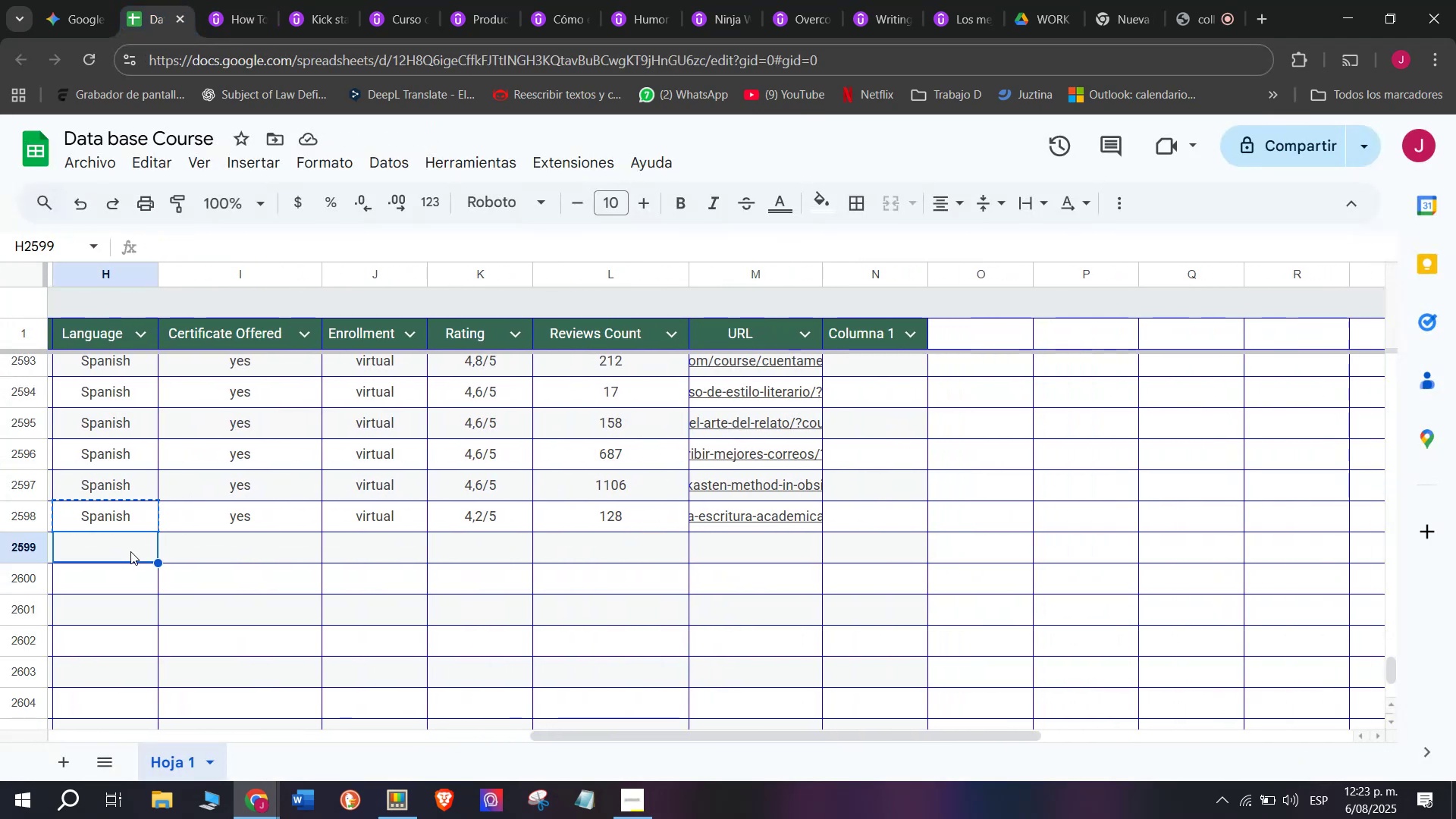 
key(Control+V)
 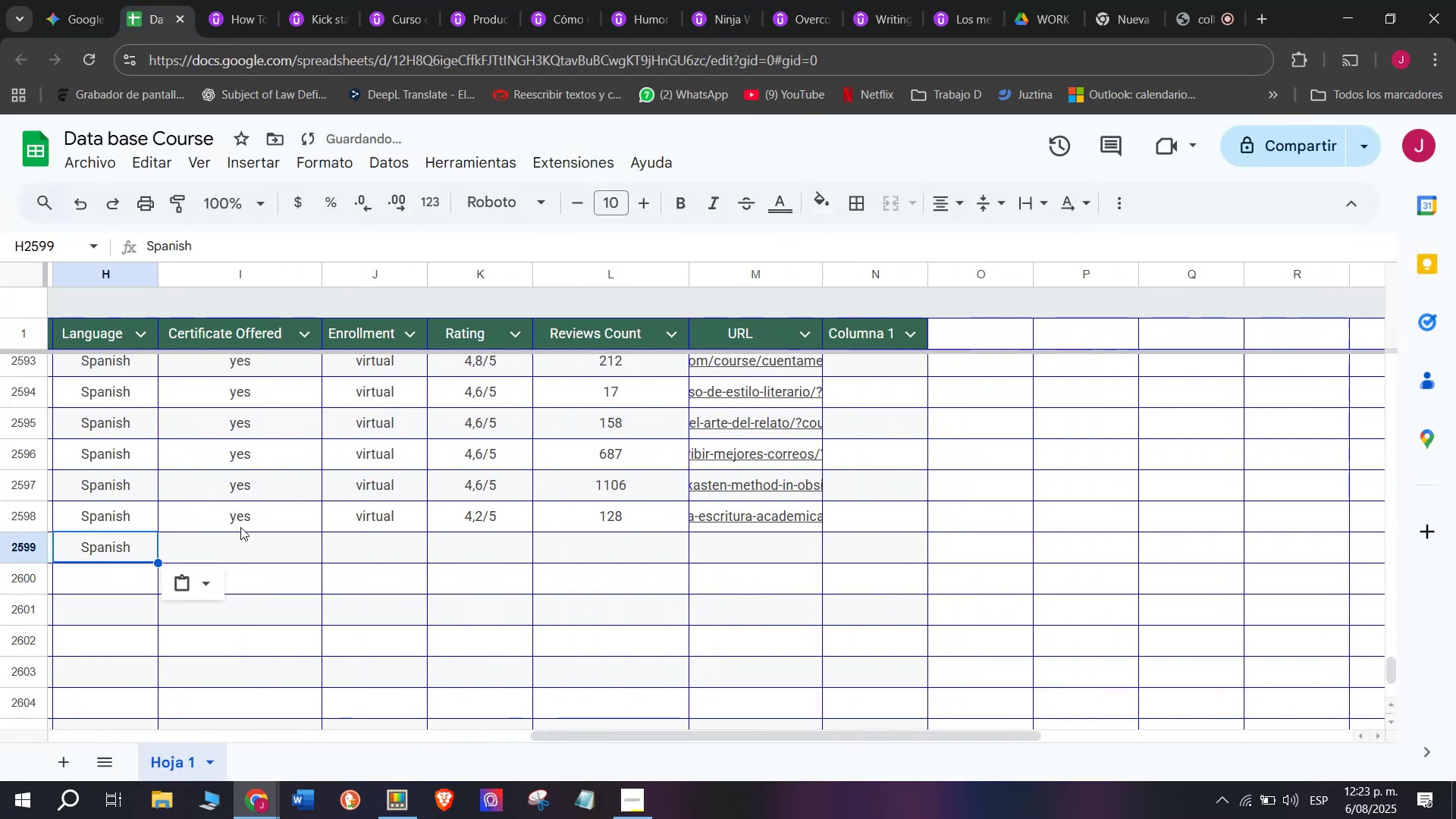 
left_click([246, 519])
 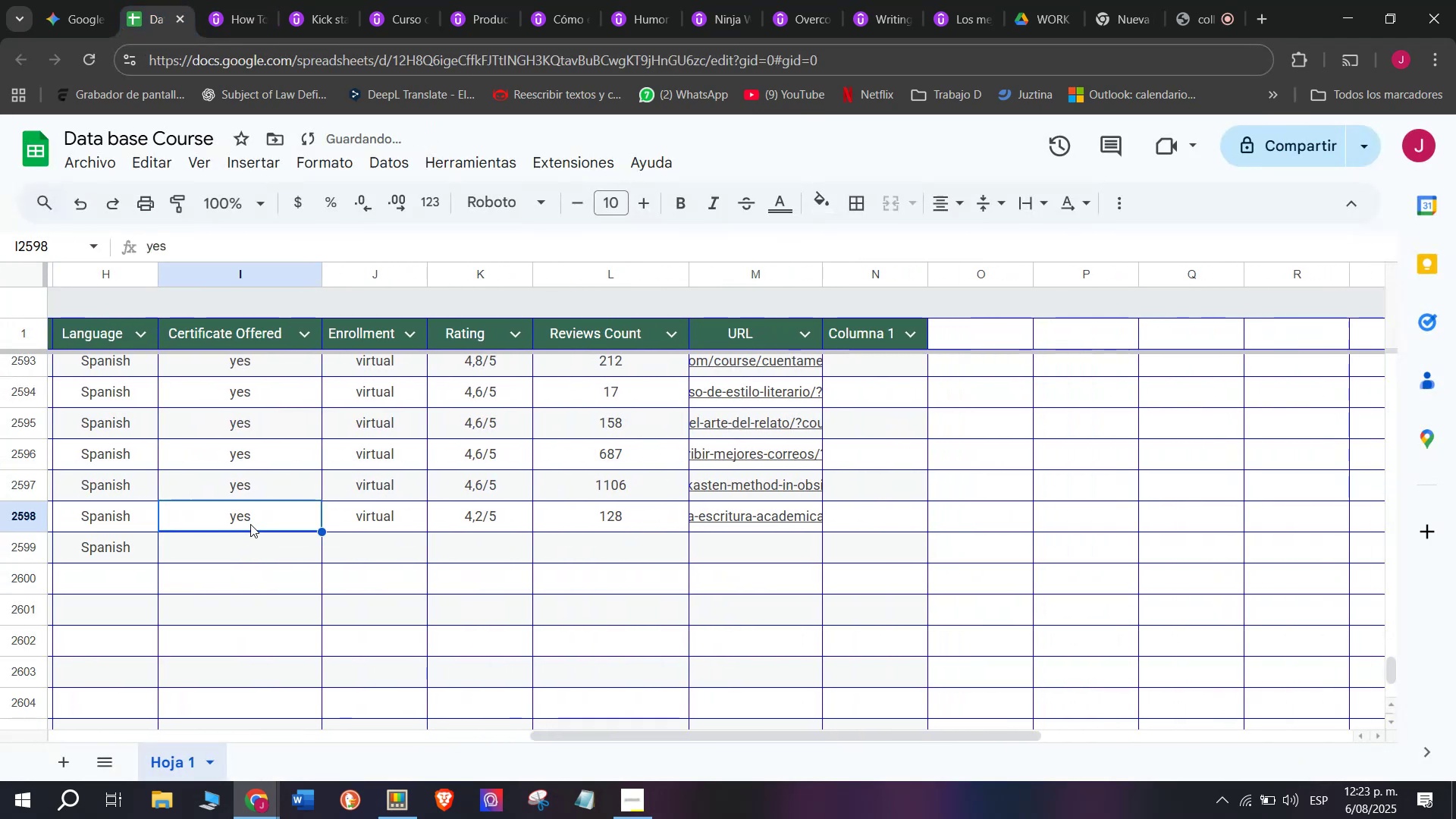 
key(Control+ControlLeft)
 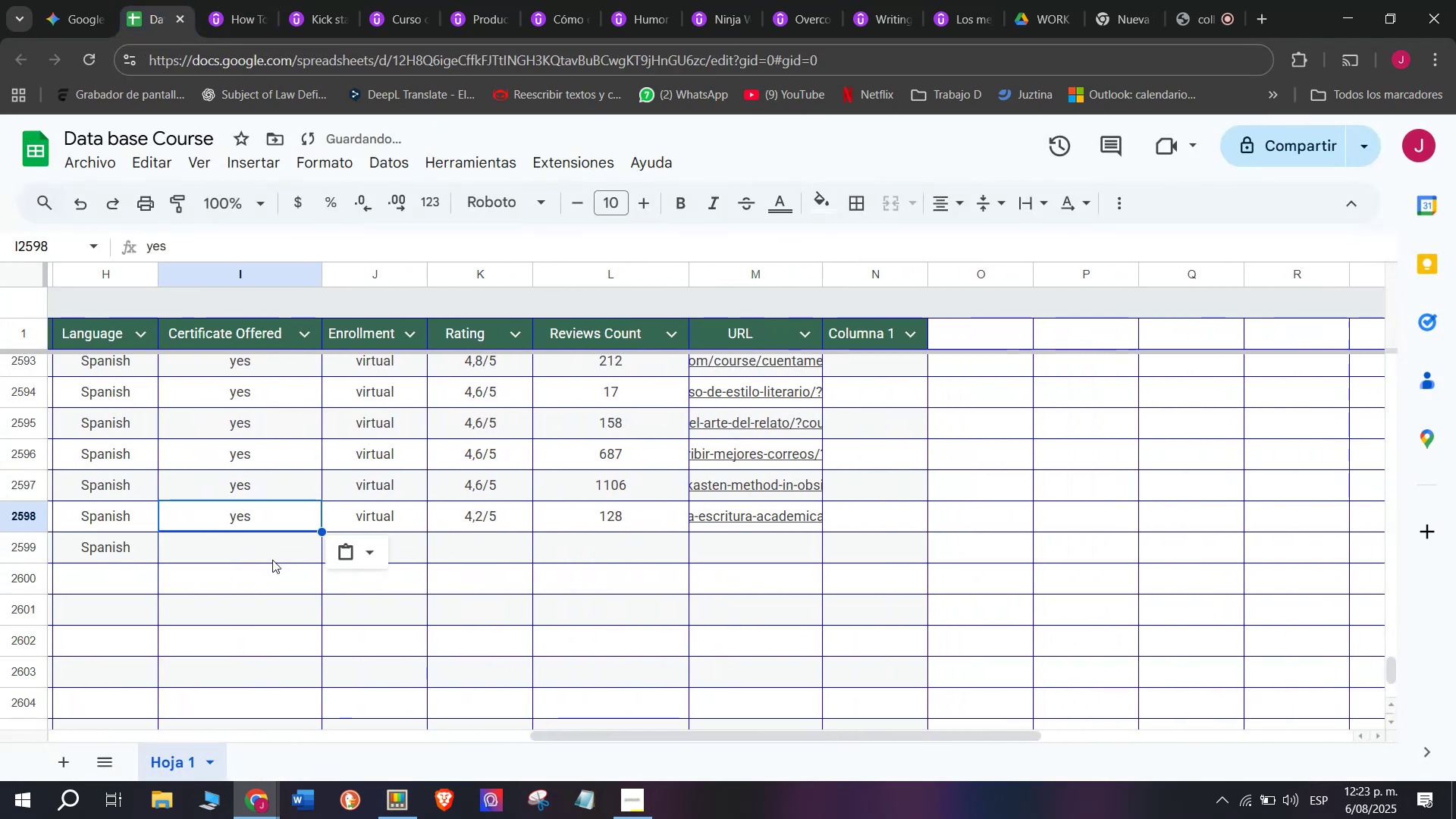 
key(Break)
 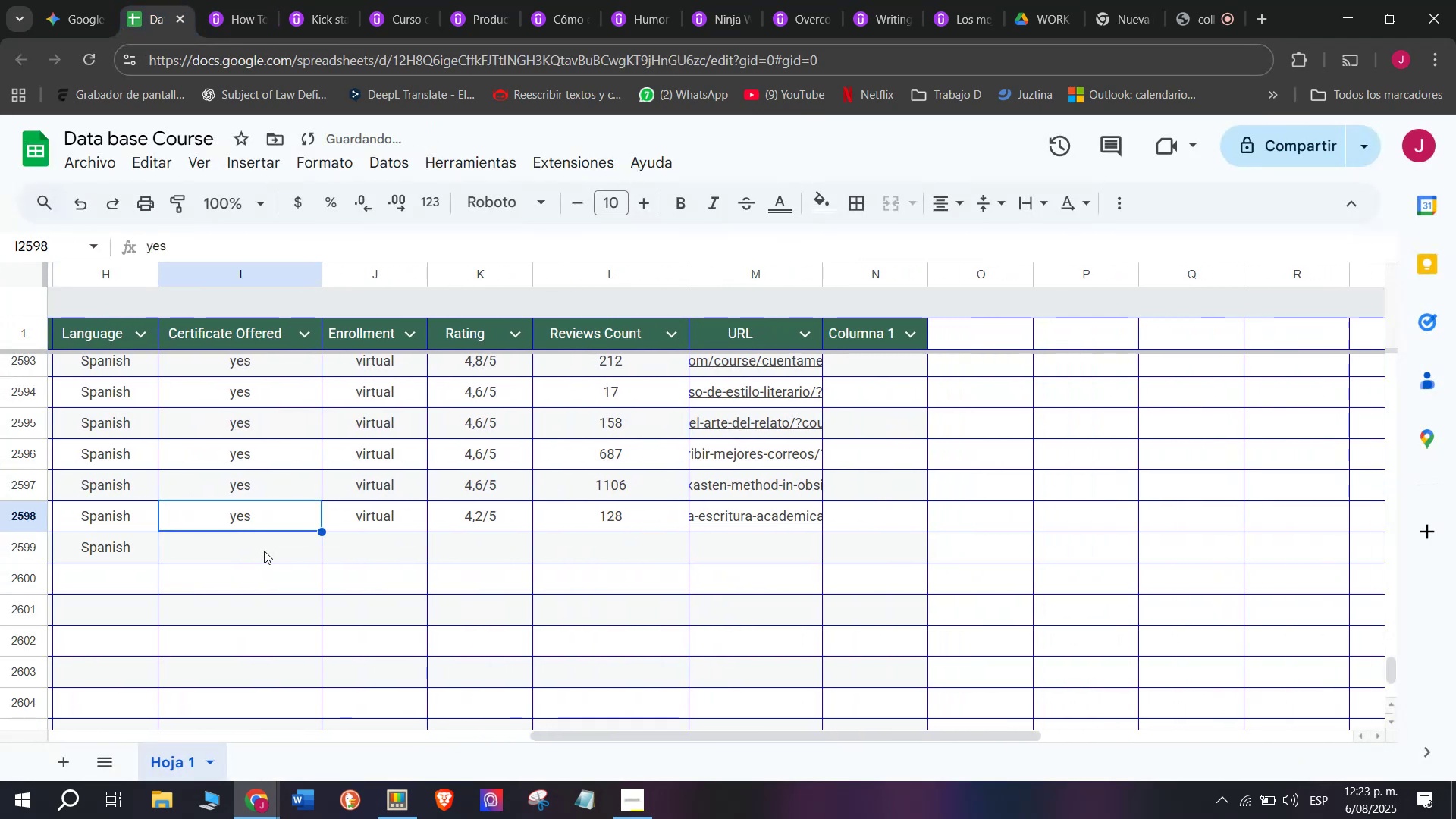 
key(Control+C)
 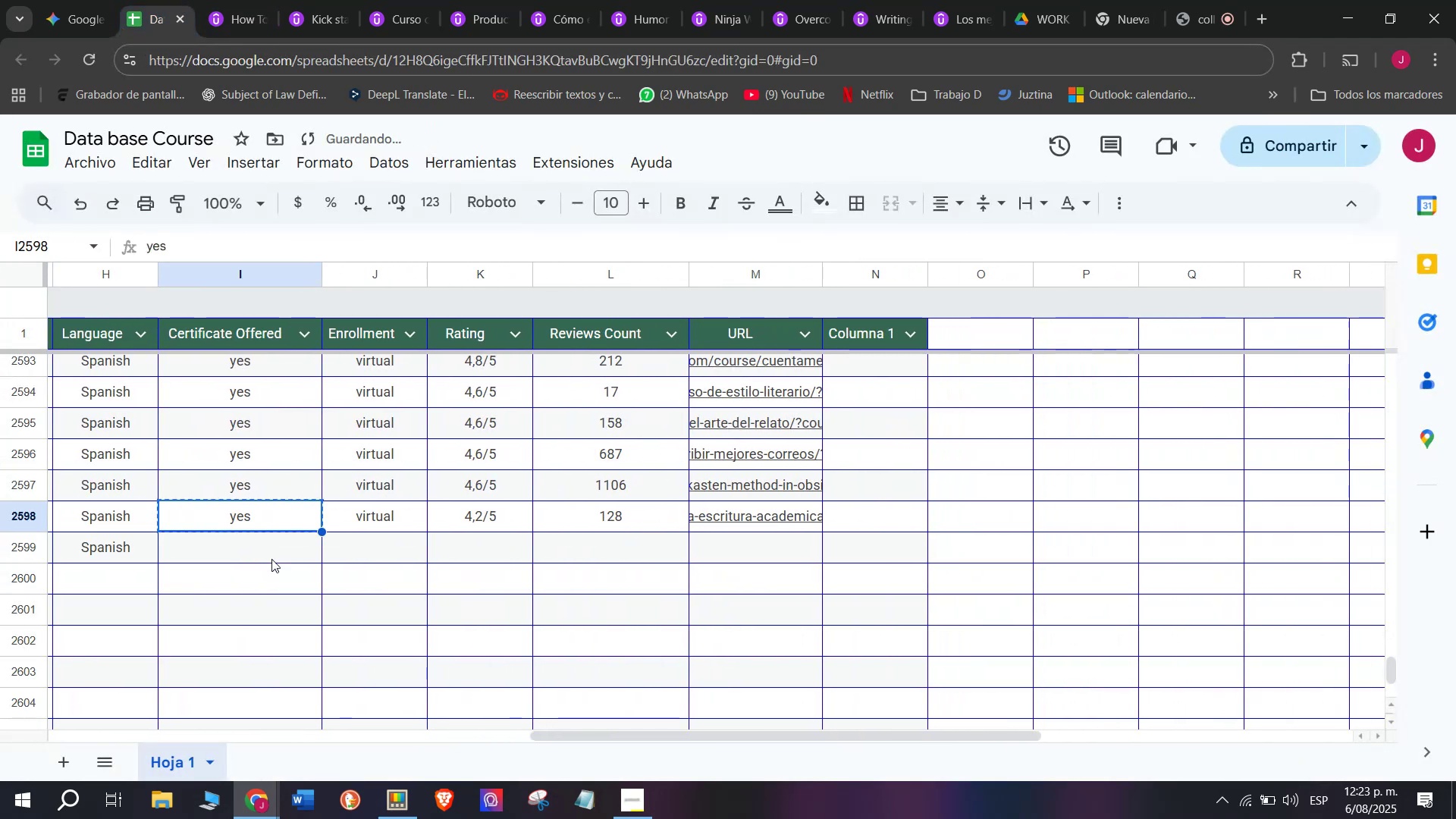 
key(Control+ControlLeft)
 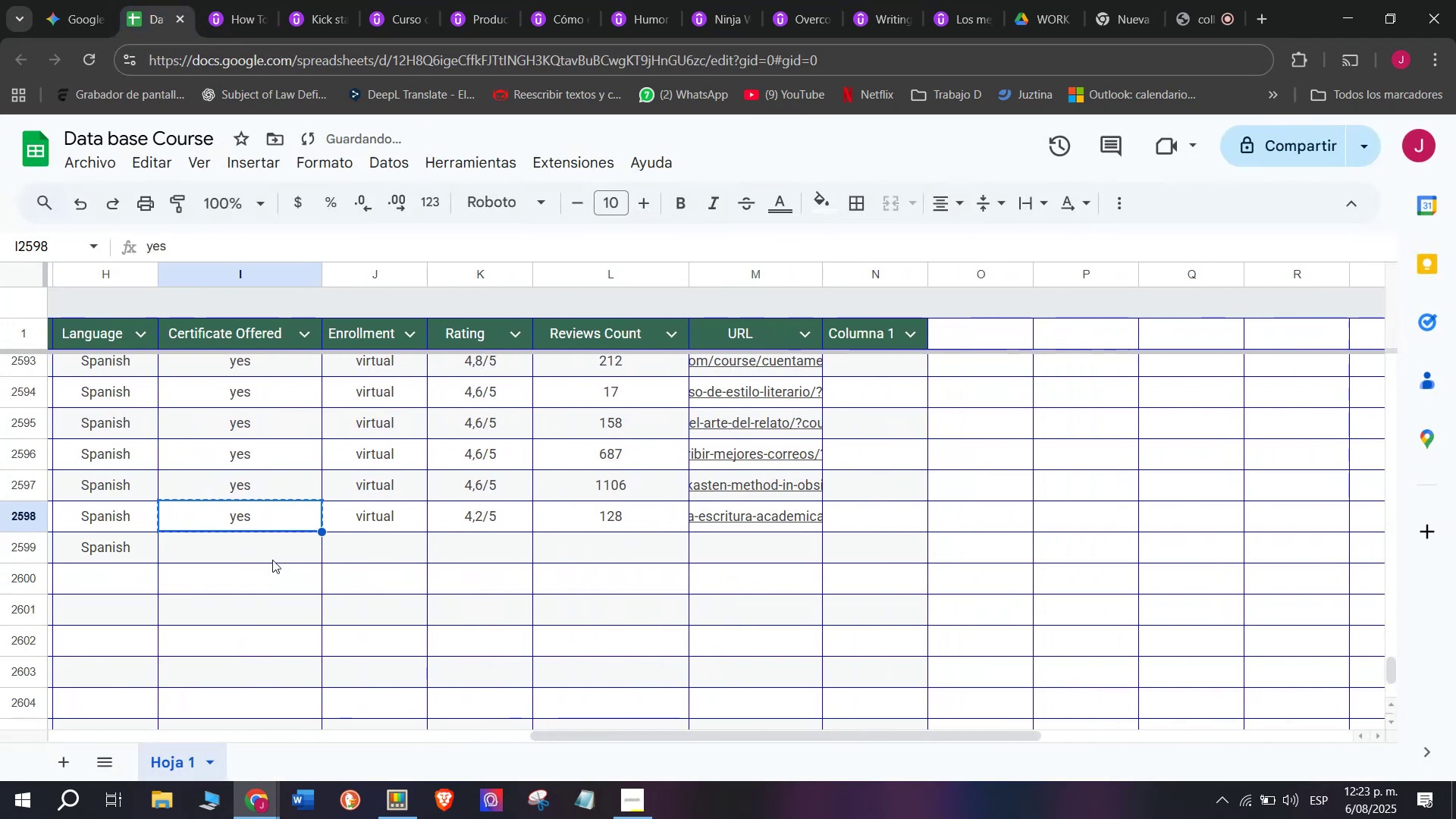 
key(Z)
 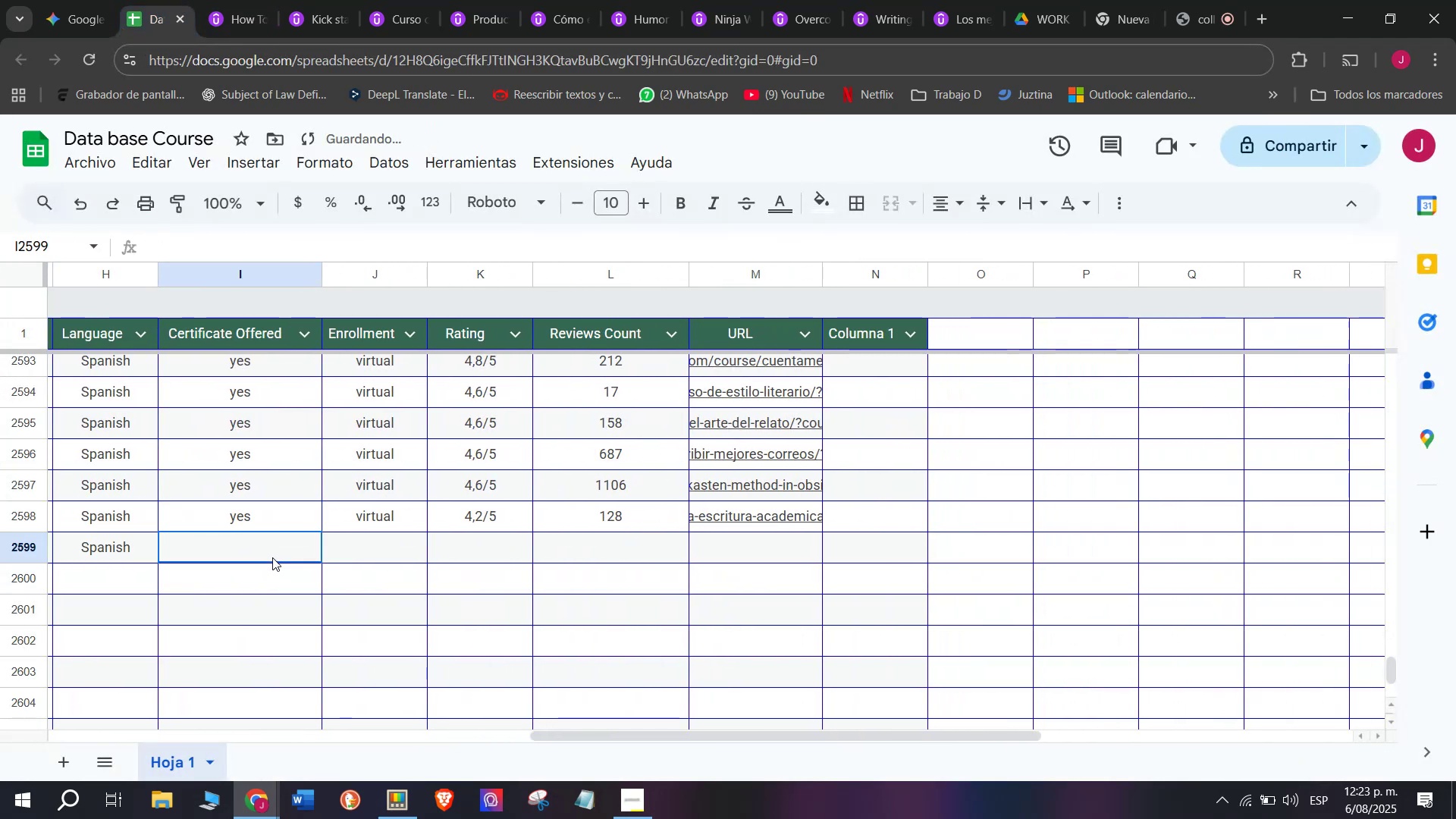 
key(Control+V)
 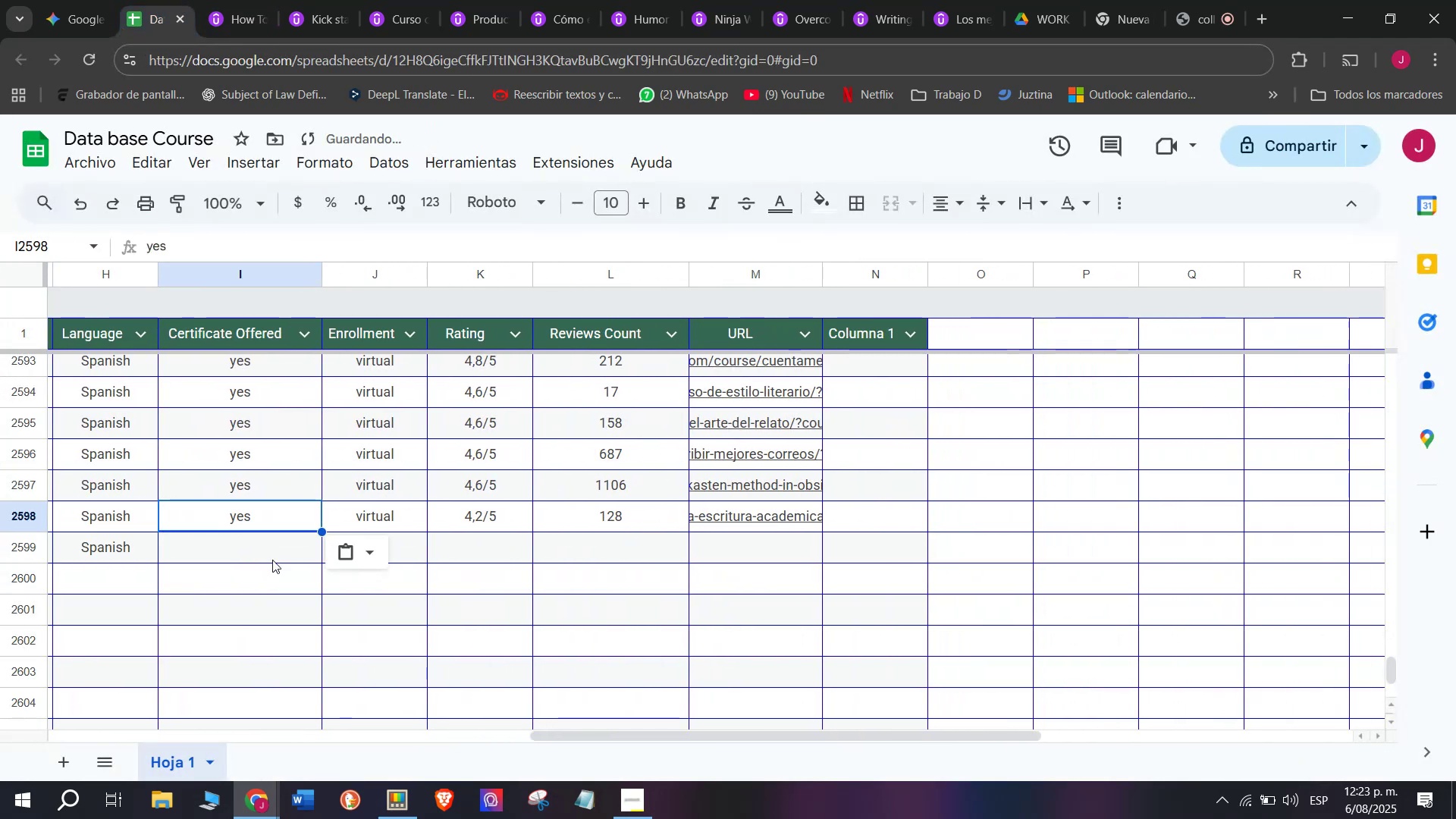 
left_click([272, 557])
 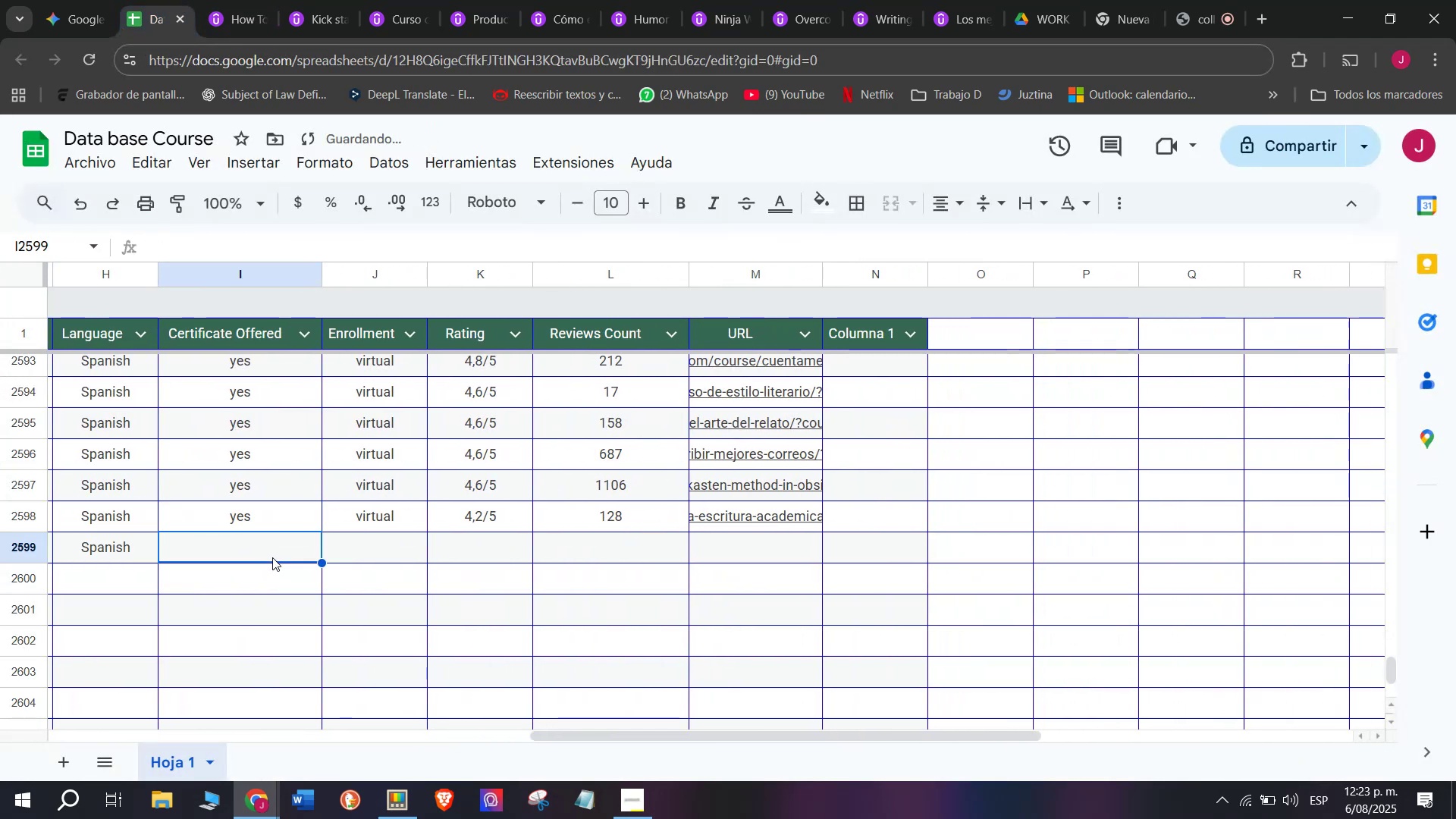 
key(Control+ControlLeft)
 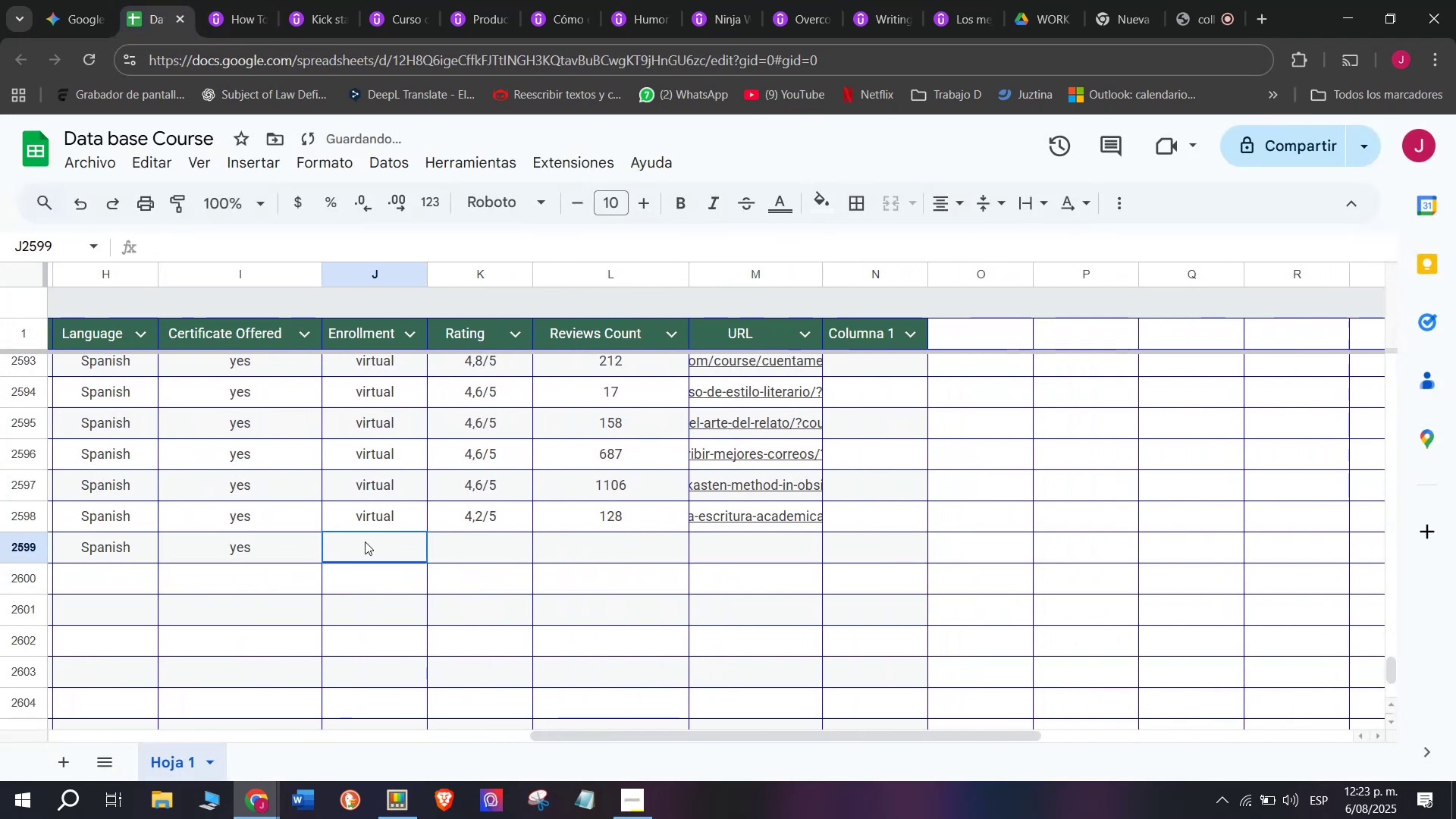 
key(Z)
 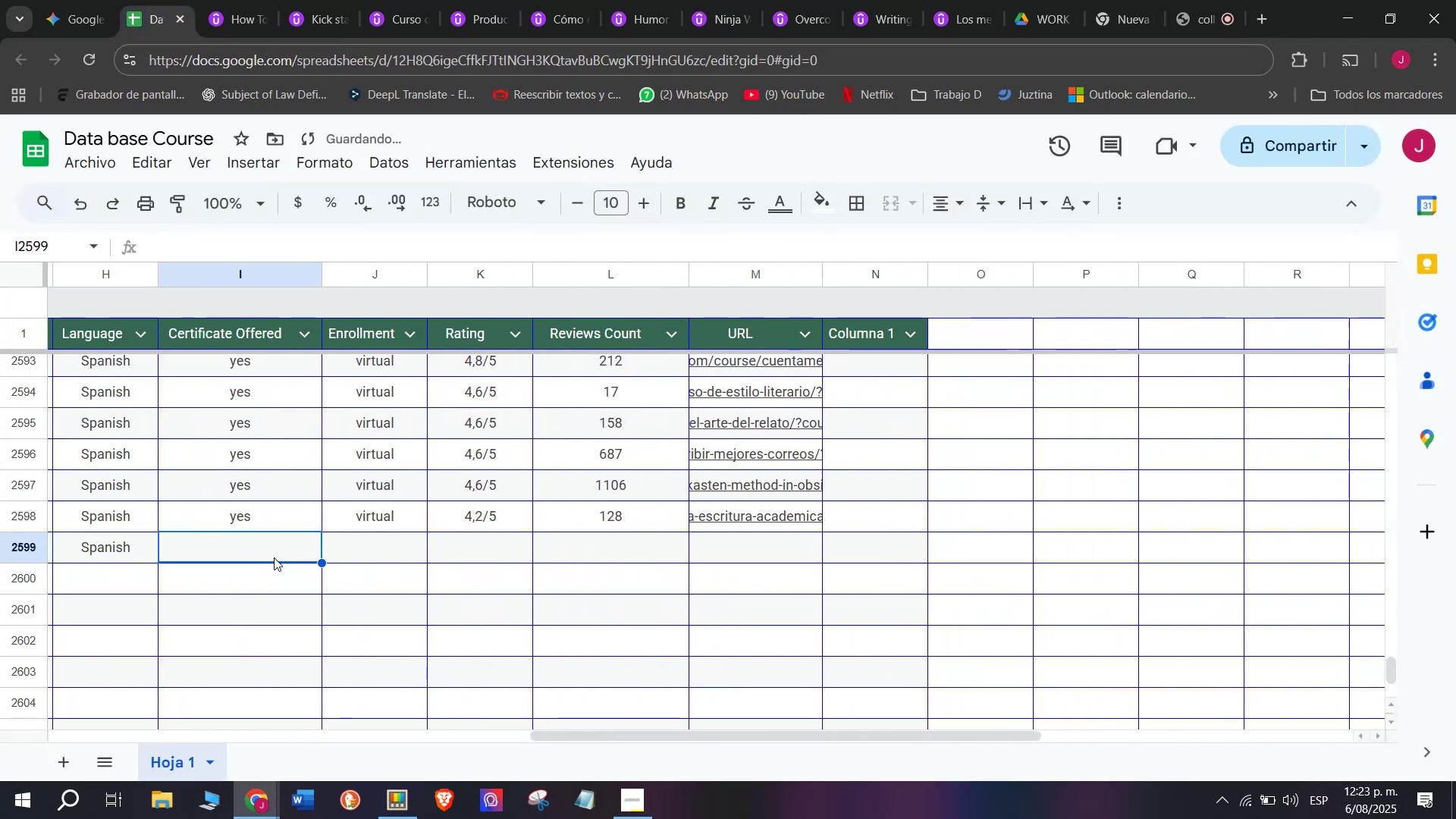 
key(Control+V)
 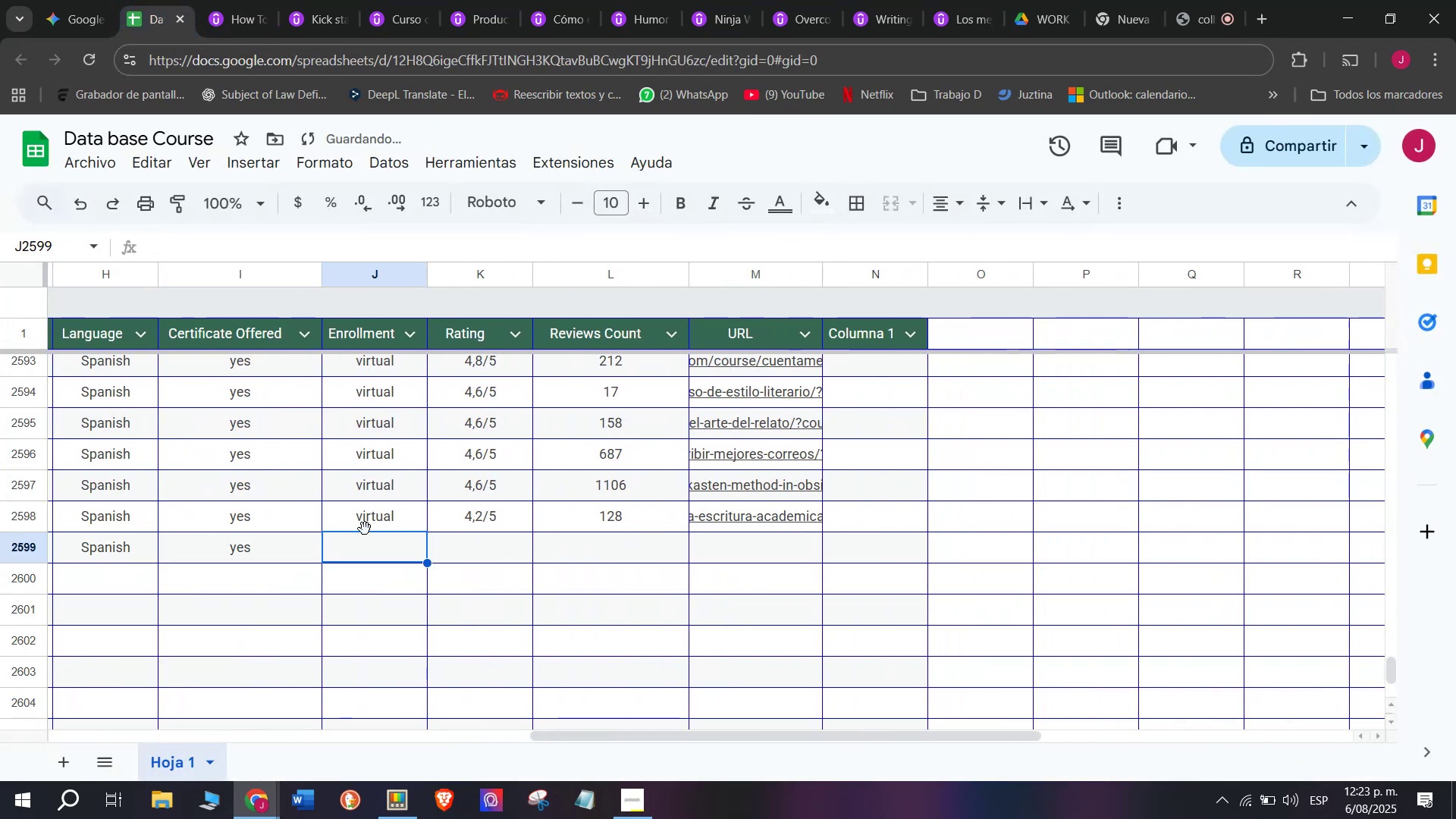 
double_click([363, 518])
 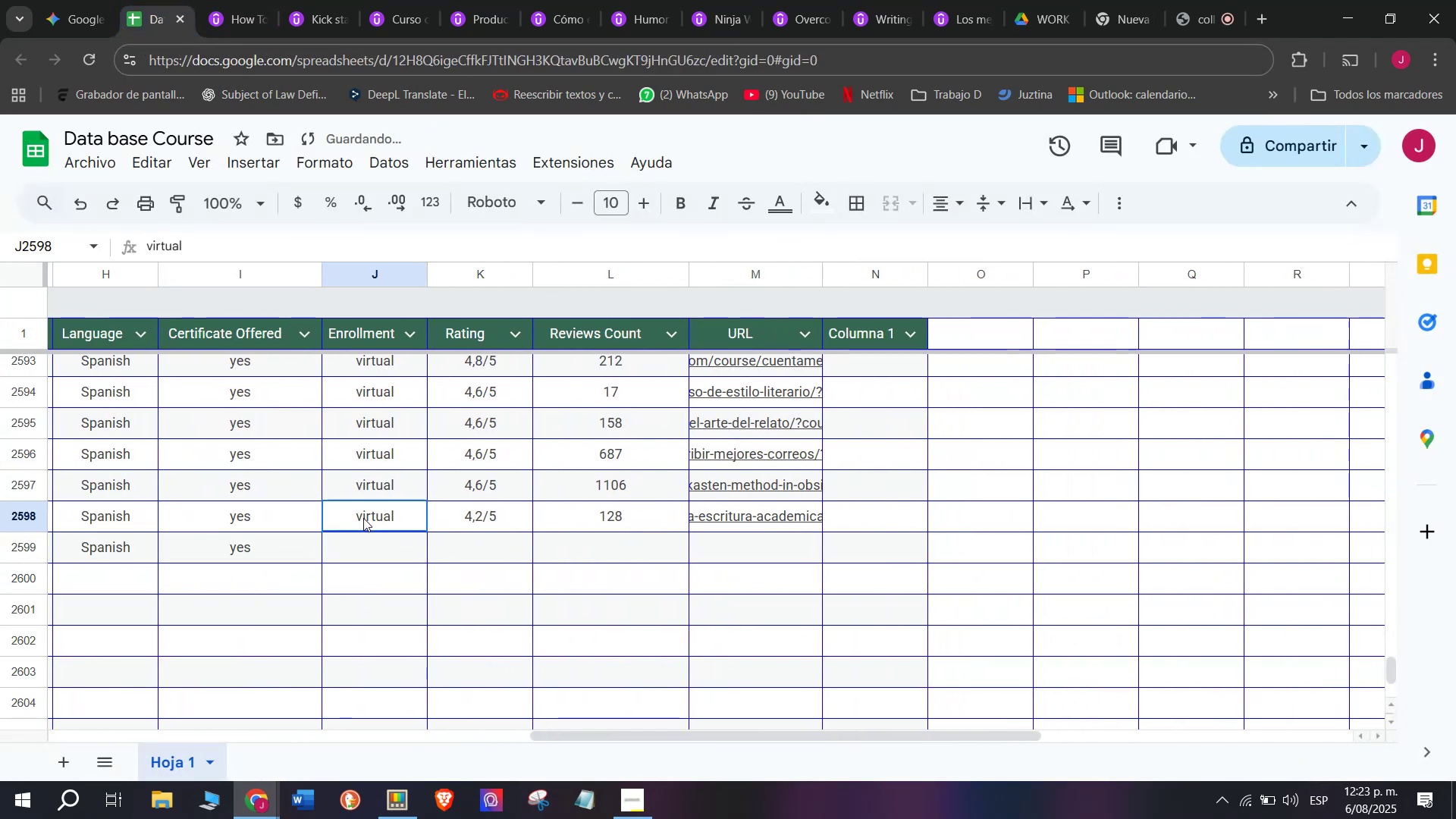 
key(Break)
 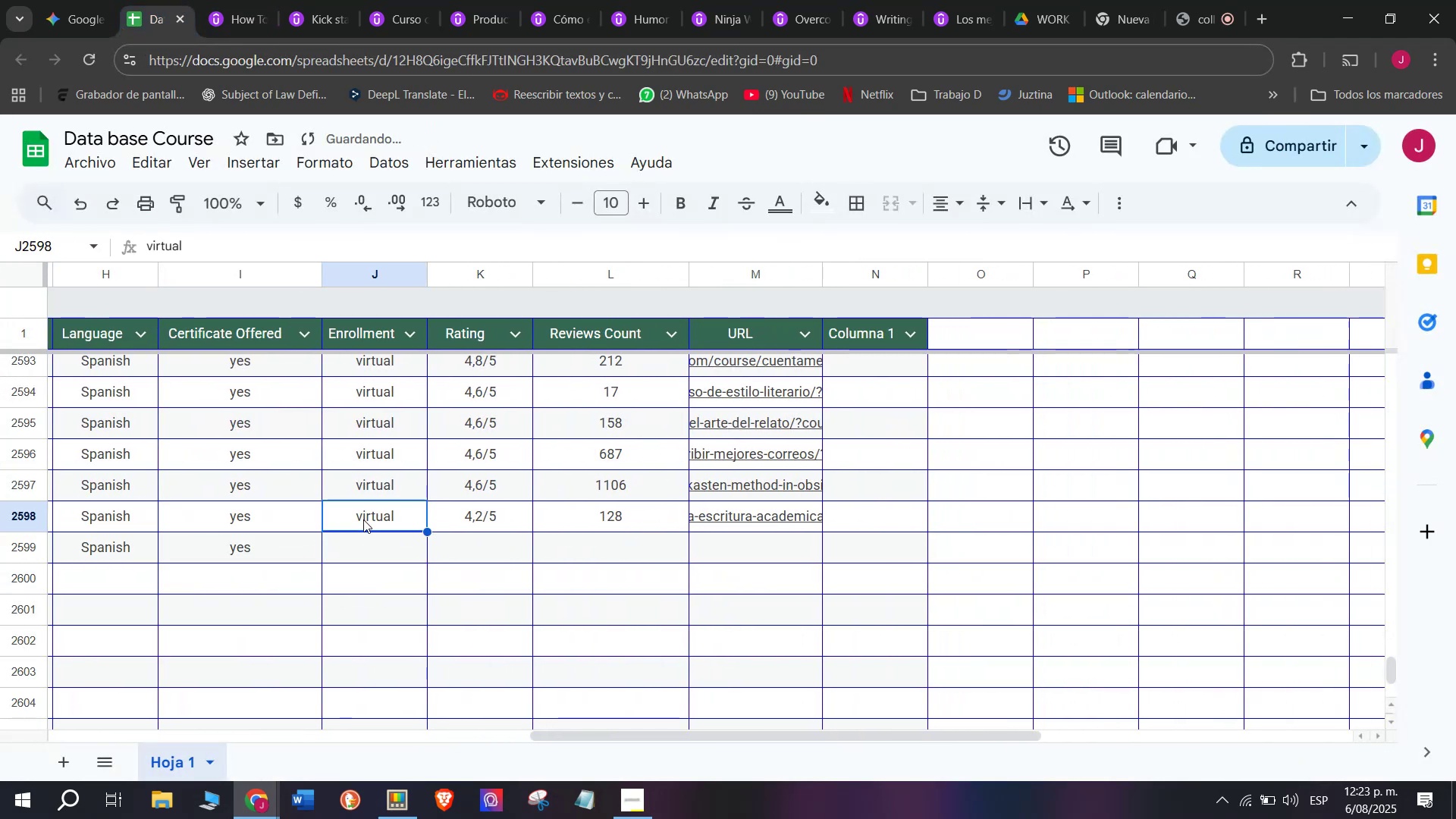 
key(Control+ControlLeft)
 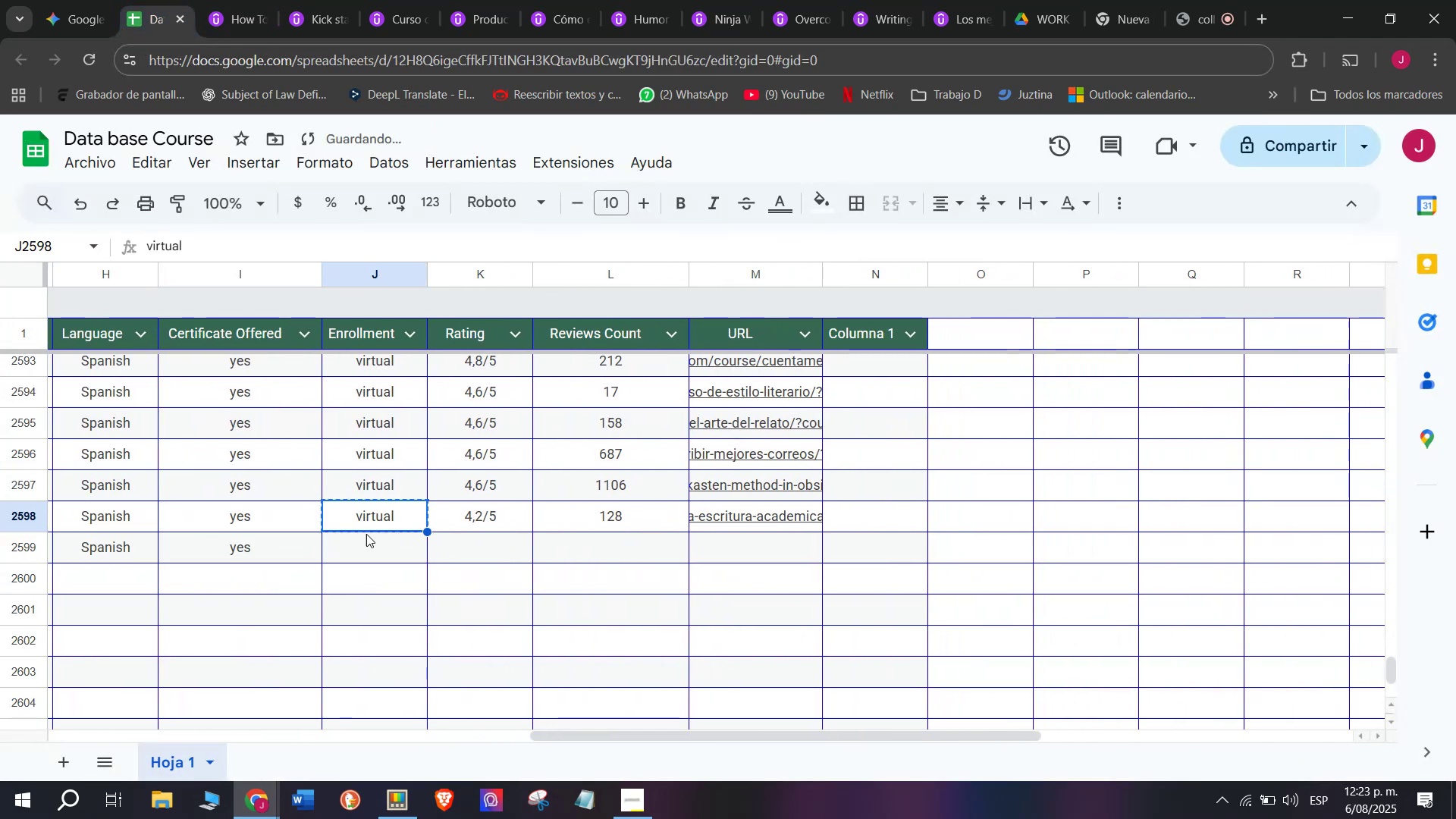 
key(Control+C)
 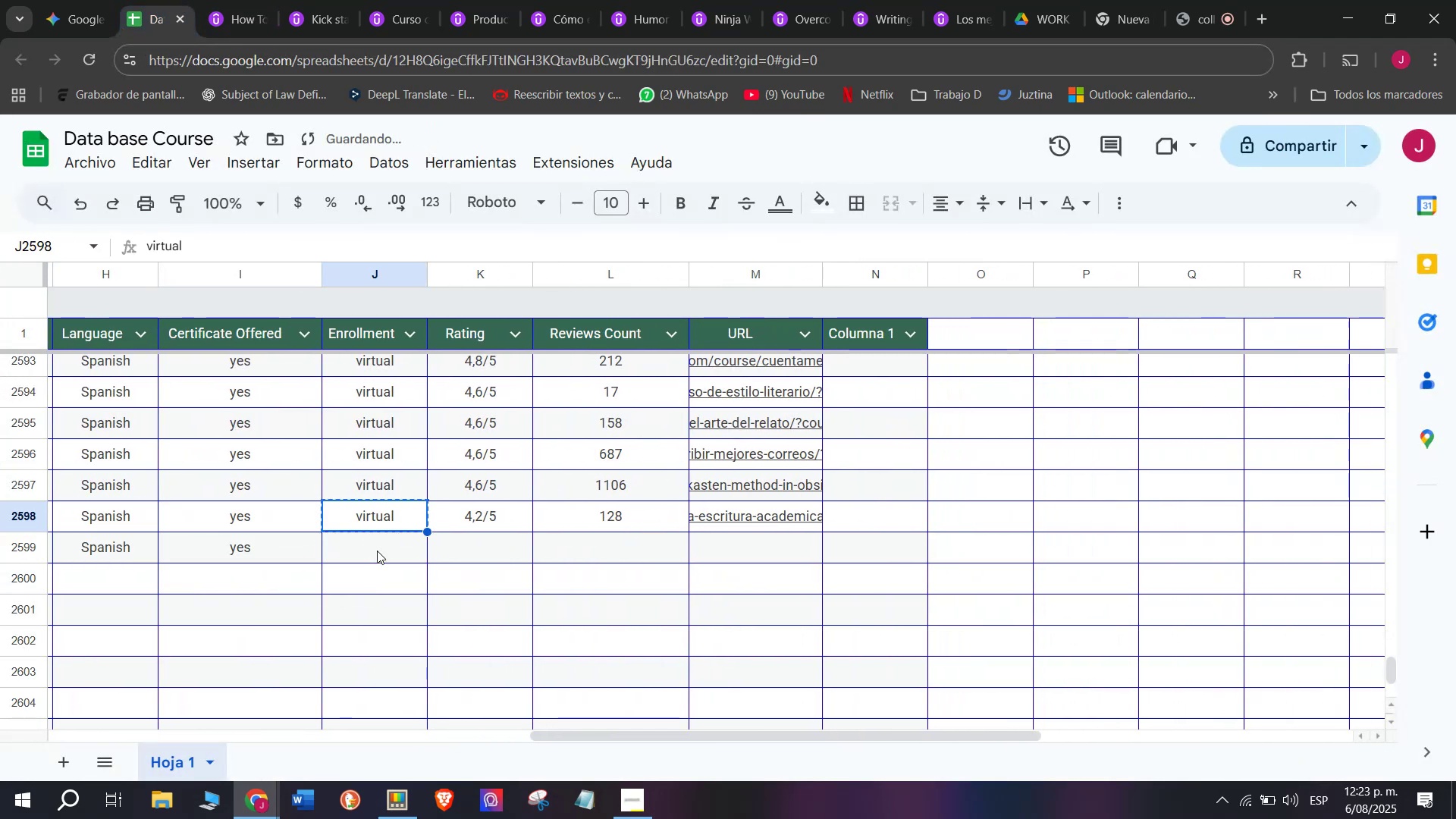 
triple_click([377, 551])
 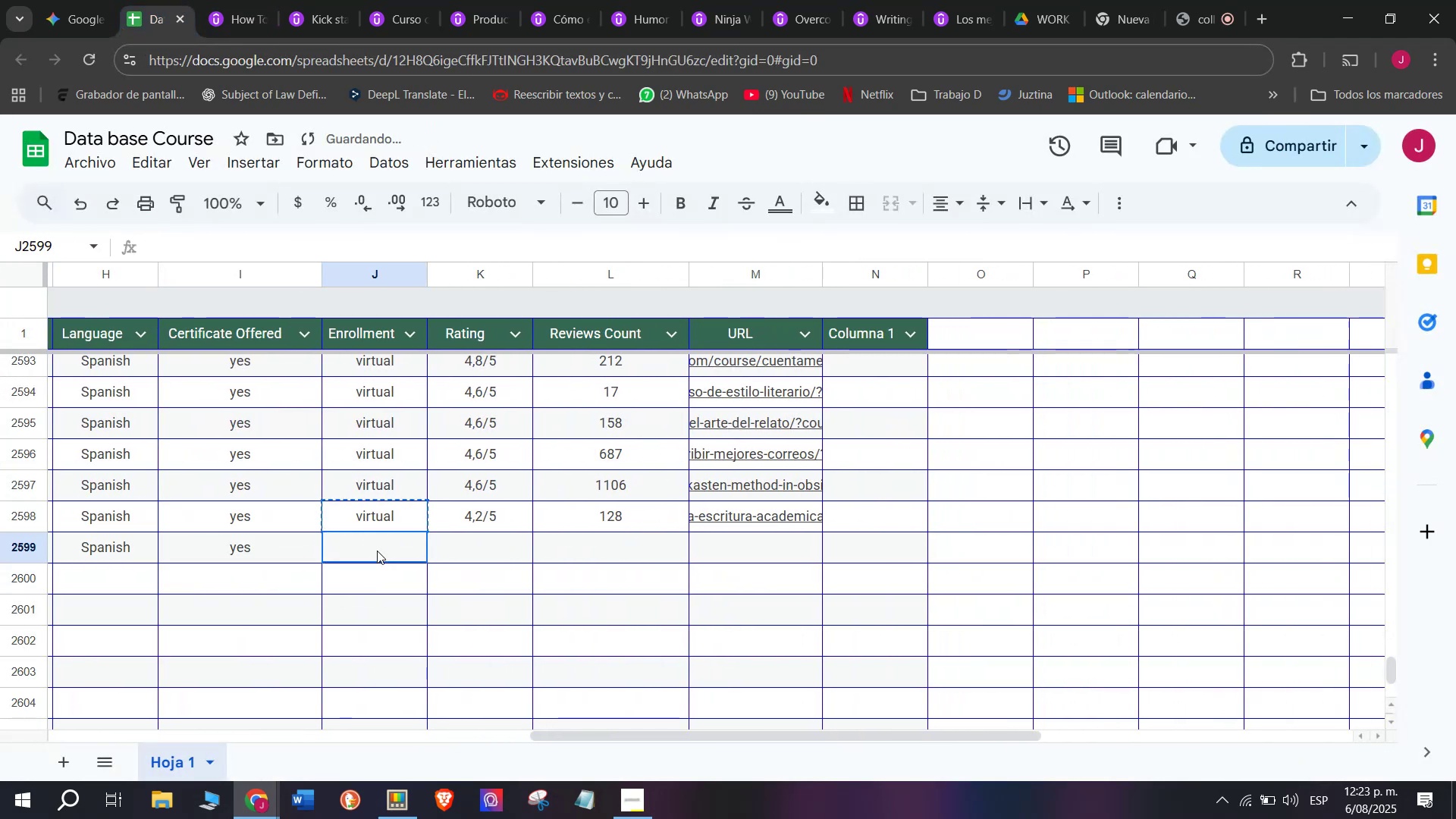 
key(Z)
 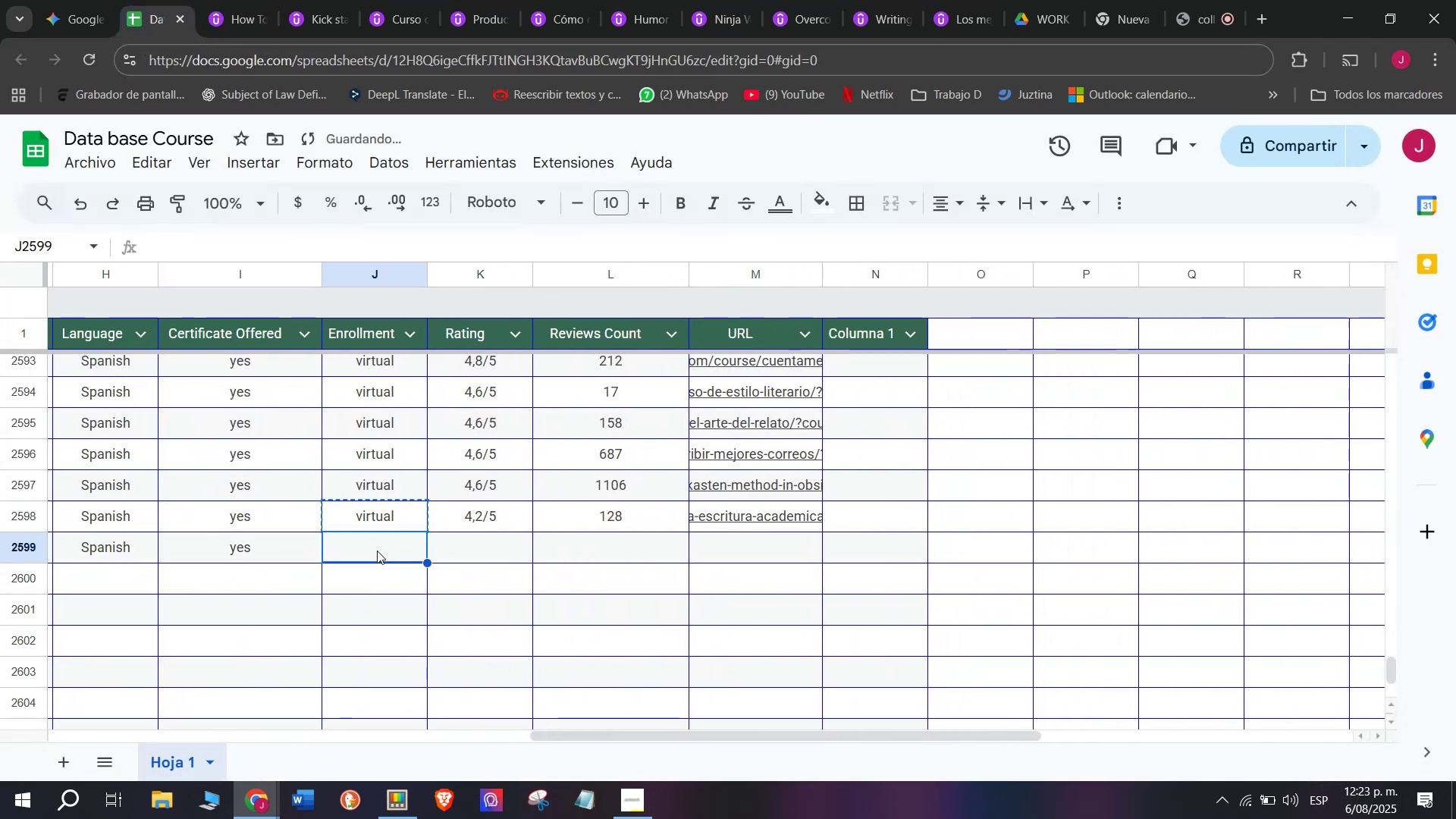 
key(Control+ControlLeft)
 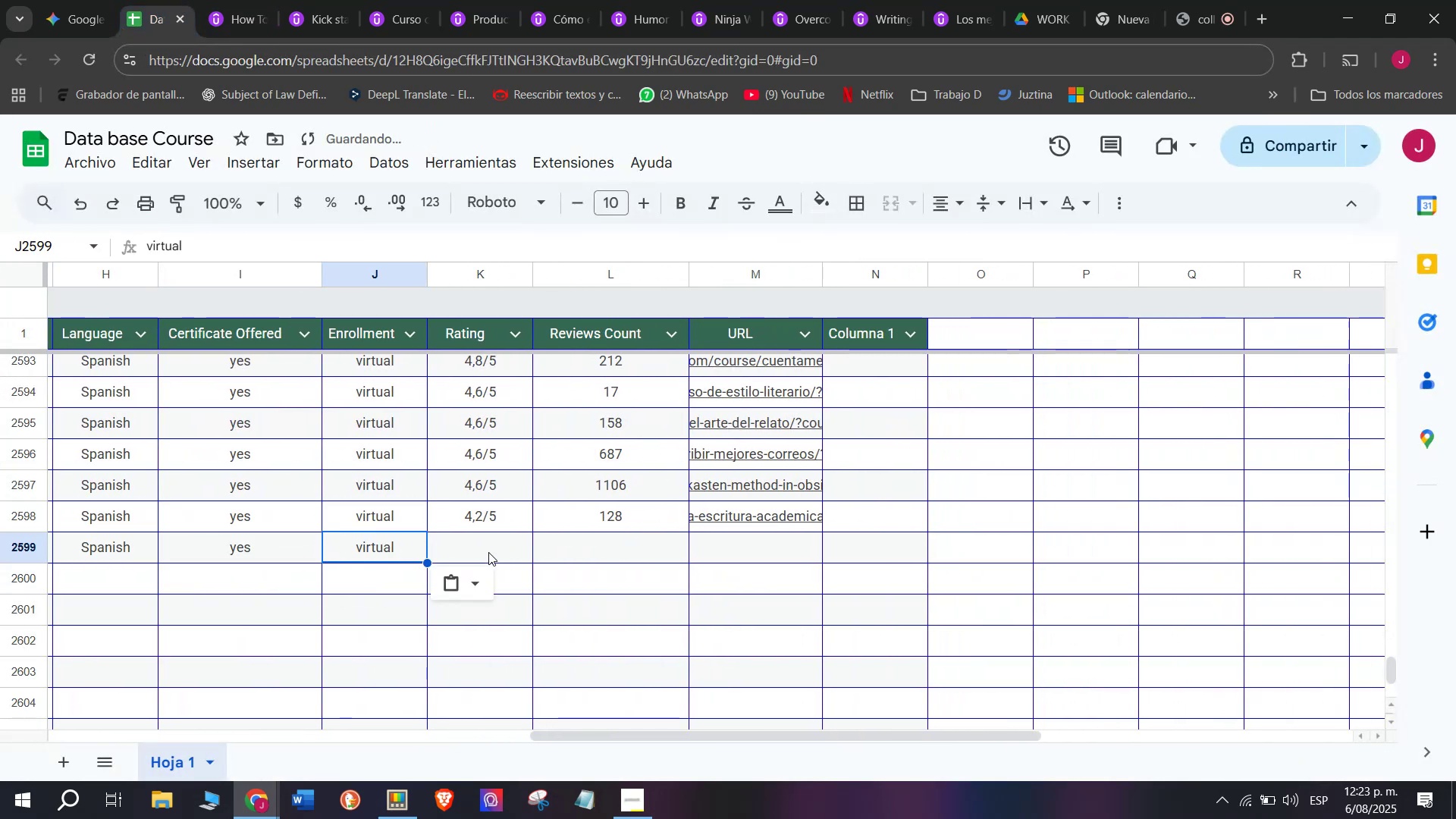 
key(Control+V)
 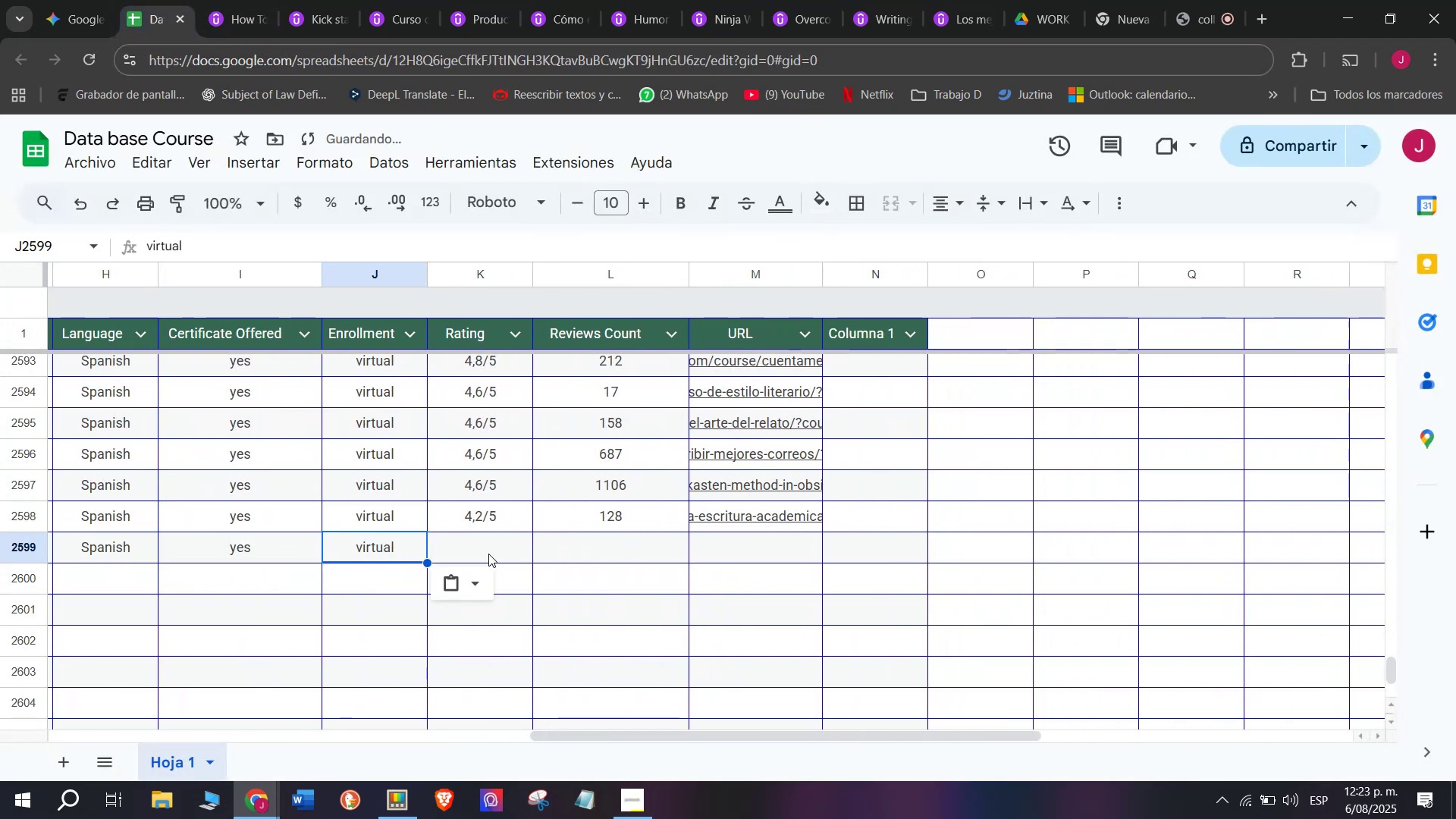 
left_click([488, 552])
 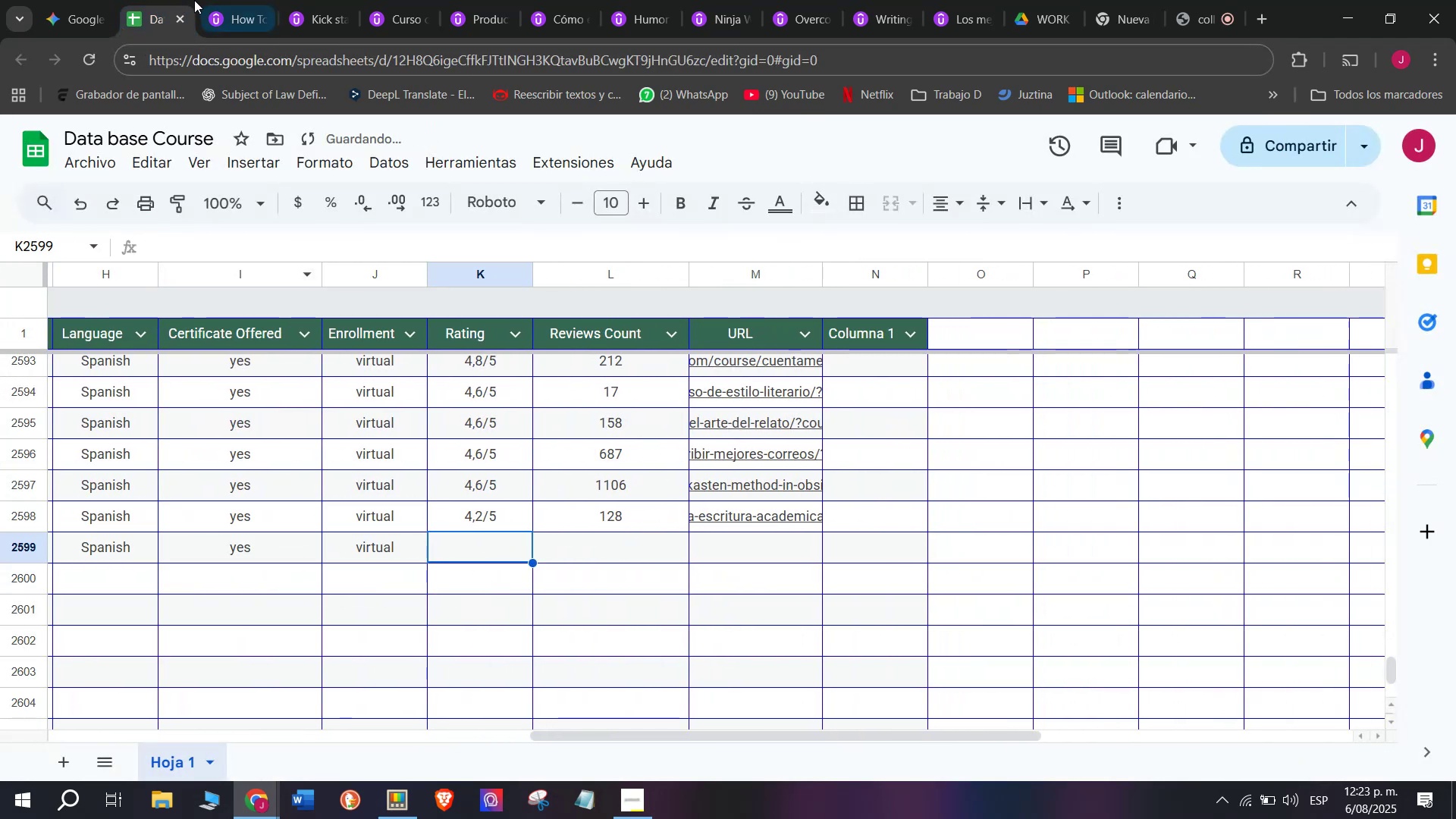 
left_click([205, 0])
 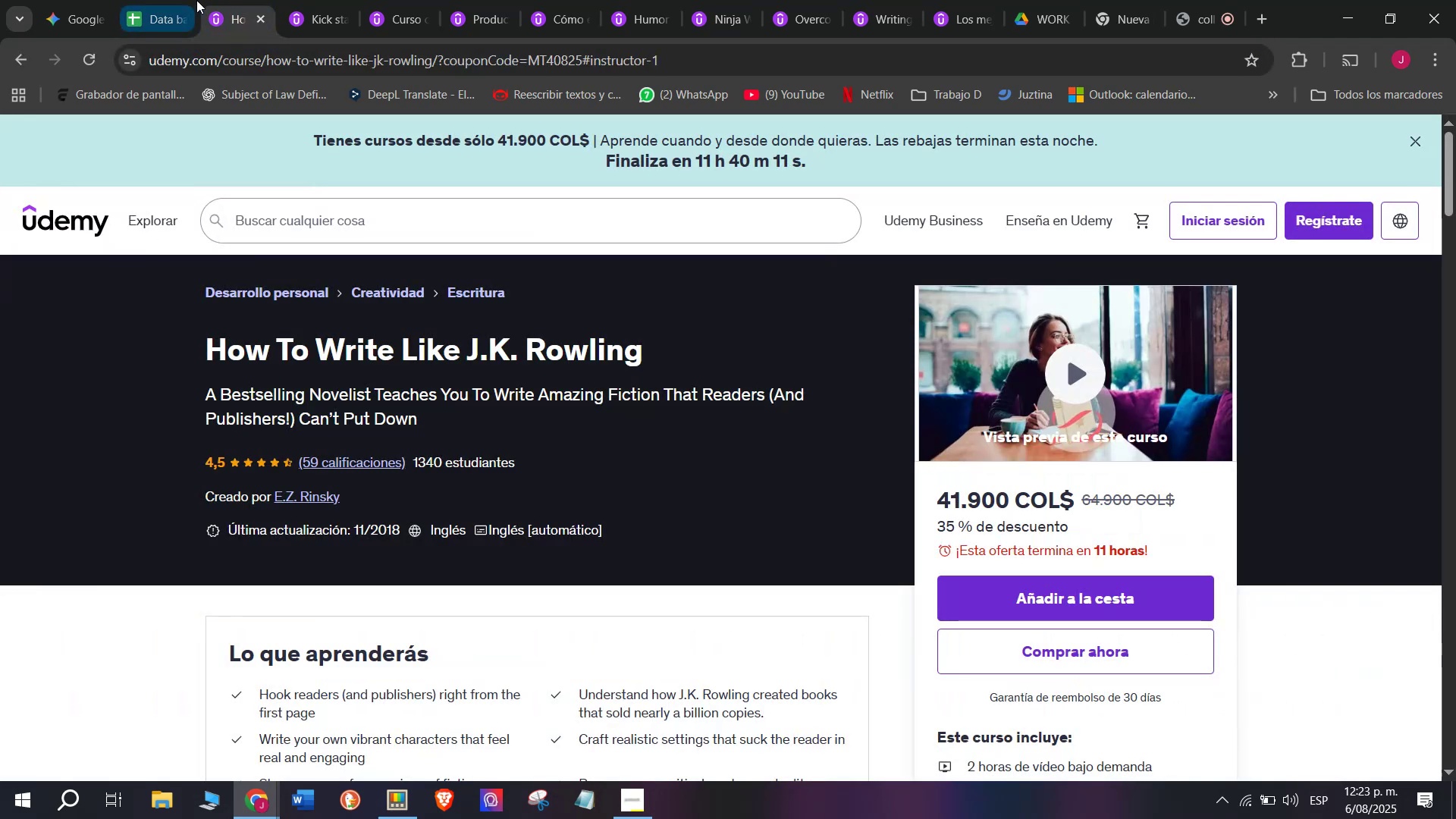 
left_click([162, 0])
 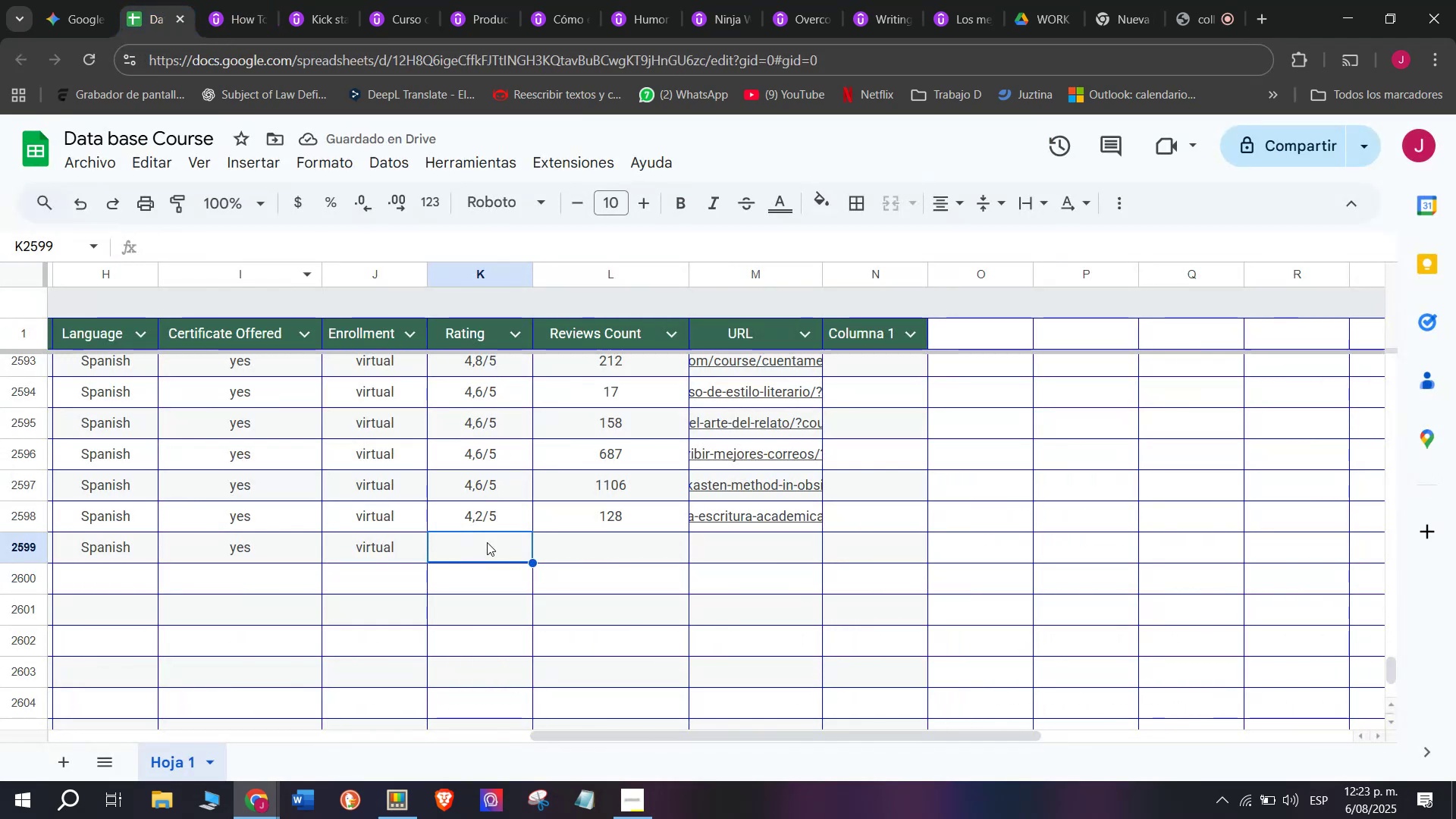 
key(Break)
 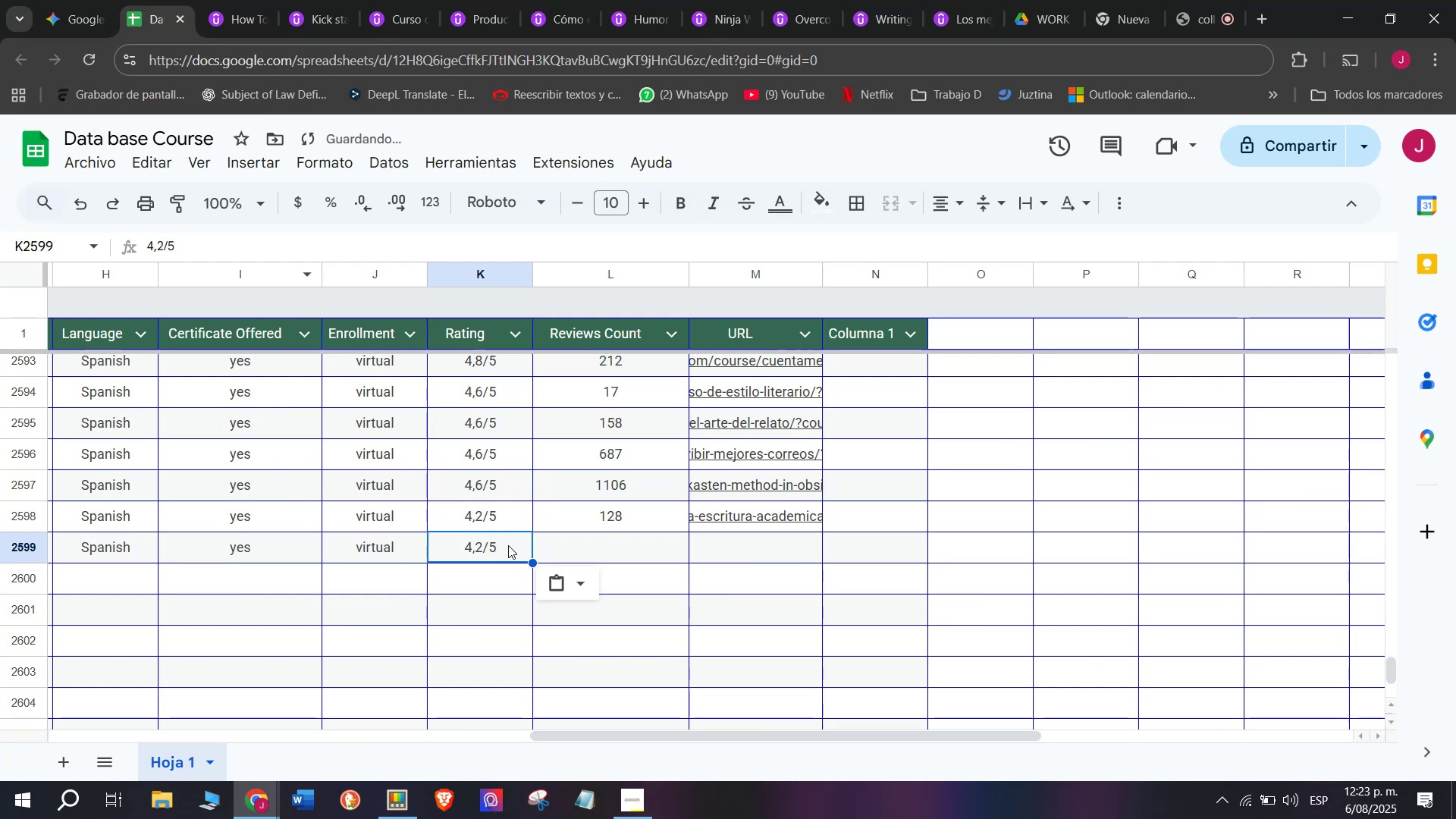 
key(Control+ControlLeft)
 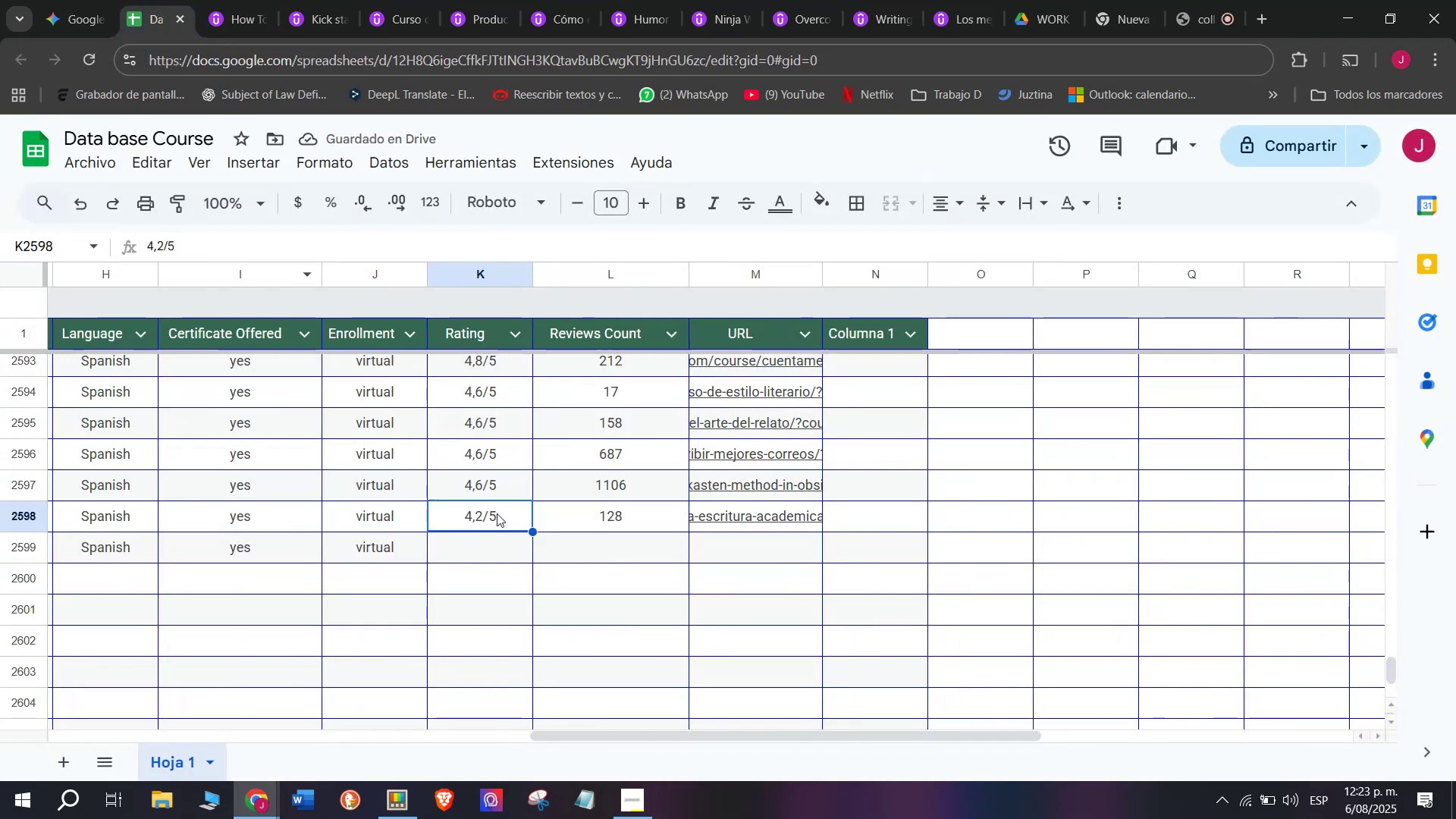 
key(Control+C)
 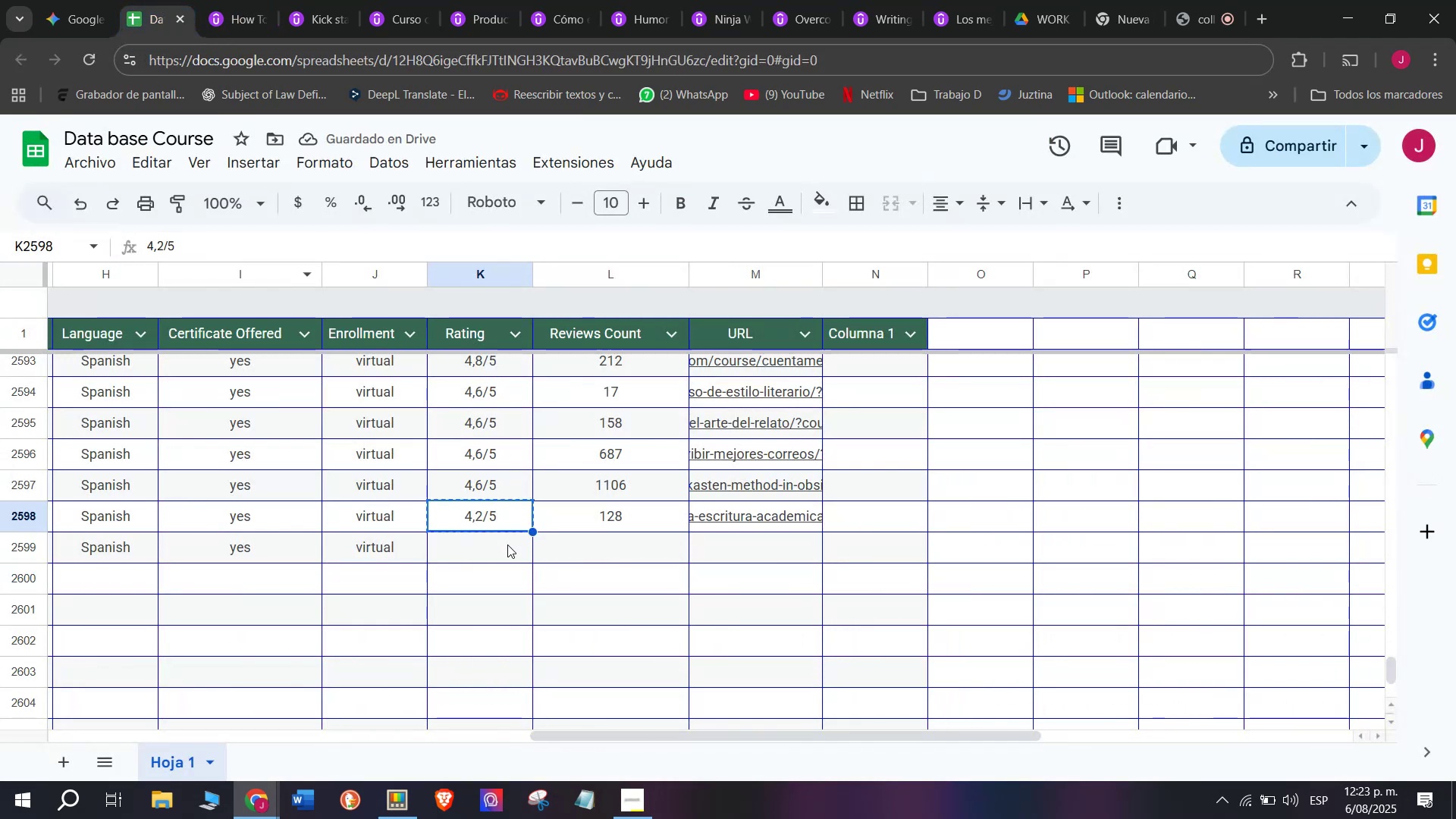 
key(Z)
 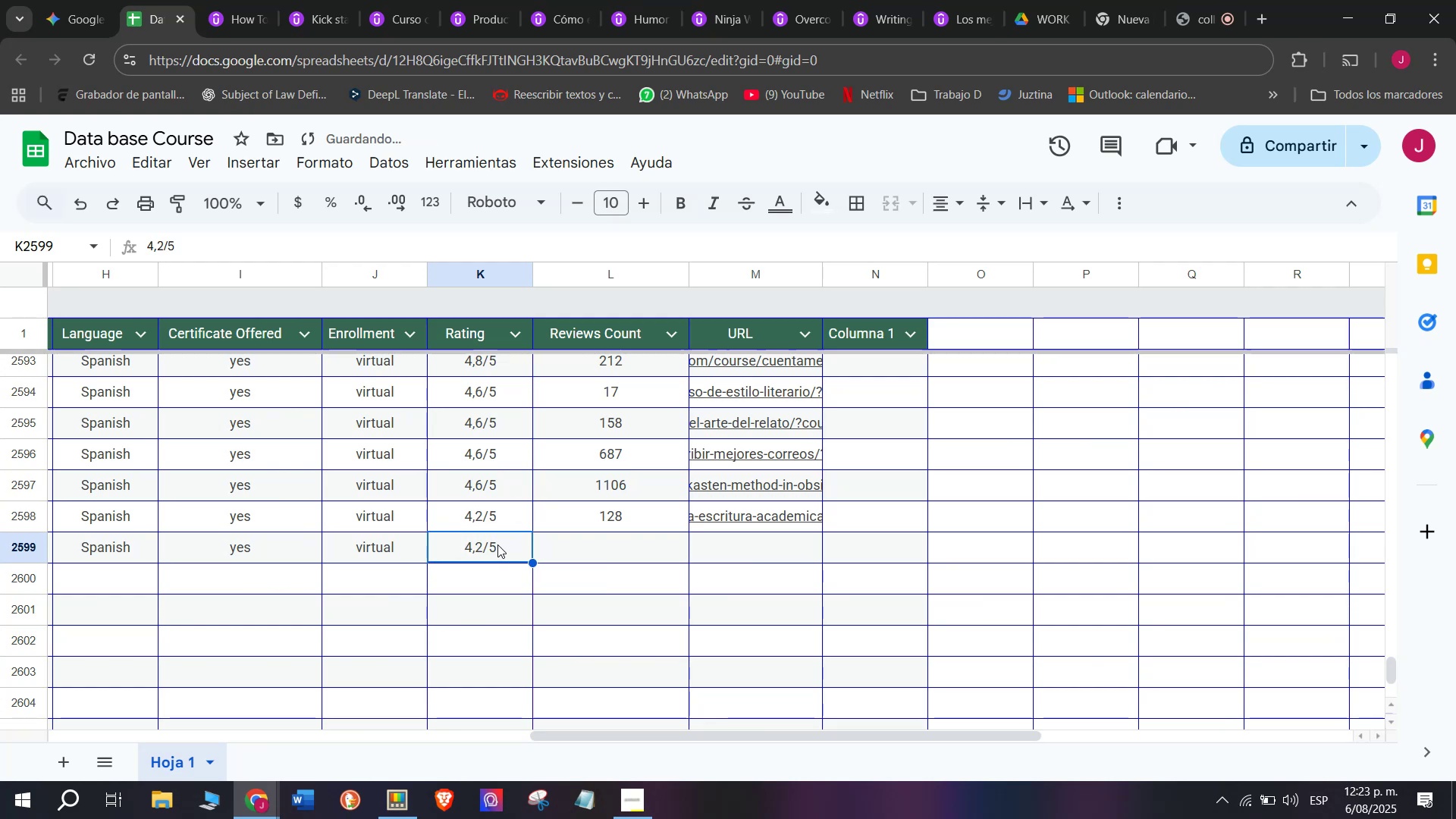 
key(Control+ControlLeft)
 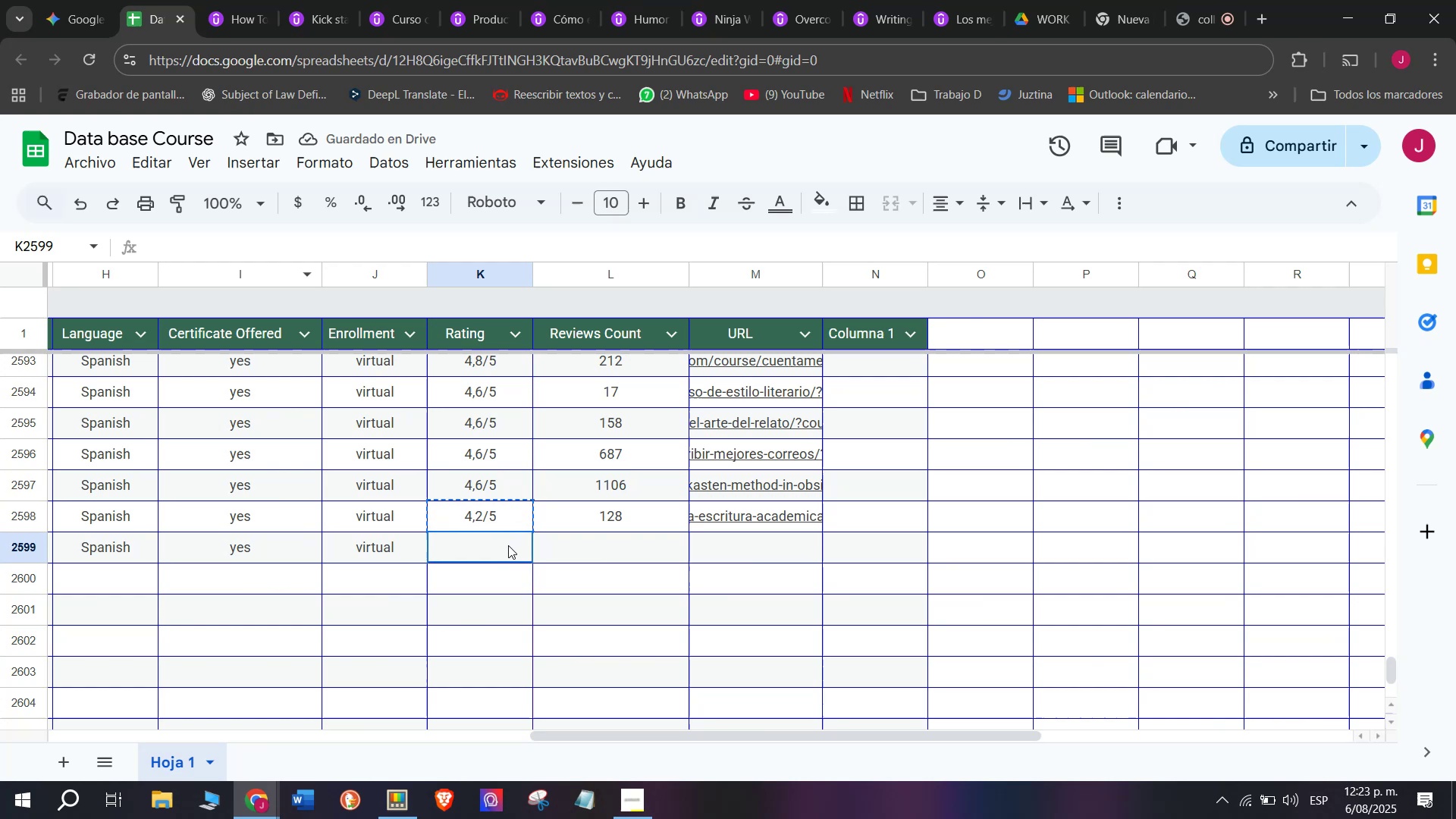 
key(Control+V)
 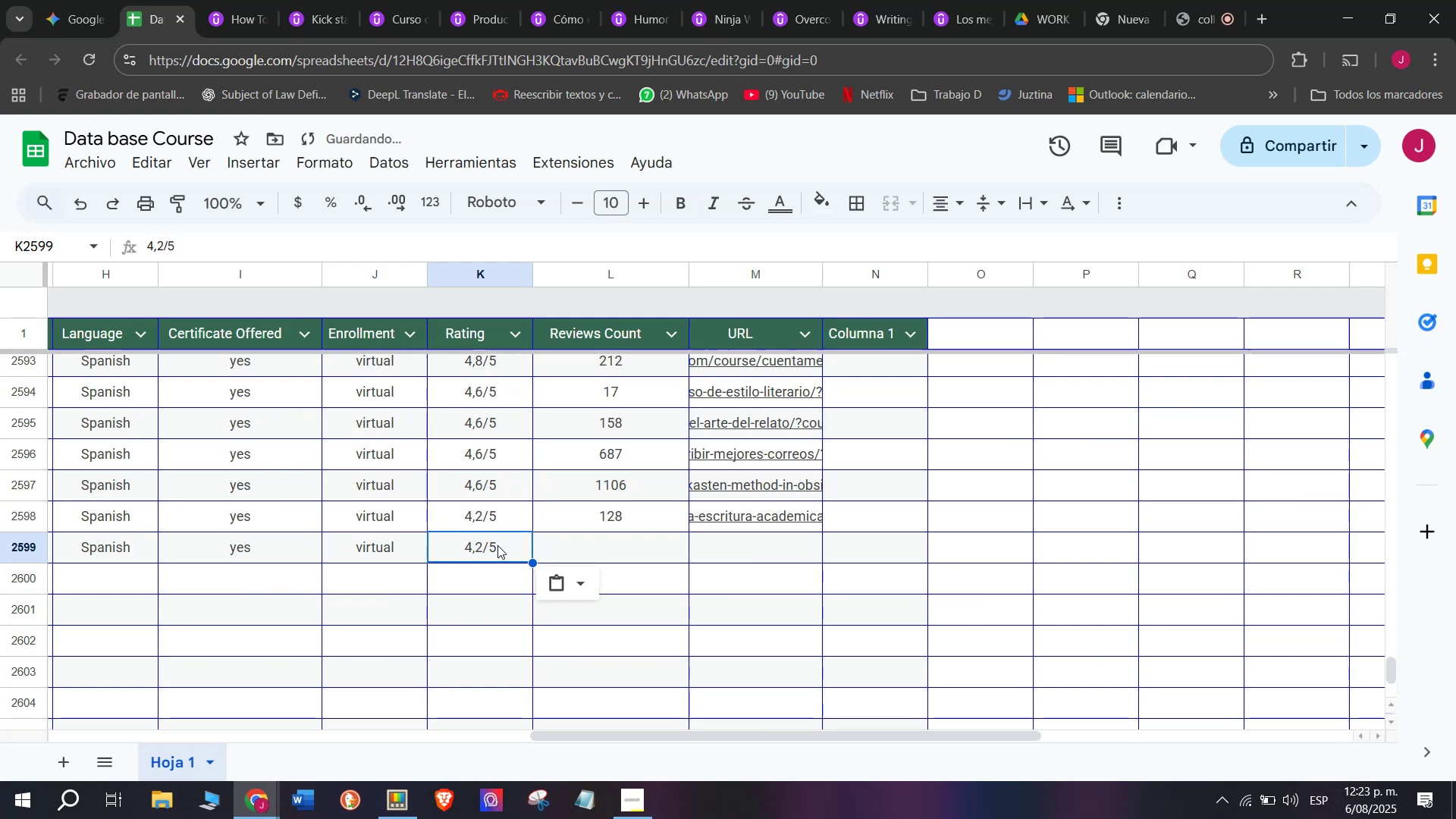 
triple_click([497, 544])
 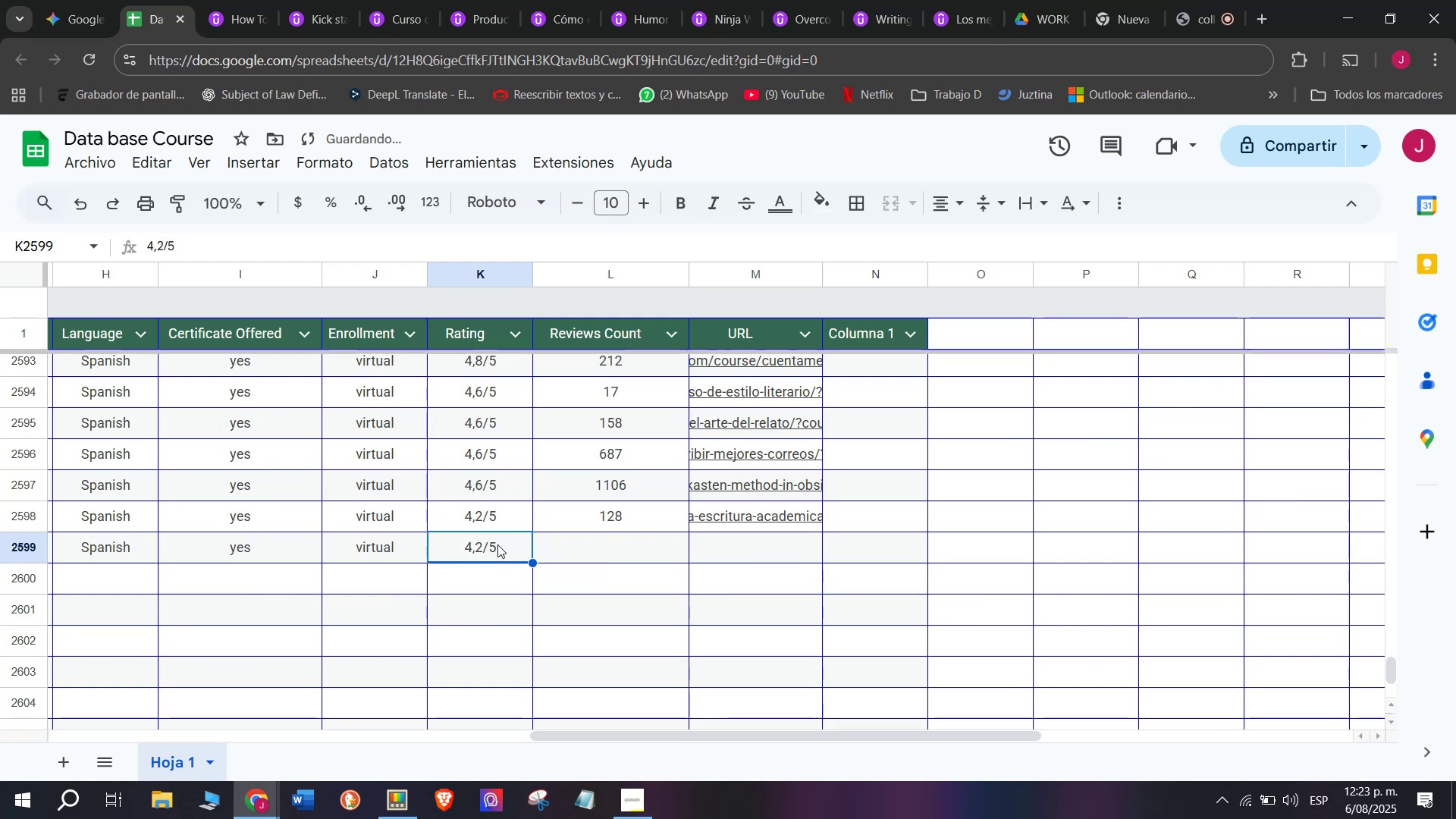 
triple_click([497, 544])
 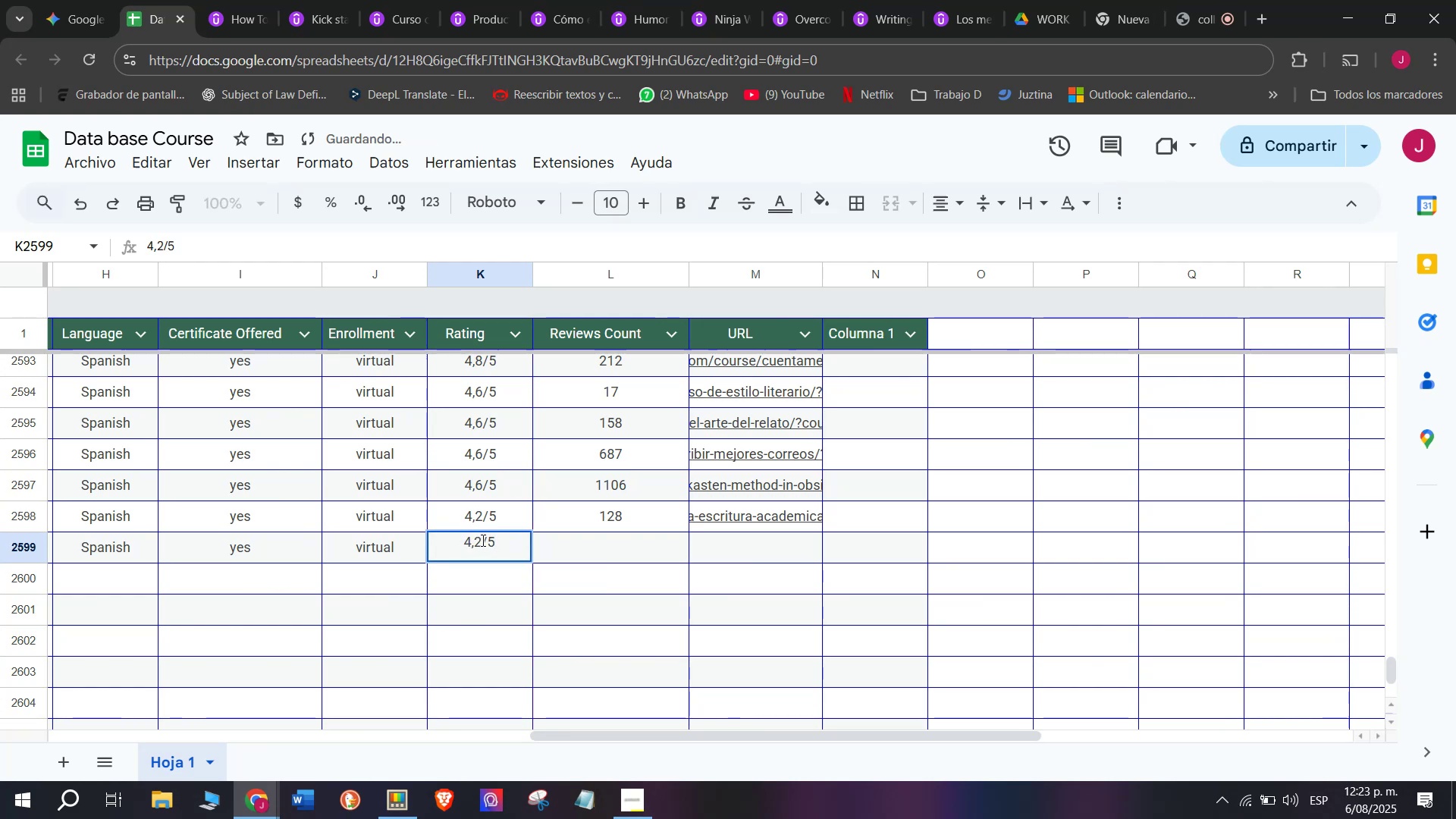 
left_click([481, 540])
 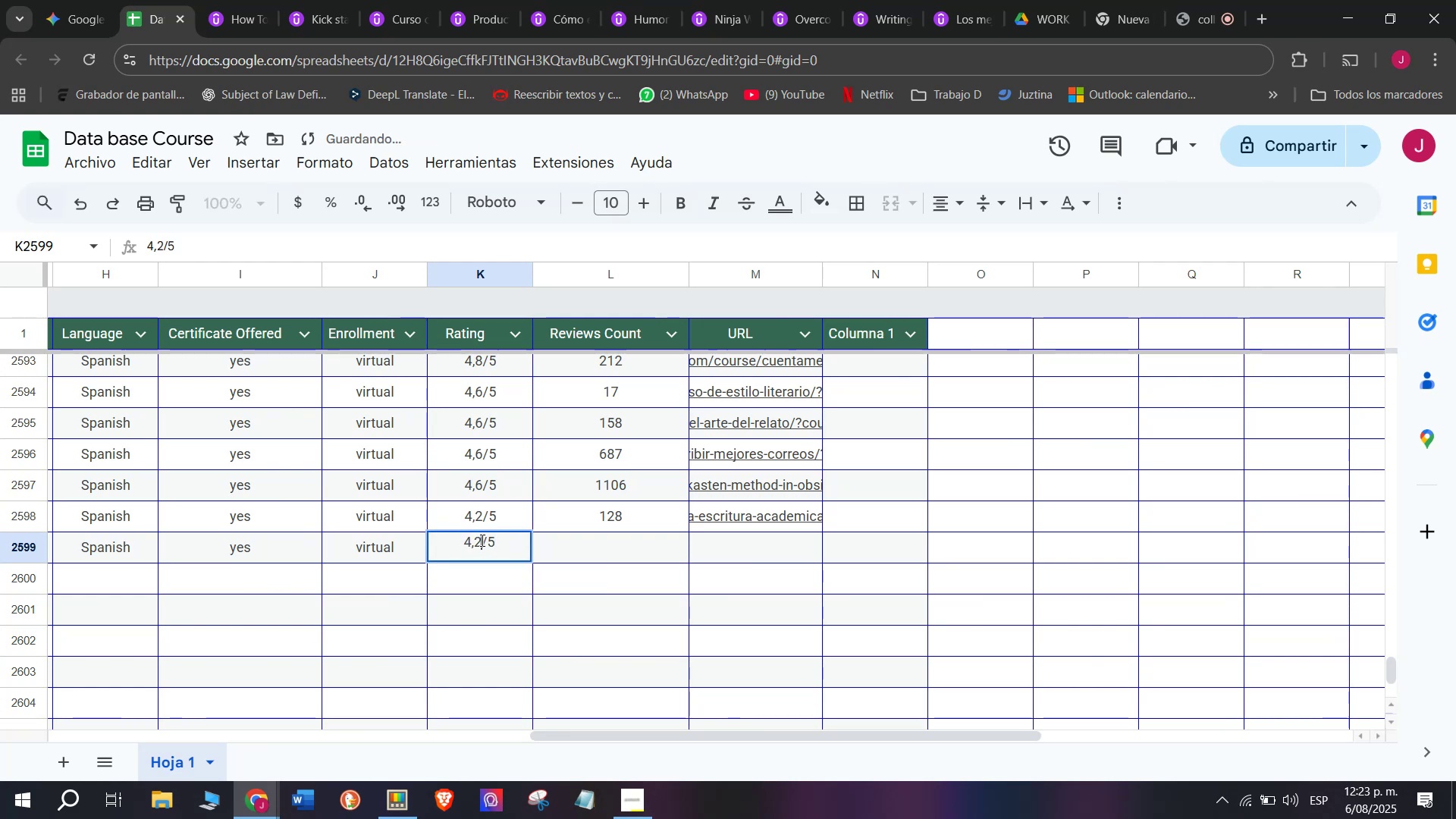 
key(Q)
 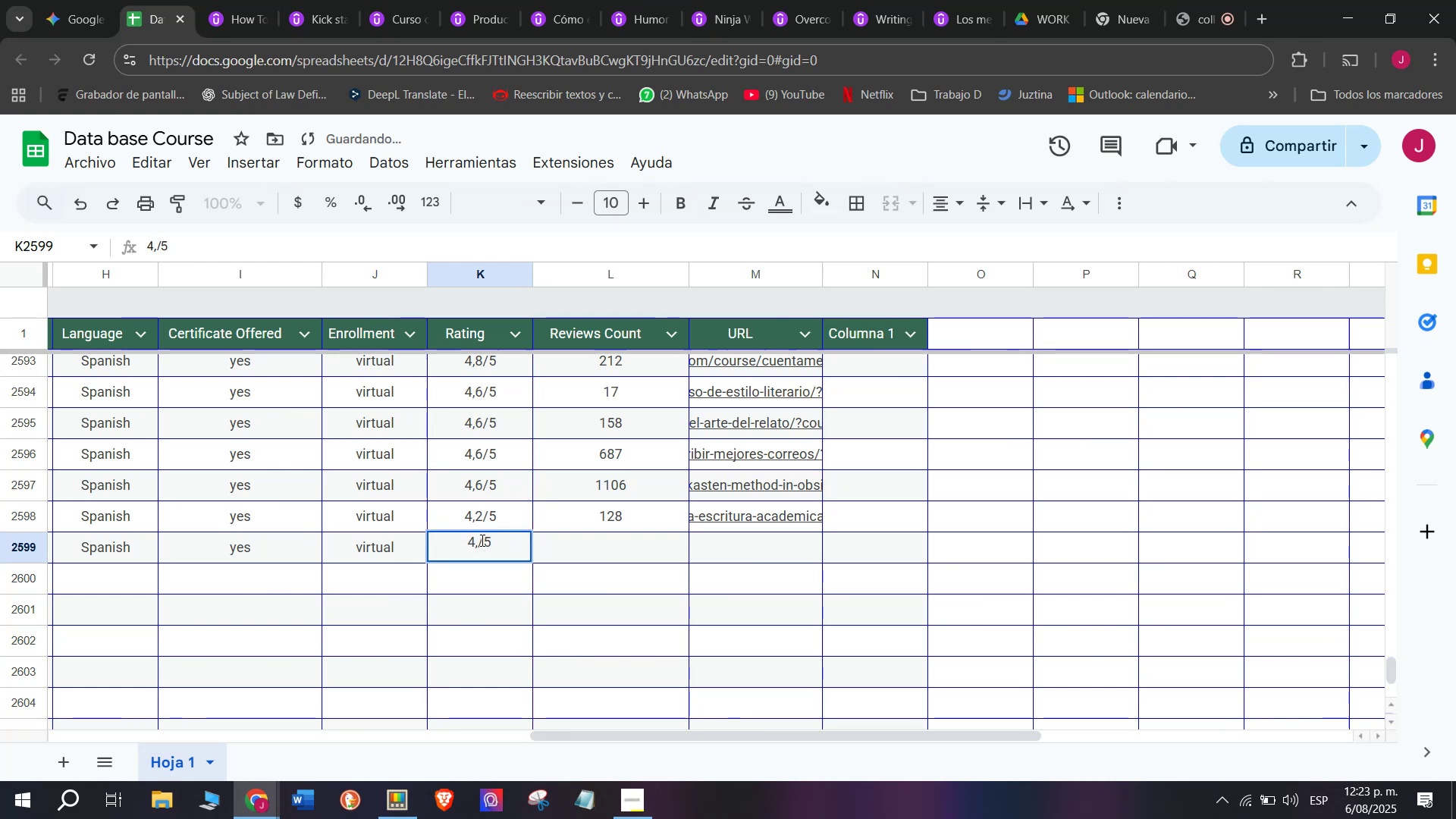 
key(Backspace)
 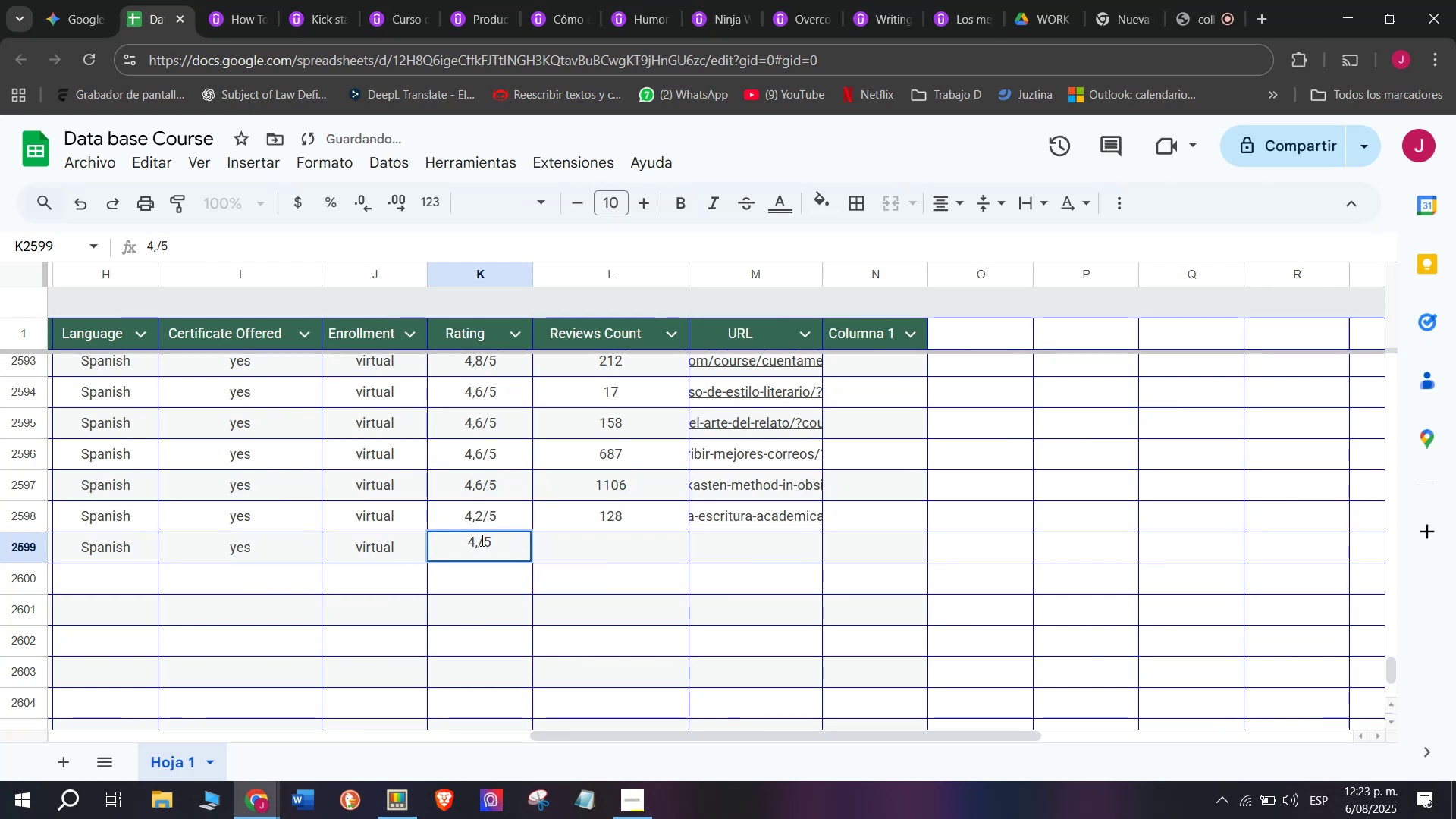 
key(5)
 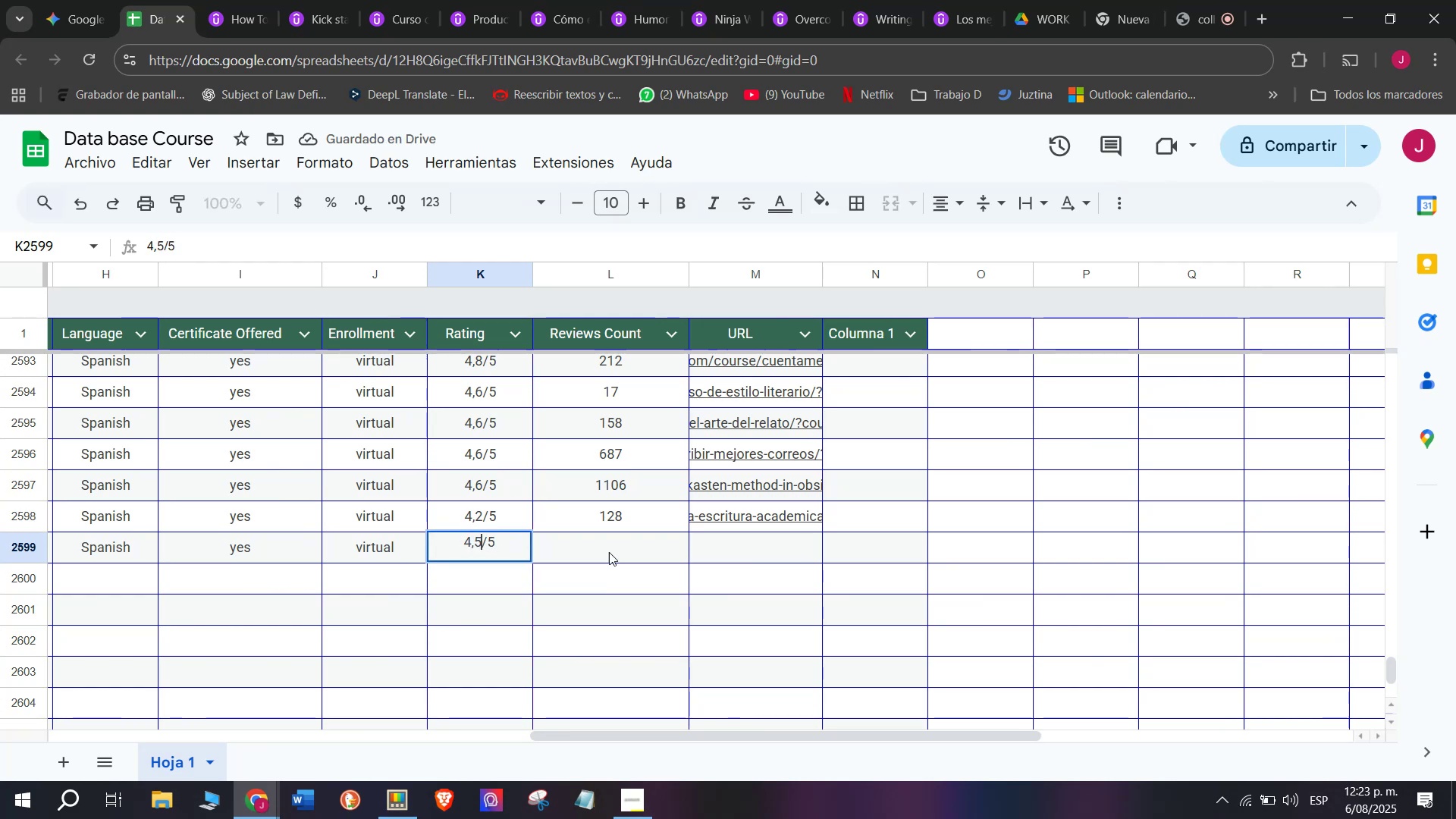 
left_click([609, 550])
 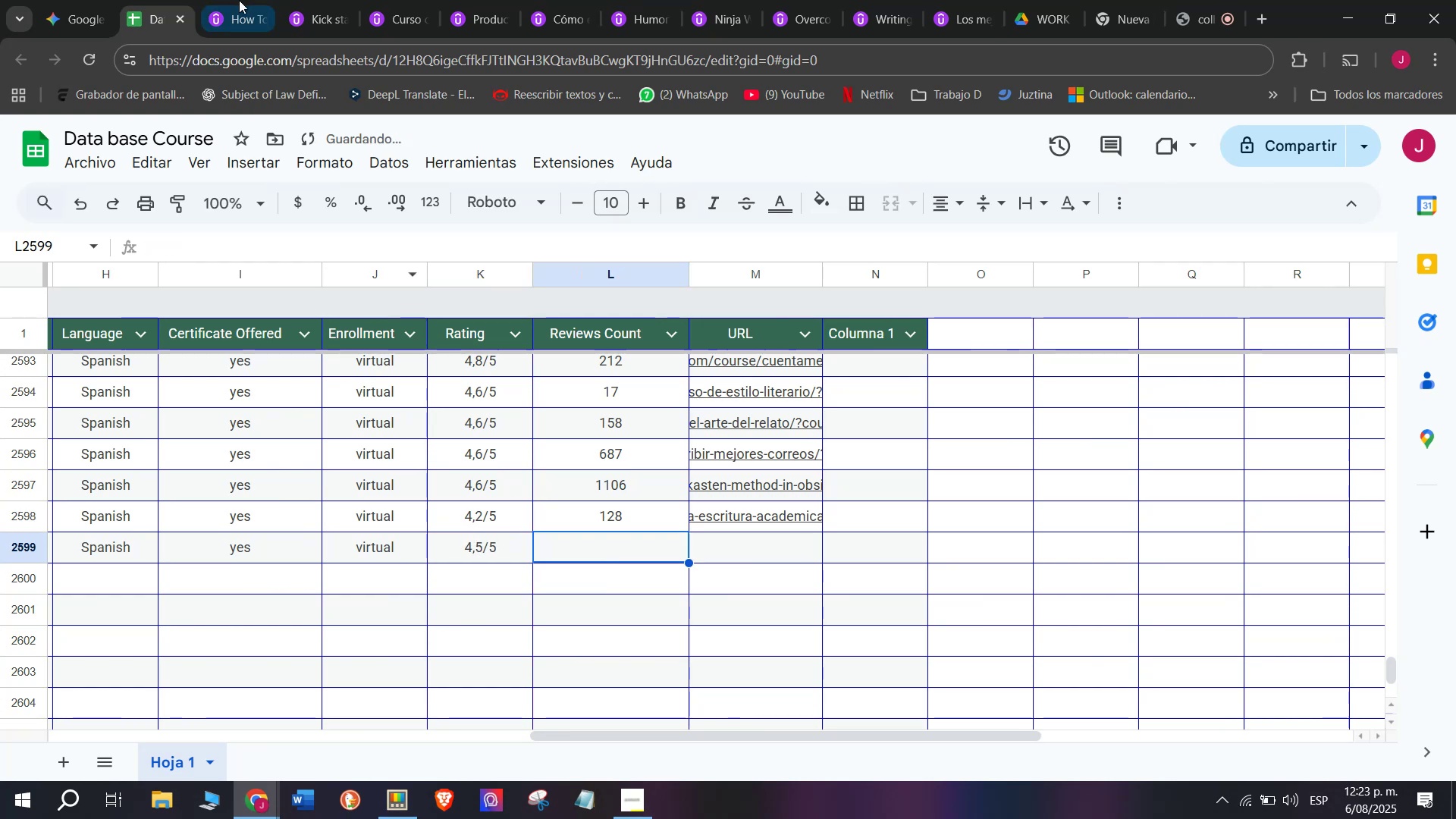 
left_click([240, 0])
 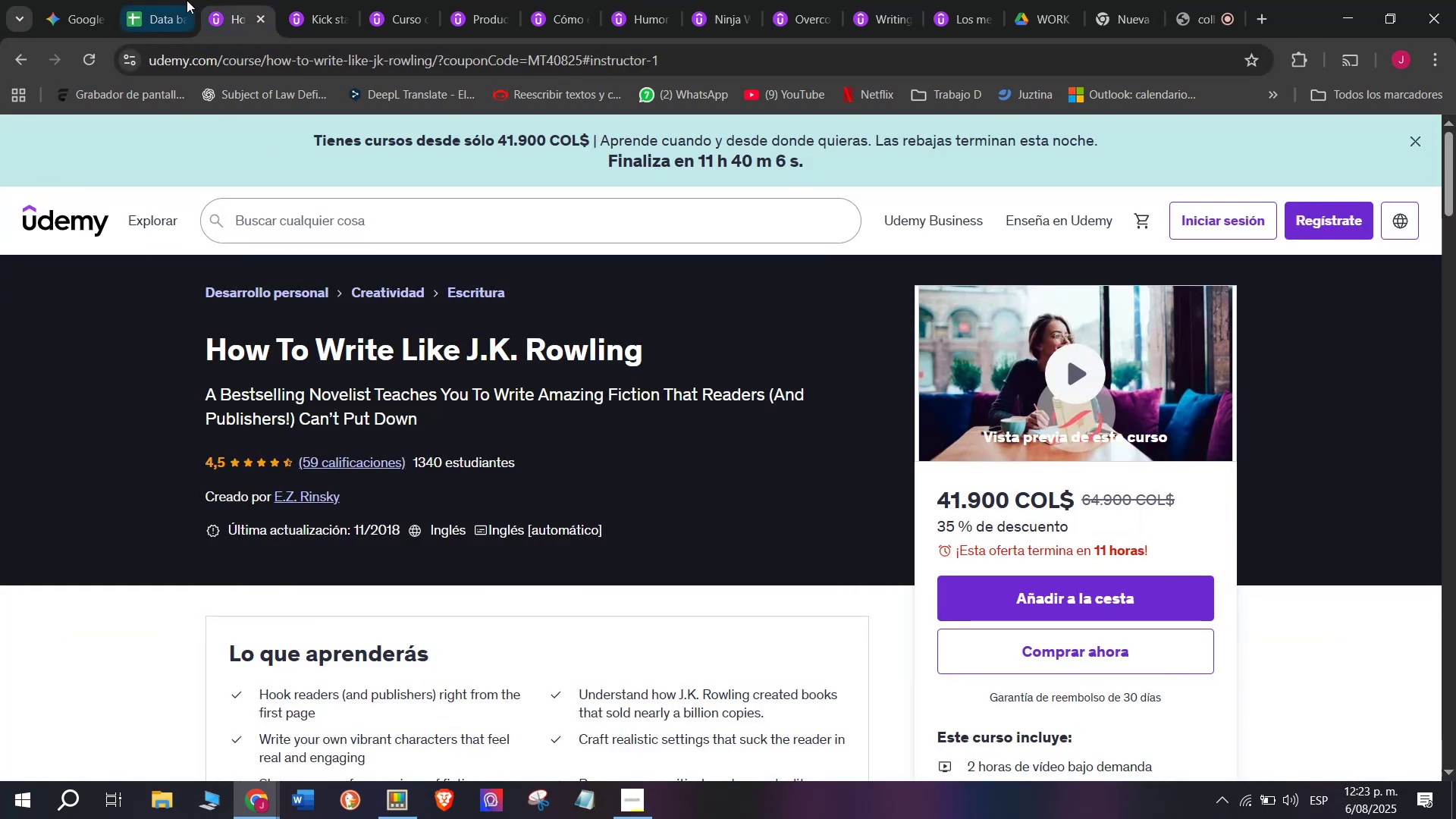 
left_click([155, 0])
 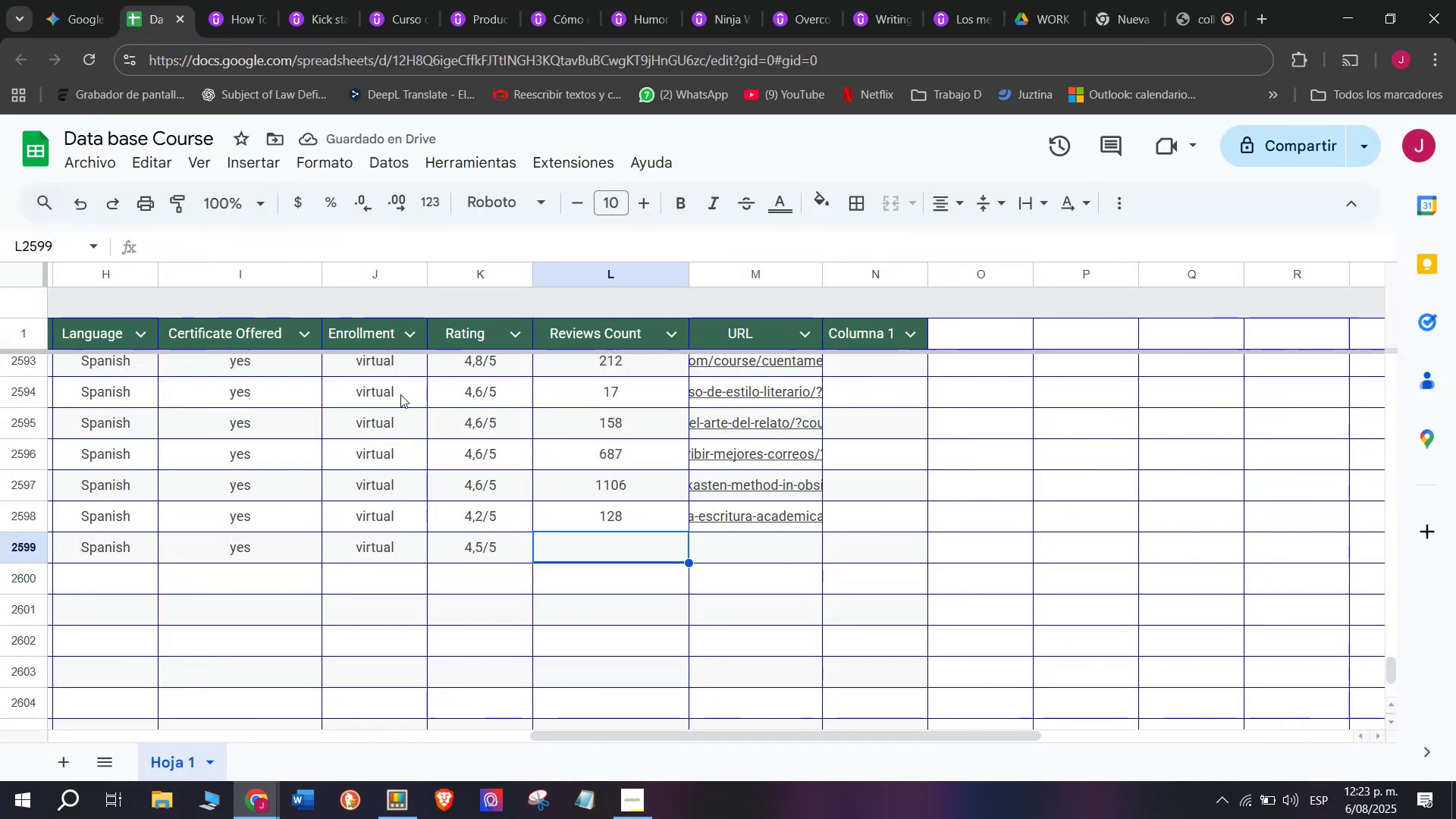 
type(59)
 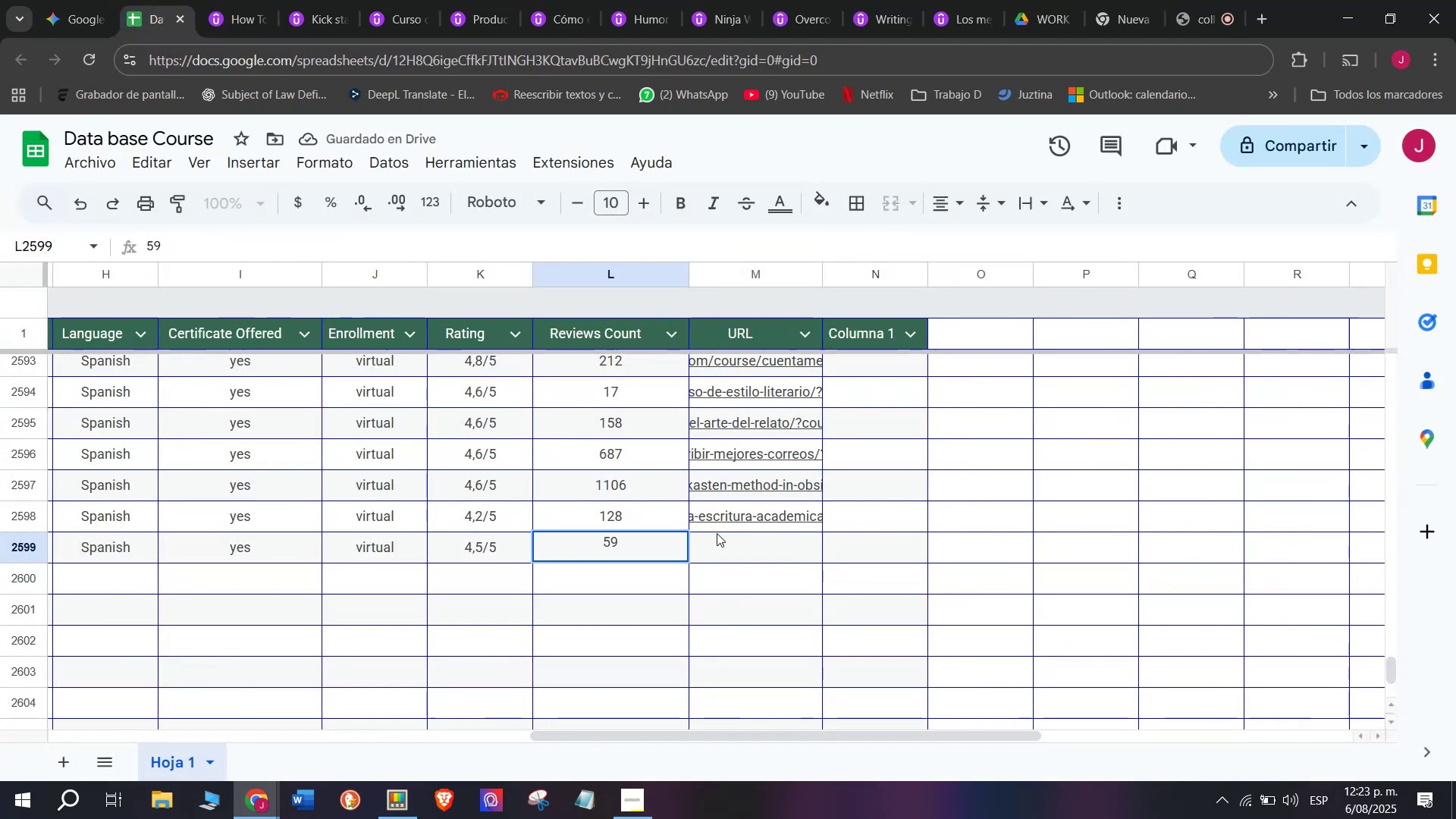 
left_click([717, 540])
 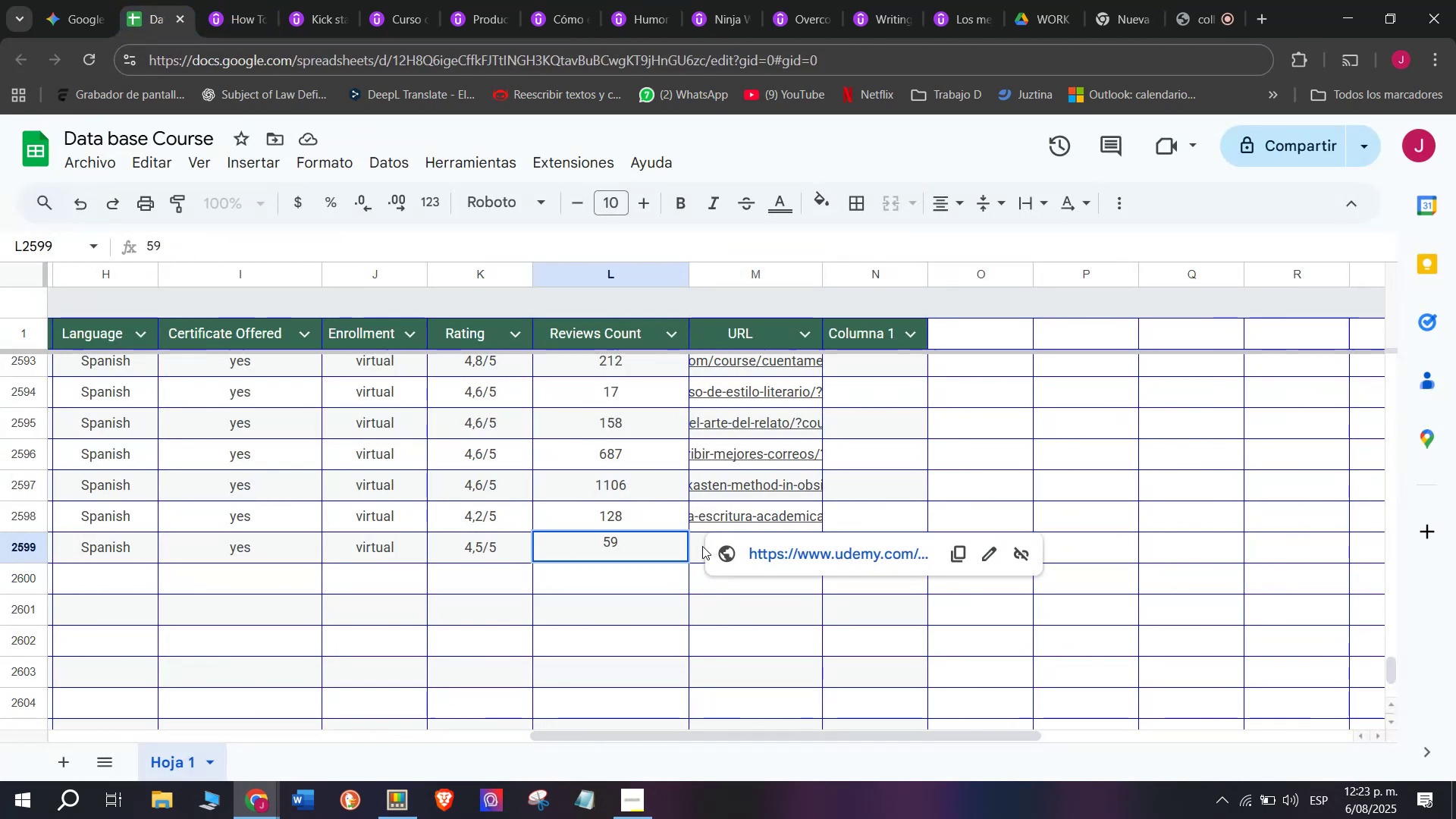 
left_click([702, 547])
 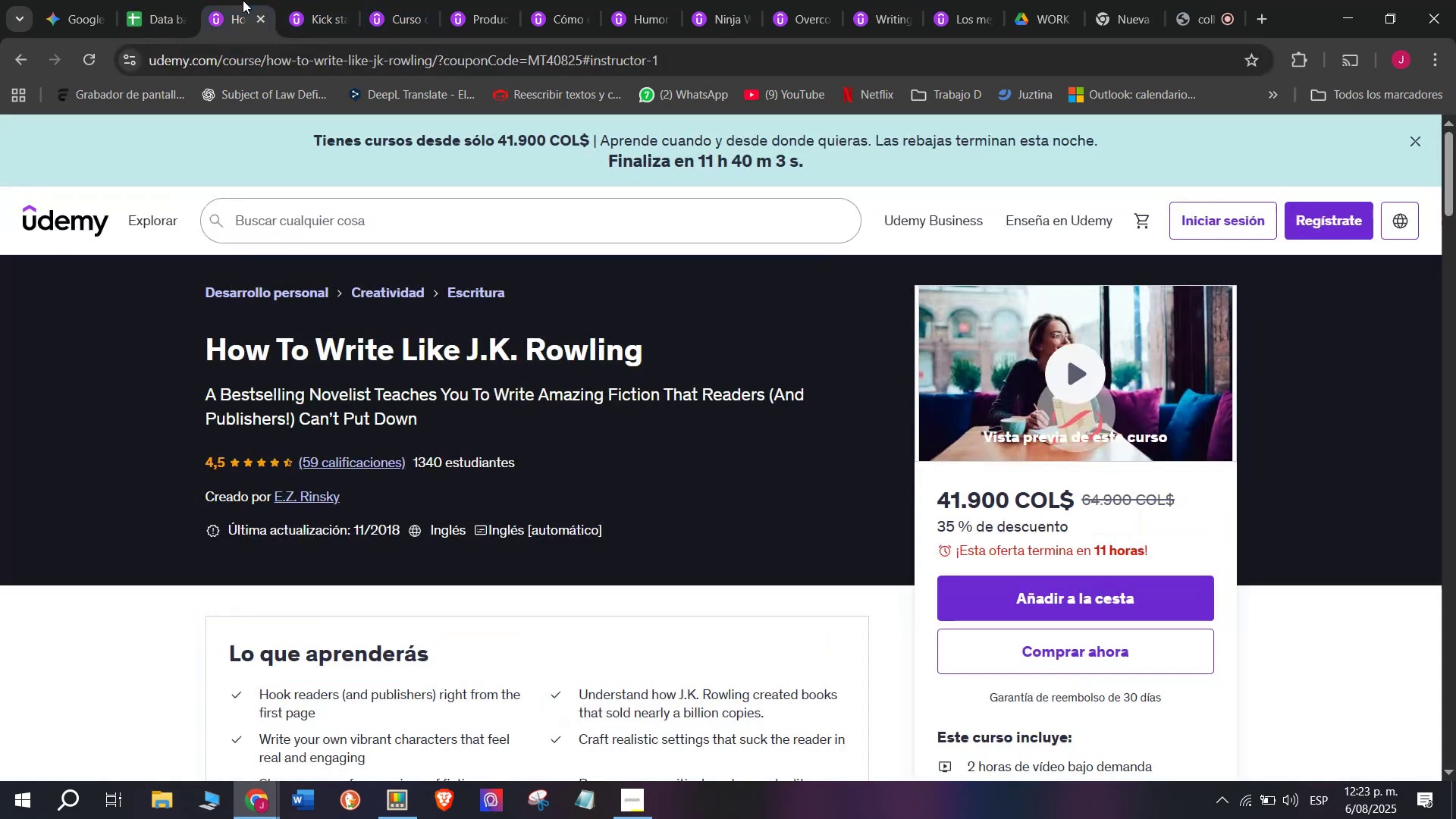 
double_click([278, 58])
 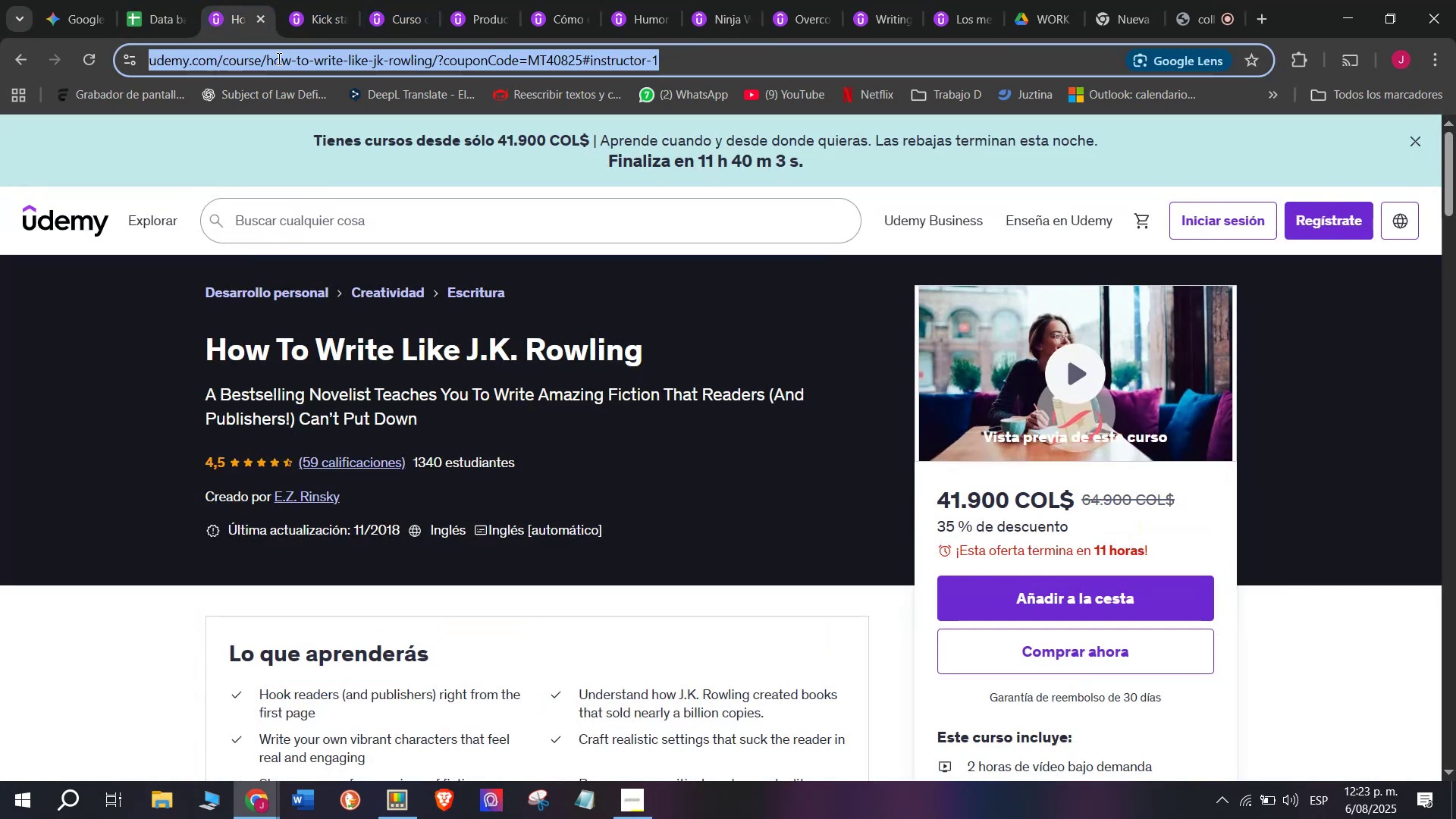 
triple_click([278, 58])
 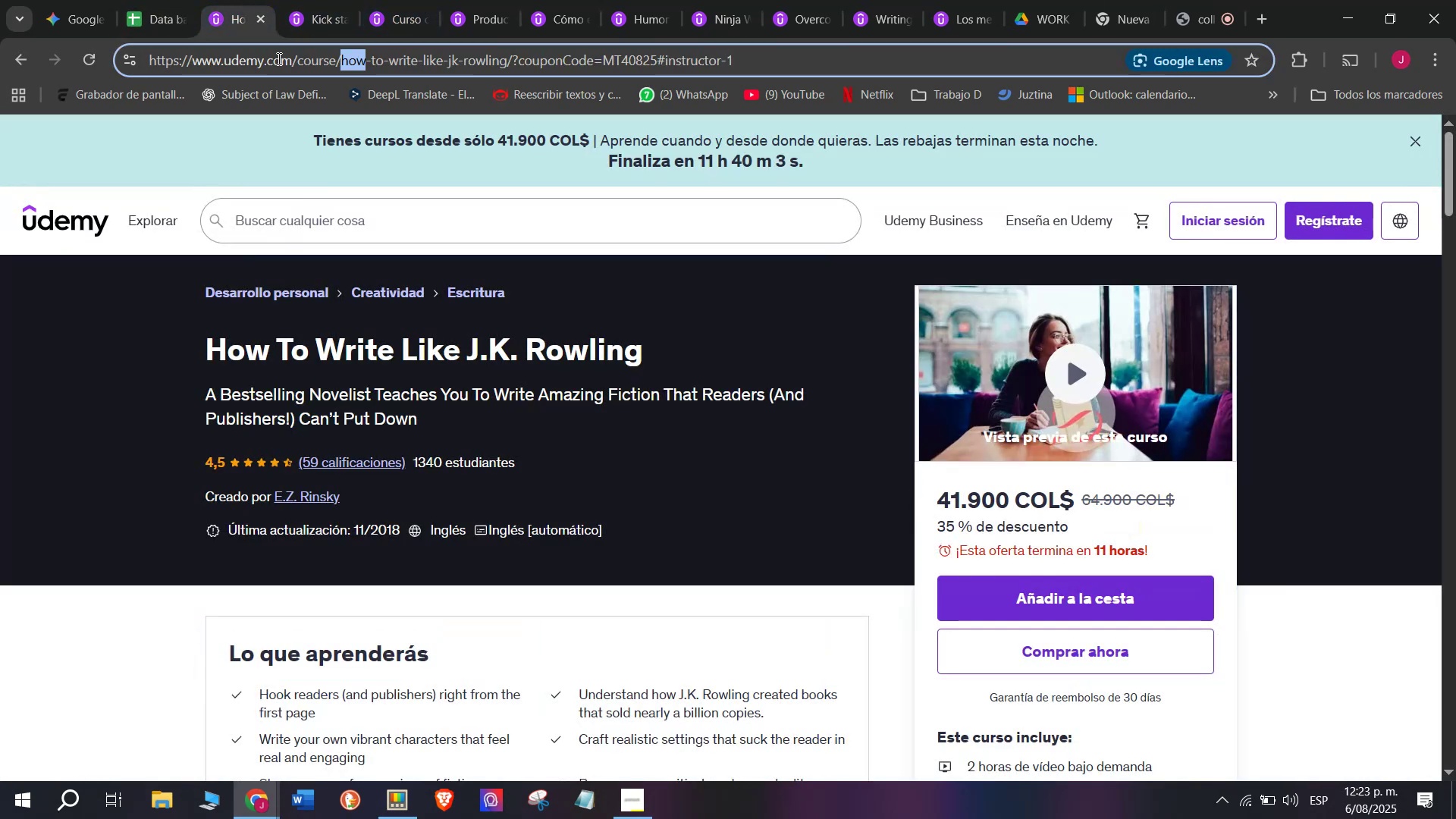 
triple_click([278, 58])
 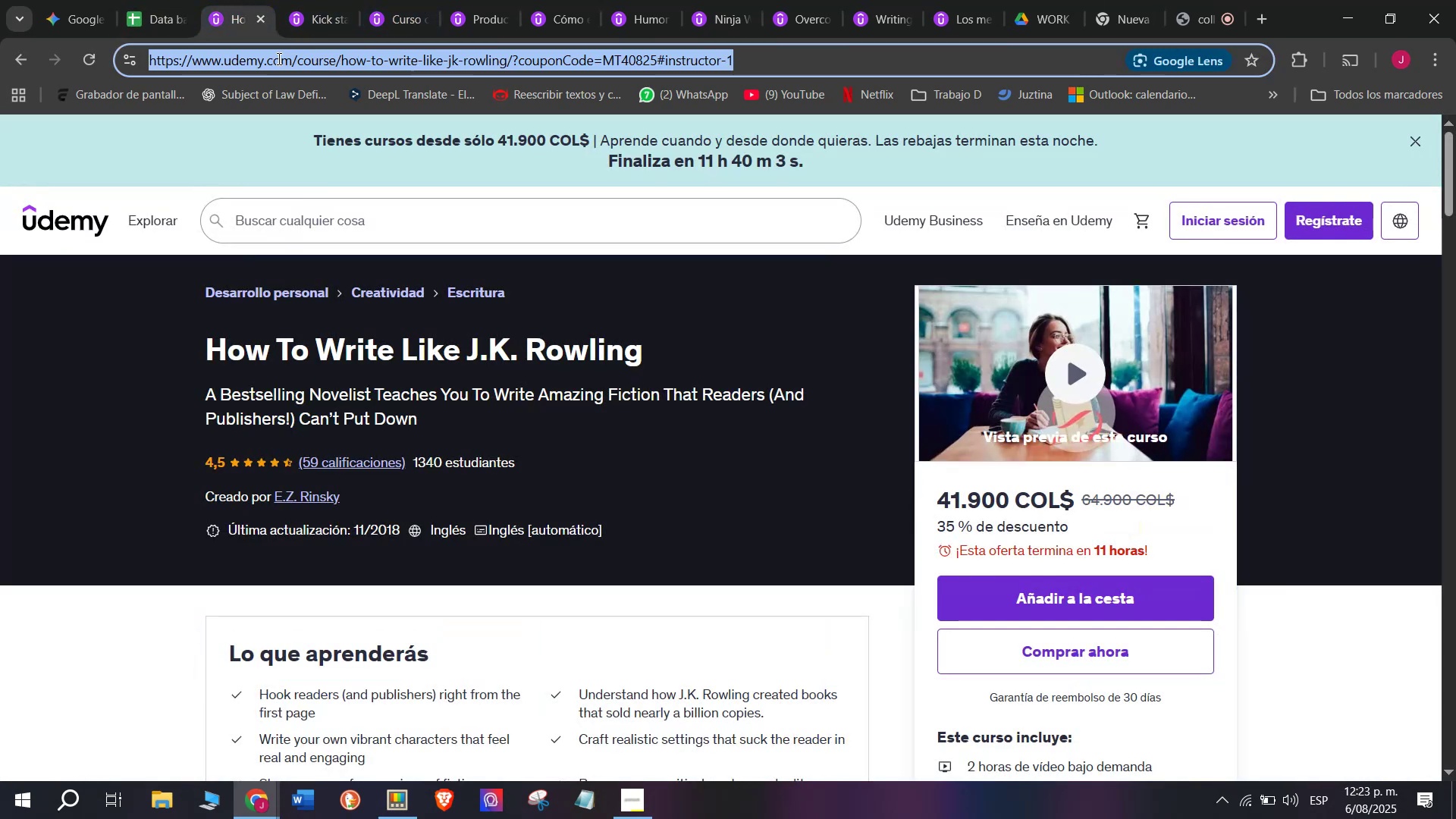 
key(Break)
 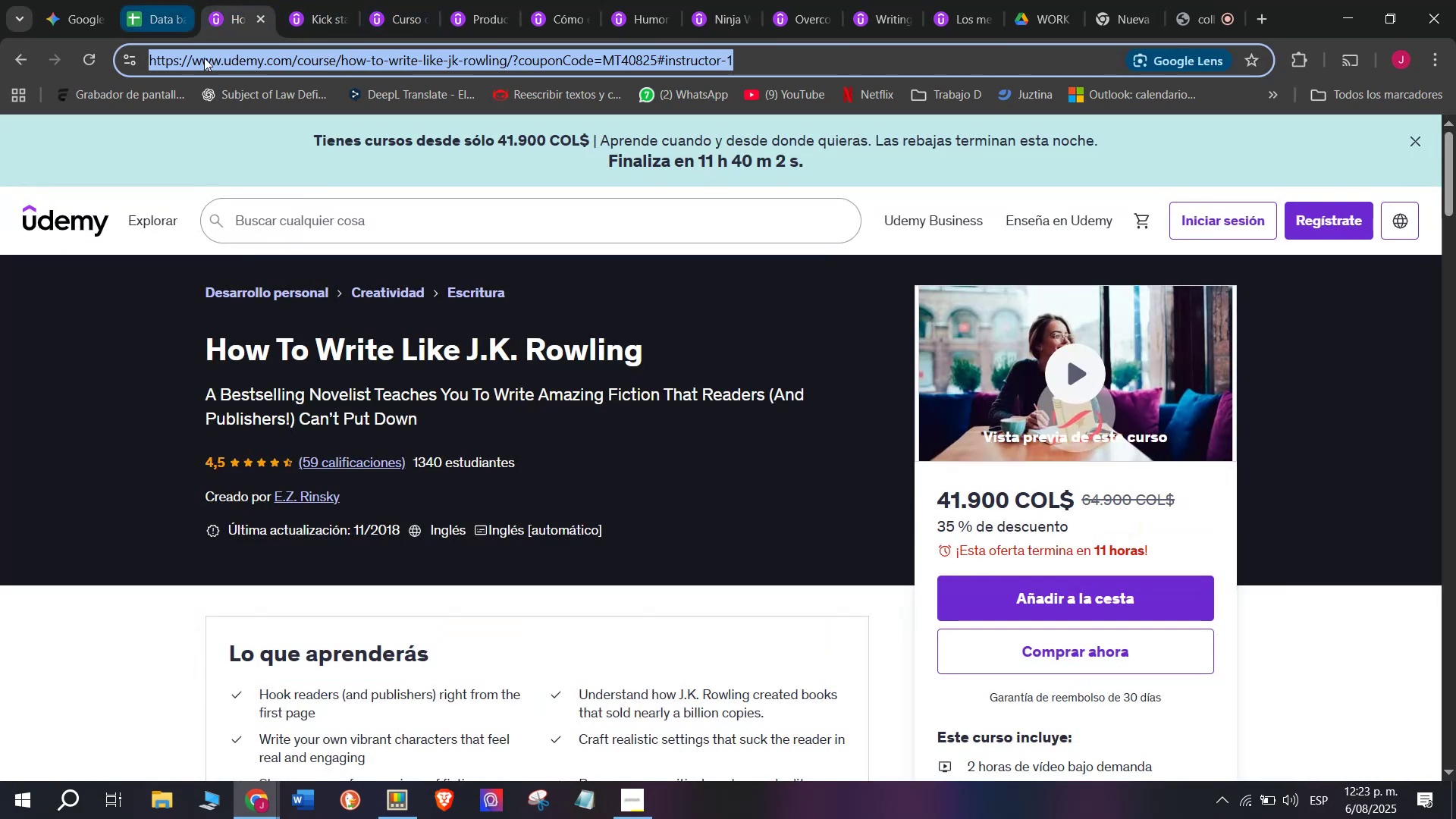 
key(Control+ControlLeft)
 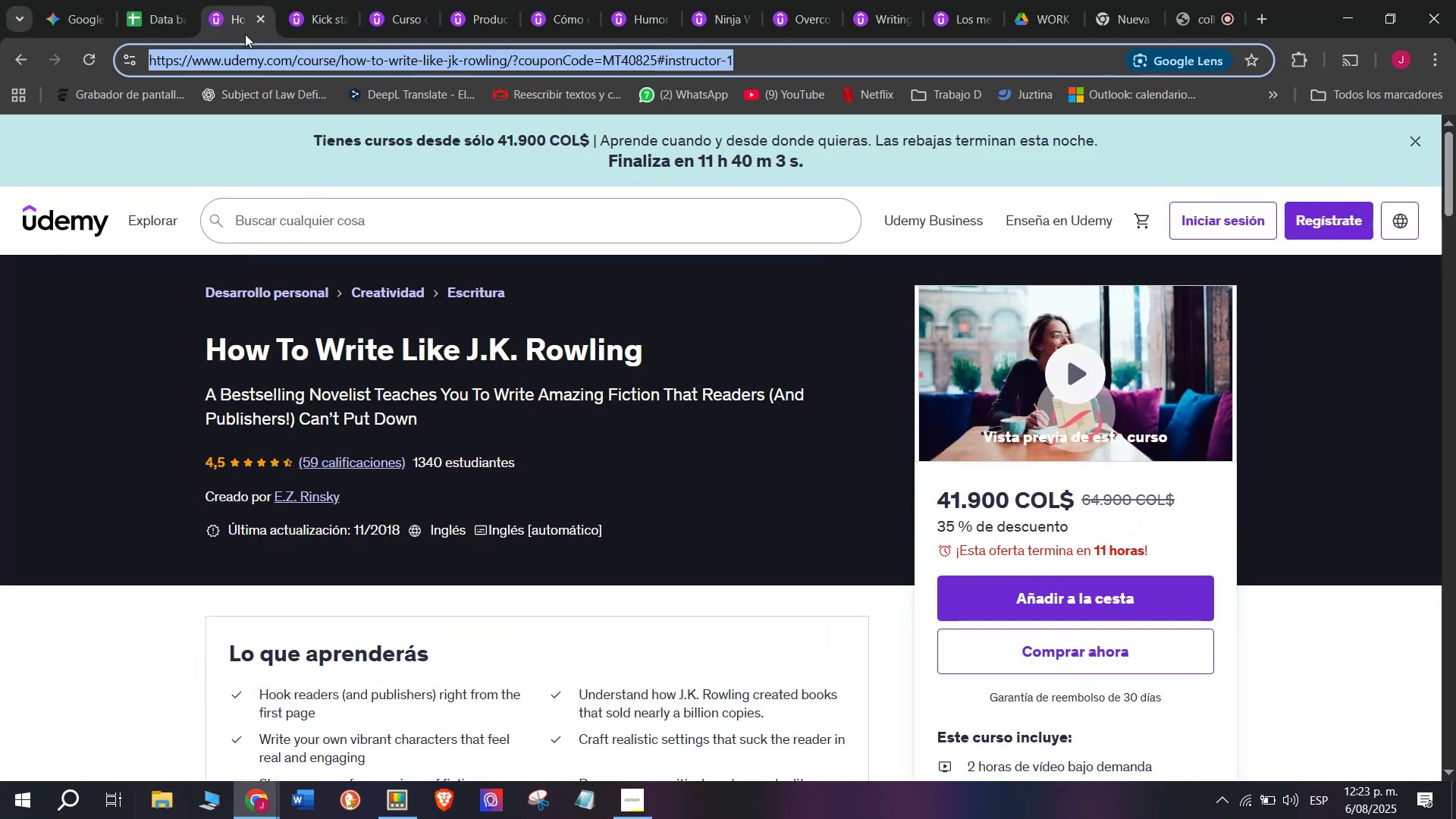 
key(Control+C)
 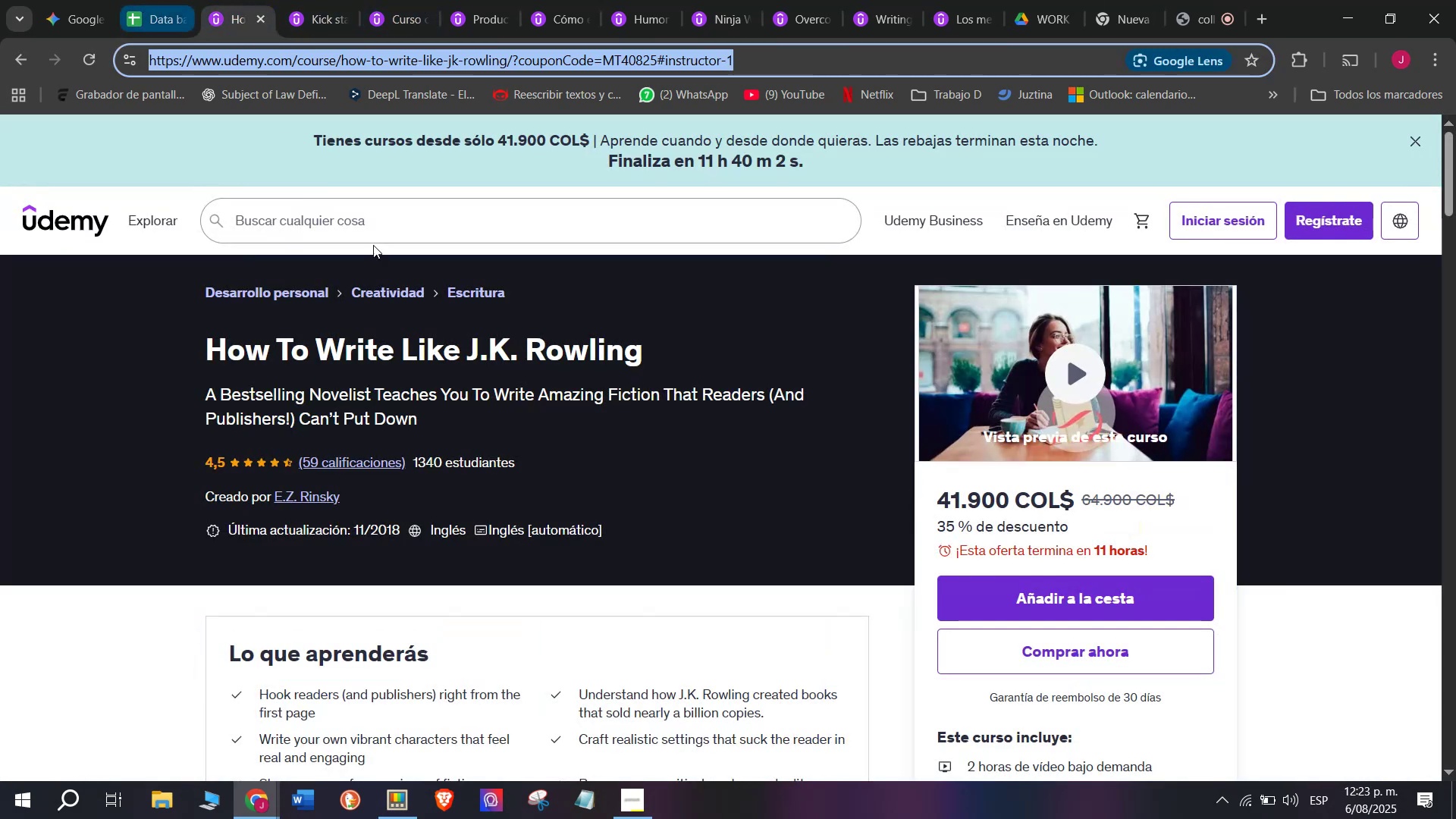 
key(Z)
 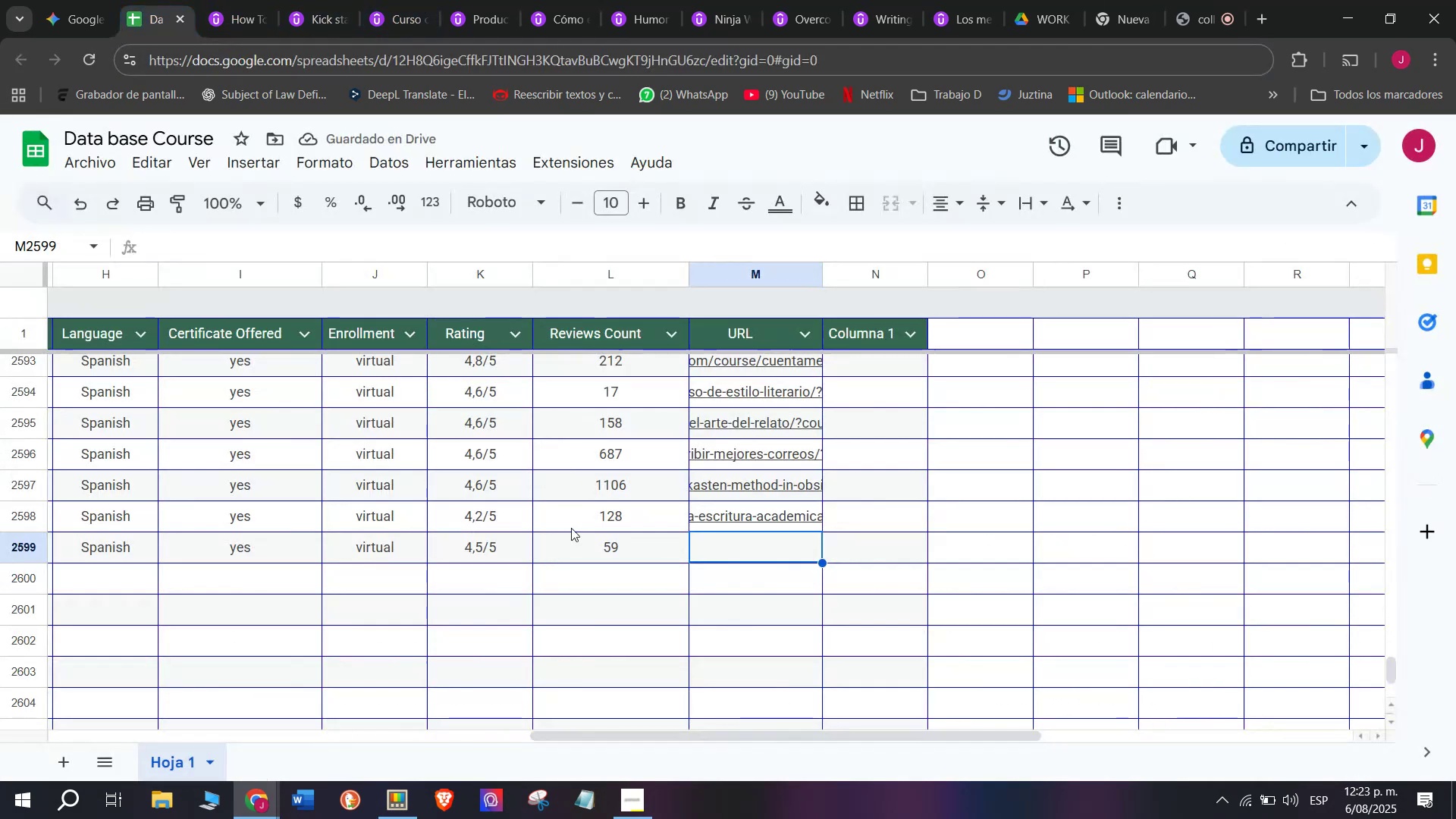 
key(Control+ControlLeft)
 